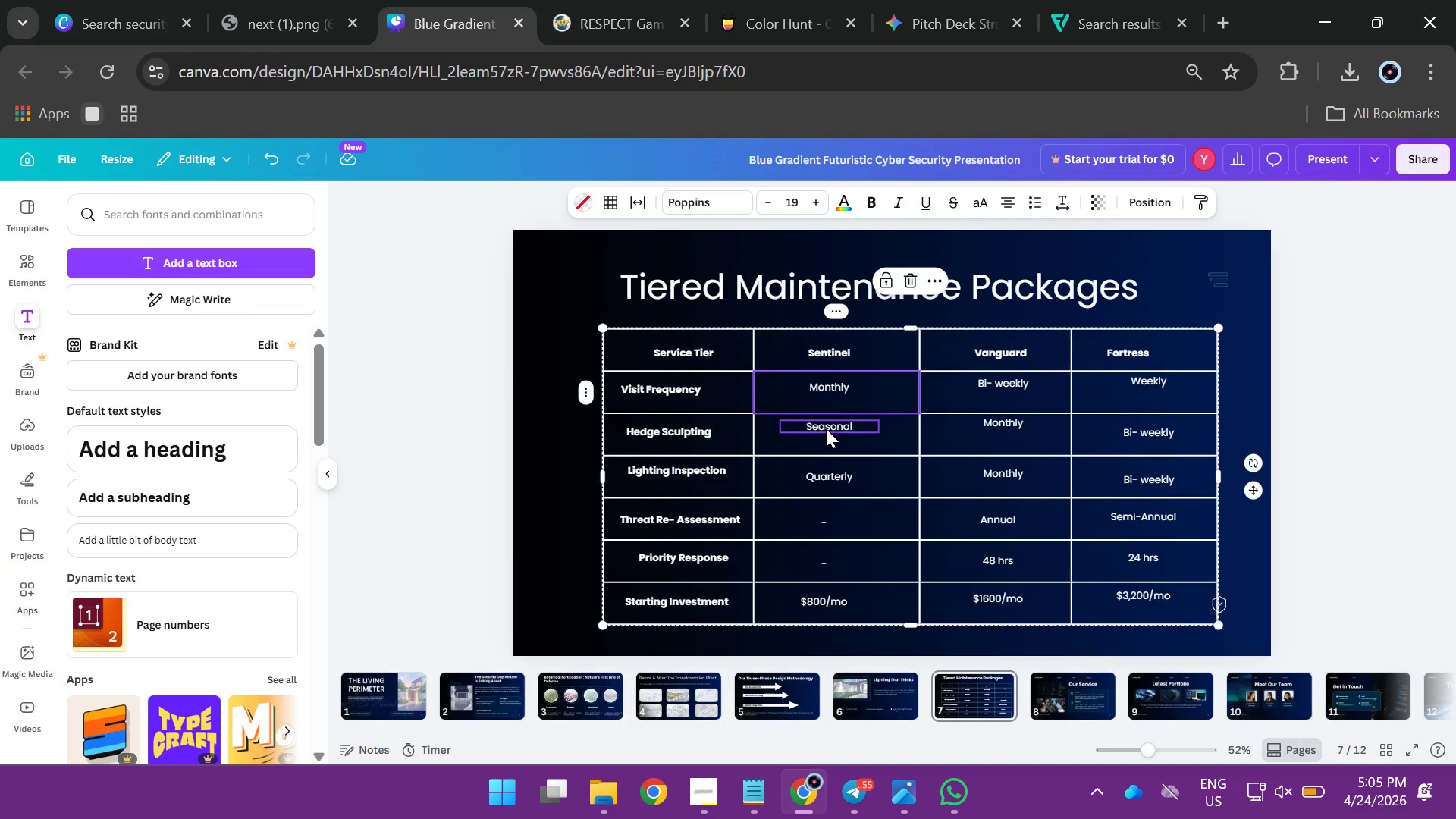 
left_click([826, 428])
 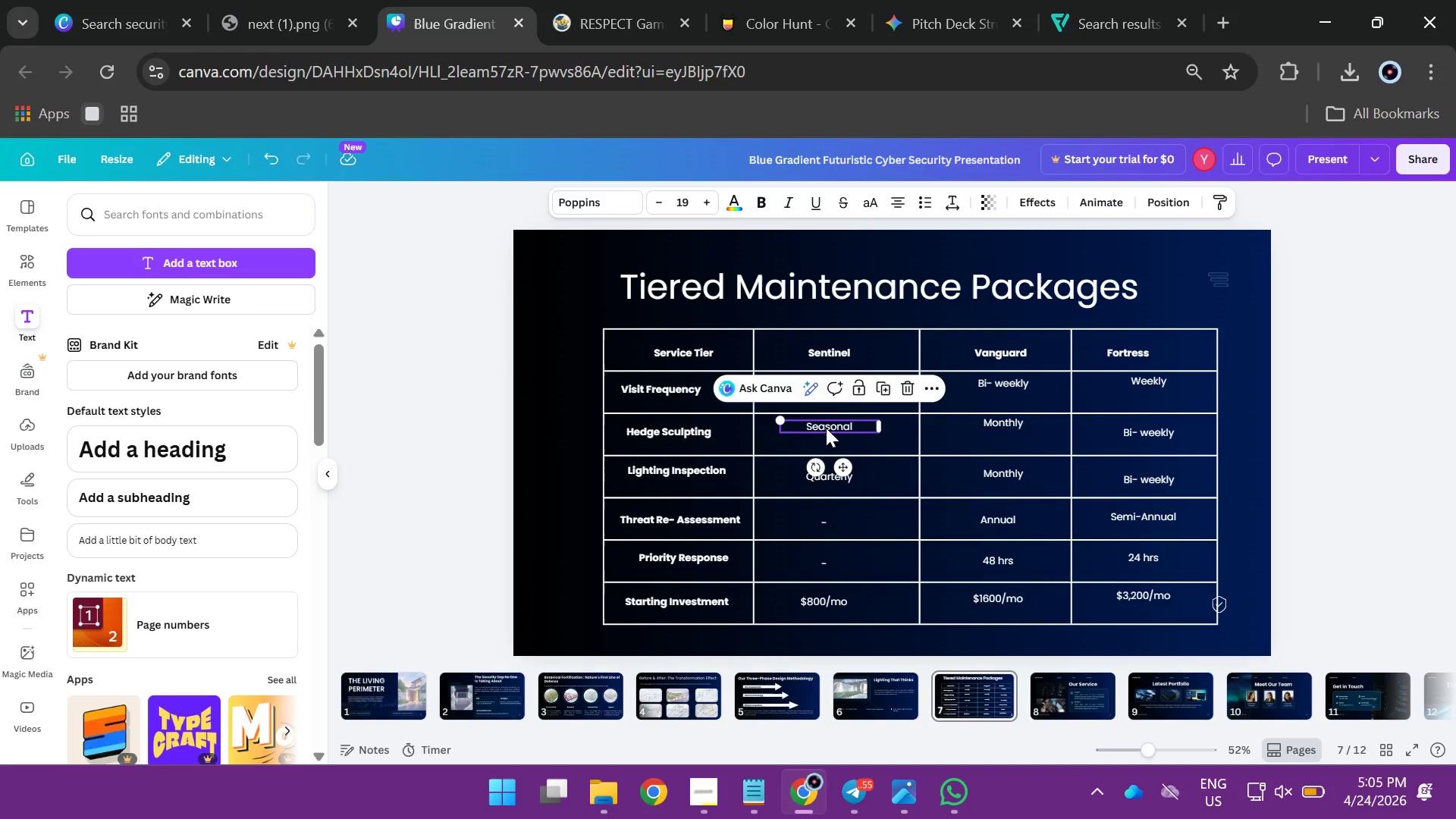 
left_click_drag(start_coordinate=[825, 425], to_coordinate=[831, 431])
 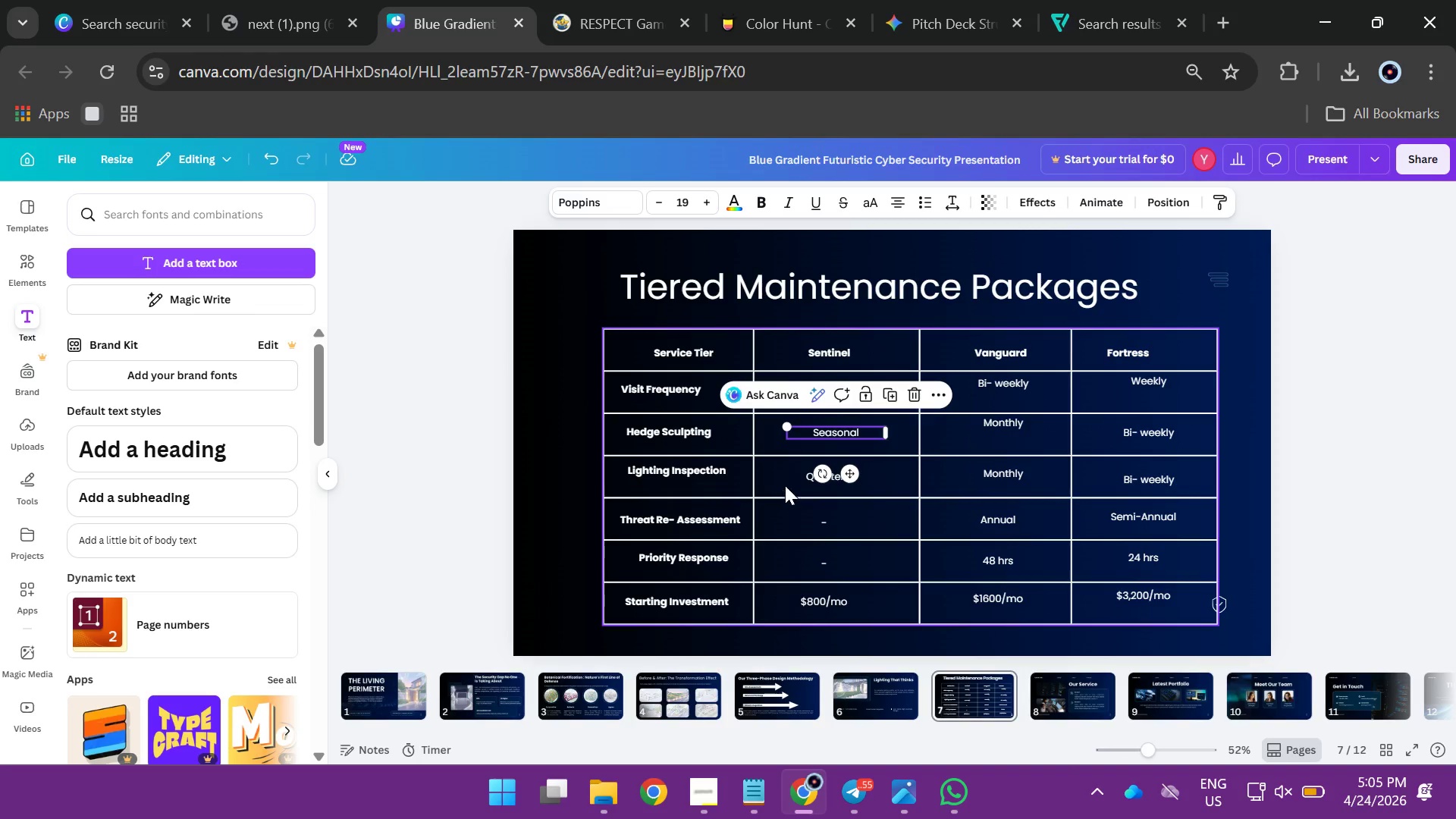 
left_click([785, 473])
 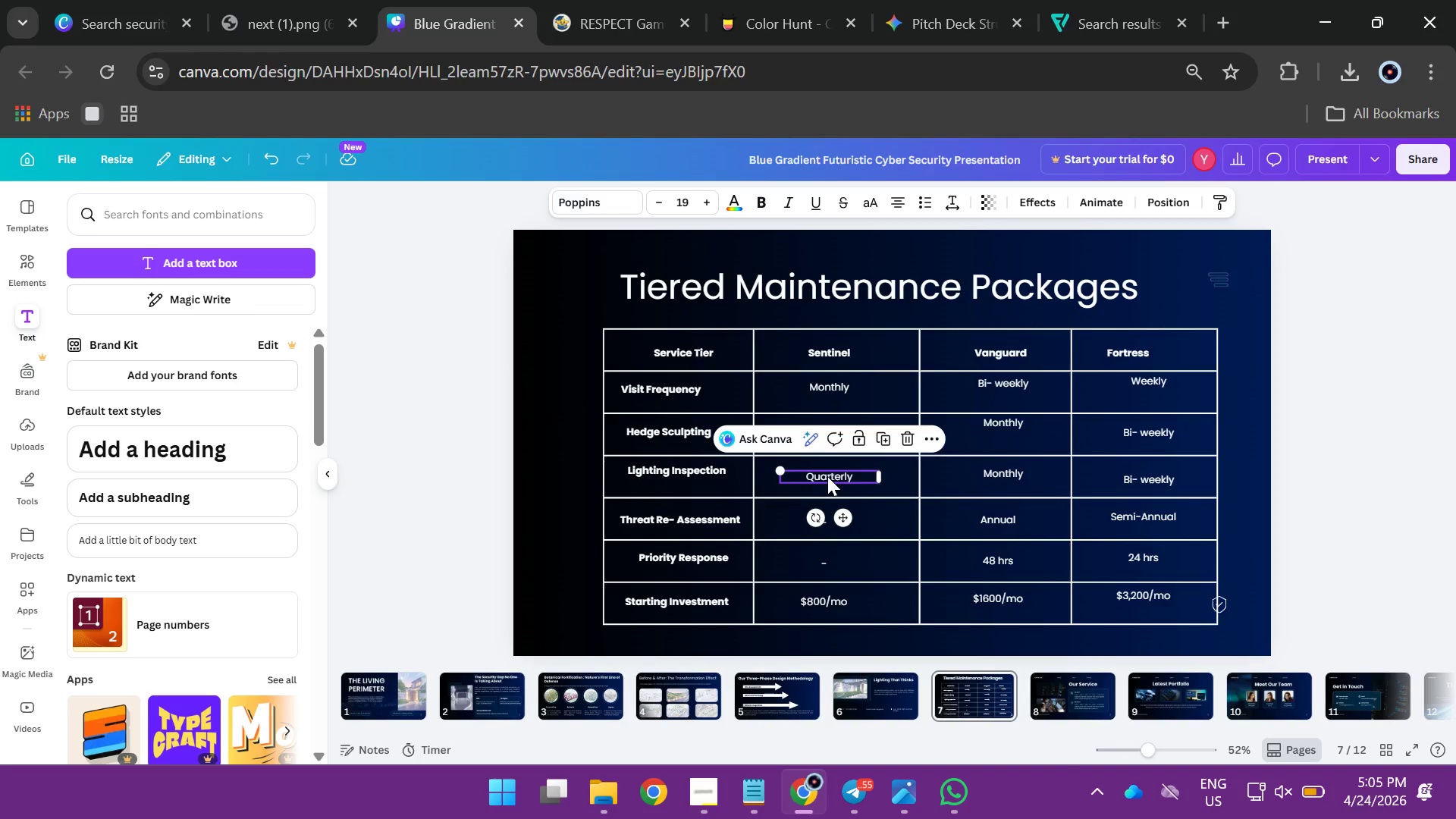 
left_click_drag(start_coordinate=[827, 476], to_coordinate=[833, 476])
 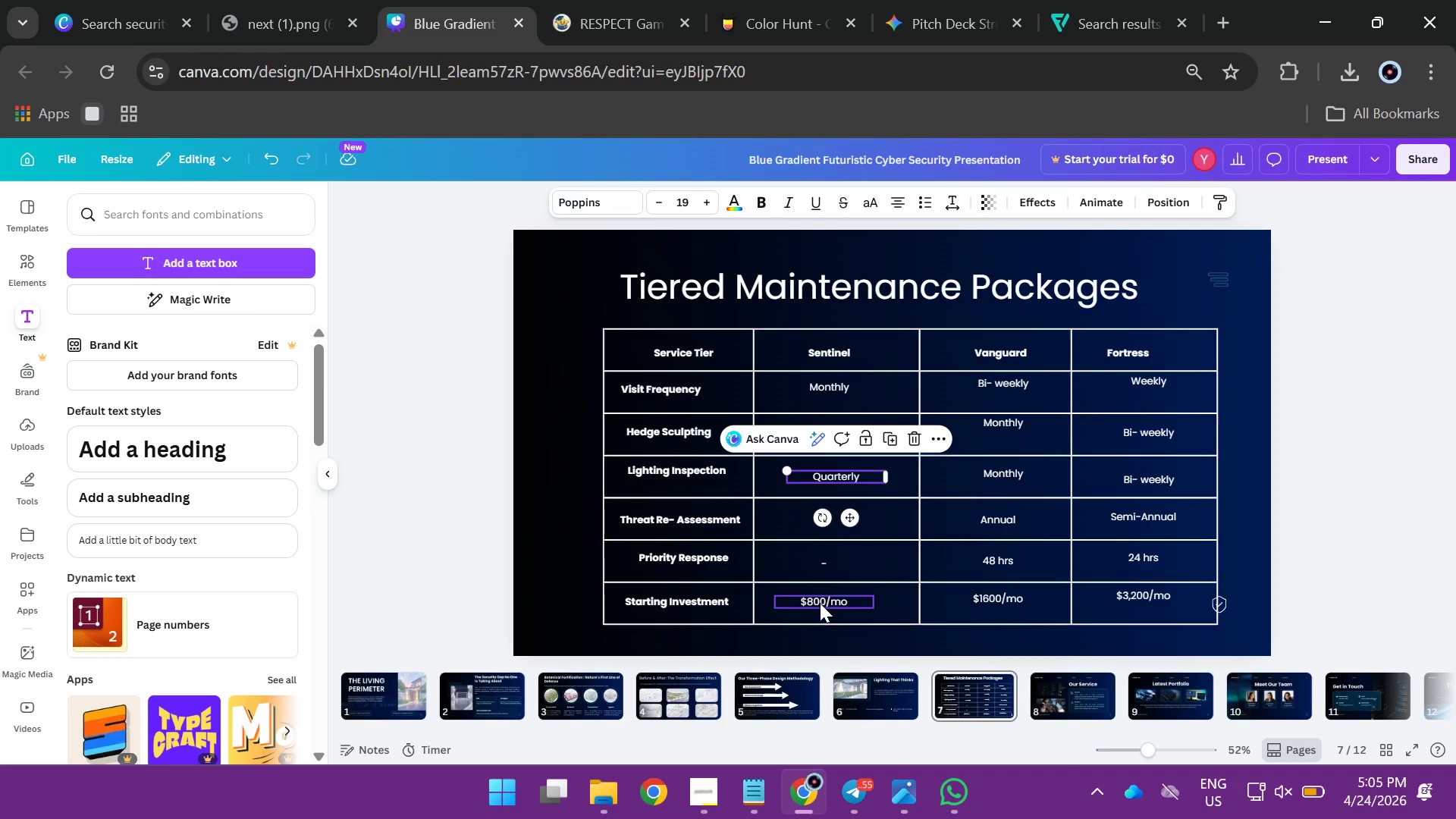 
left_click([820, 601])
 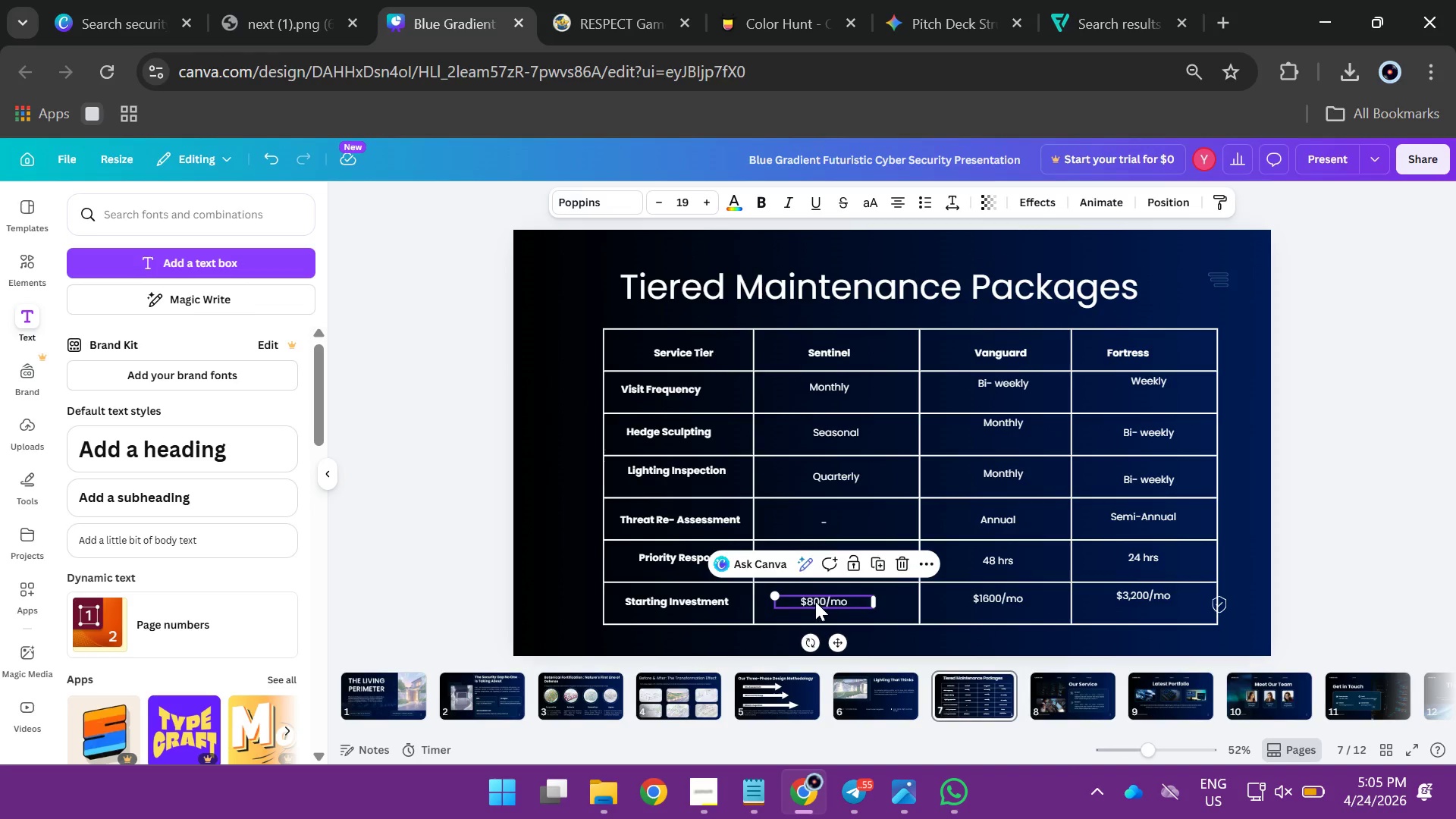 
left_click_drag(start_coordinate=[815, 602], to_coordinate=[836, 601])
 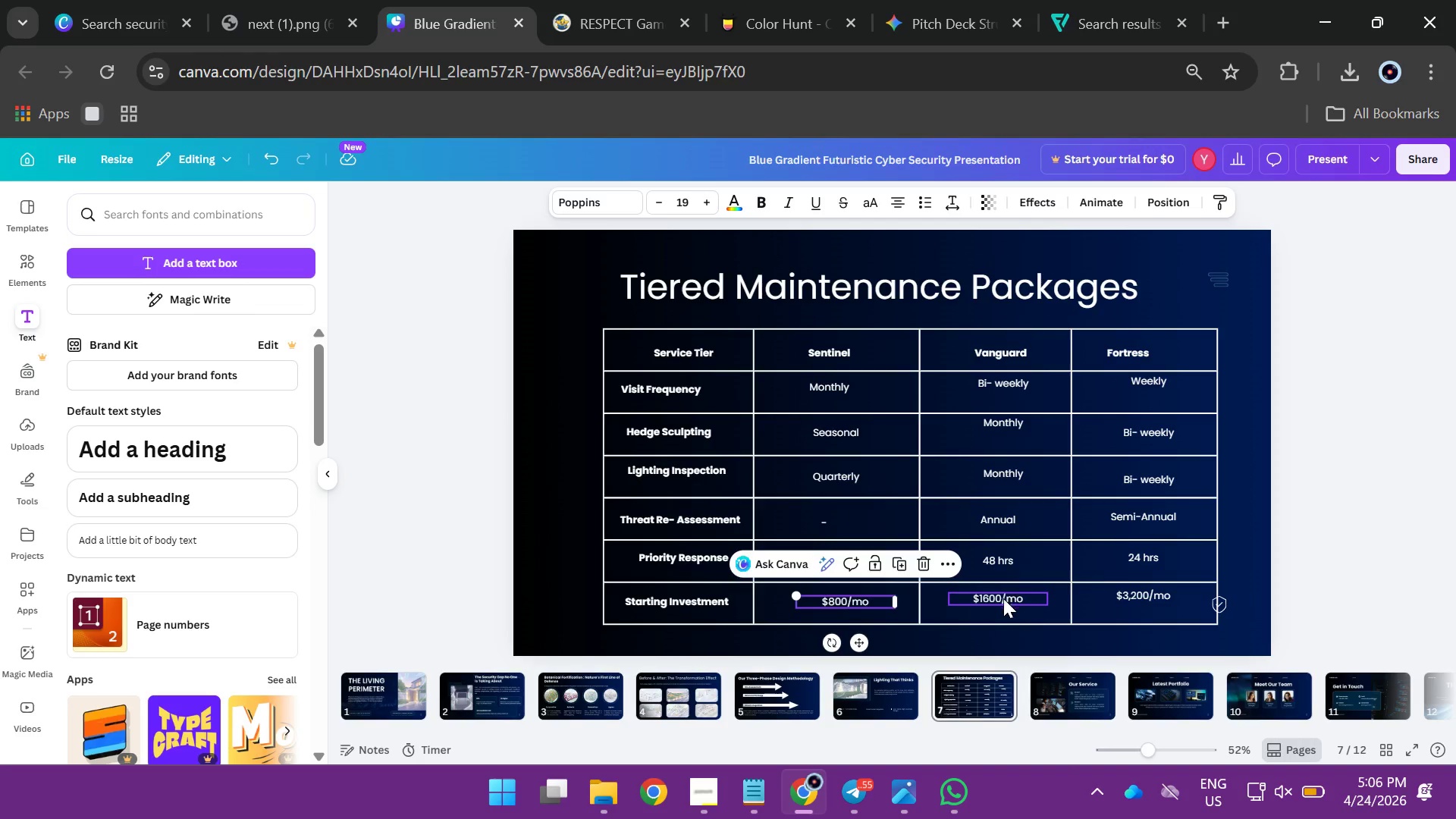 
left_click([1002, 598])
 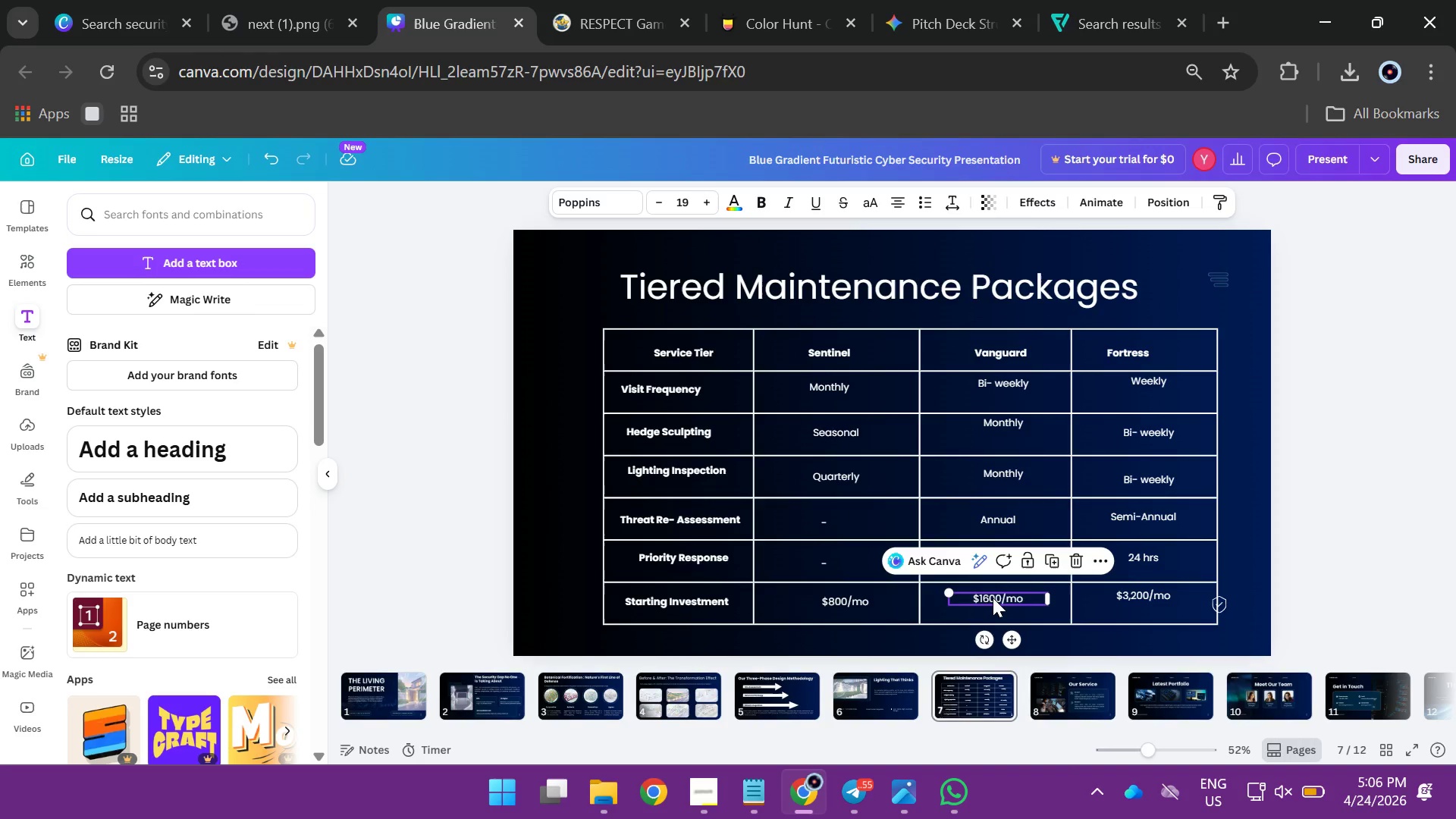 
left_click_drag(start_coordinate=[993, 596], to_coordinate=[993, 603])
 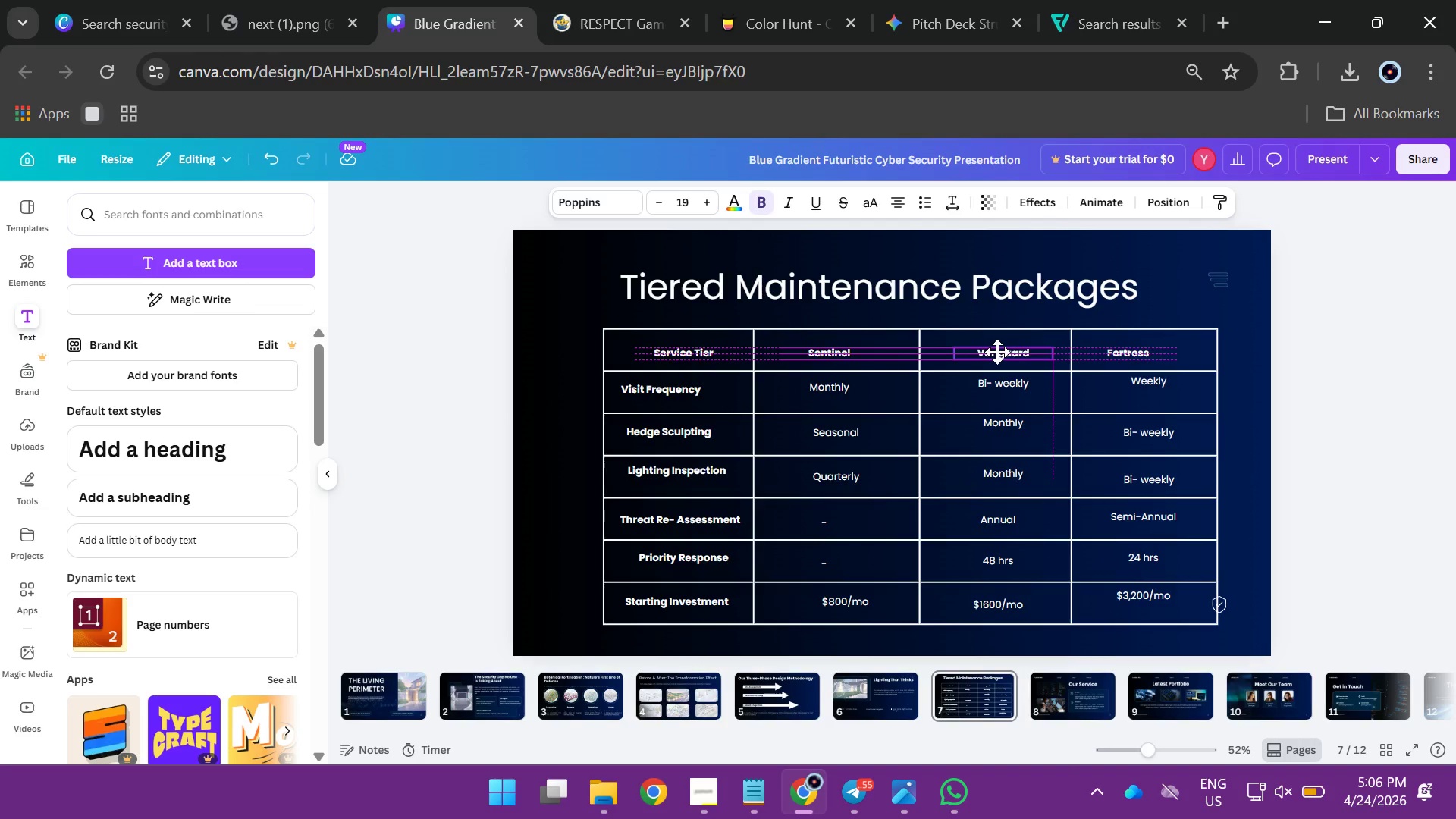 
wait(5.53)
 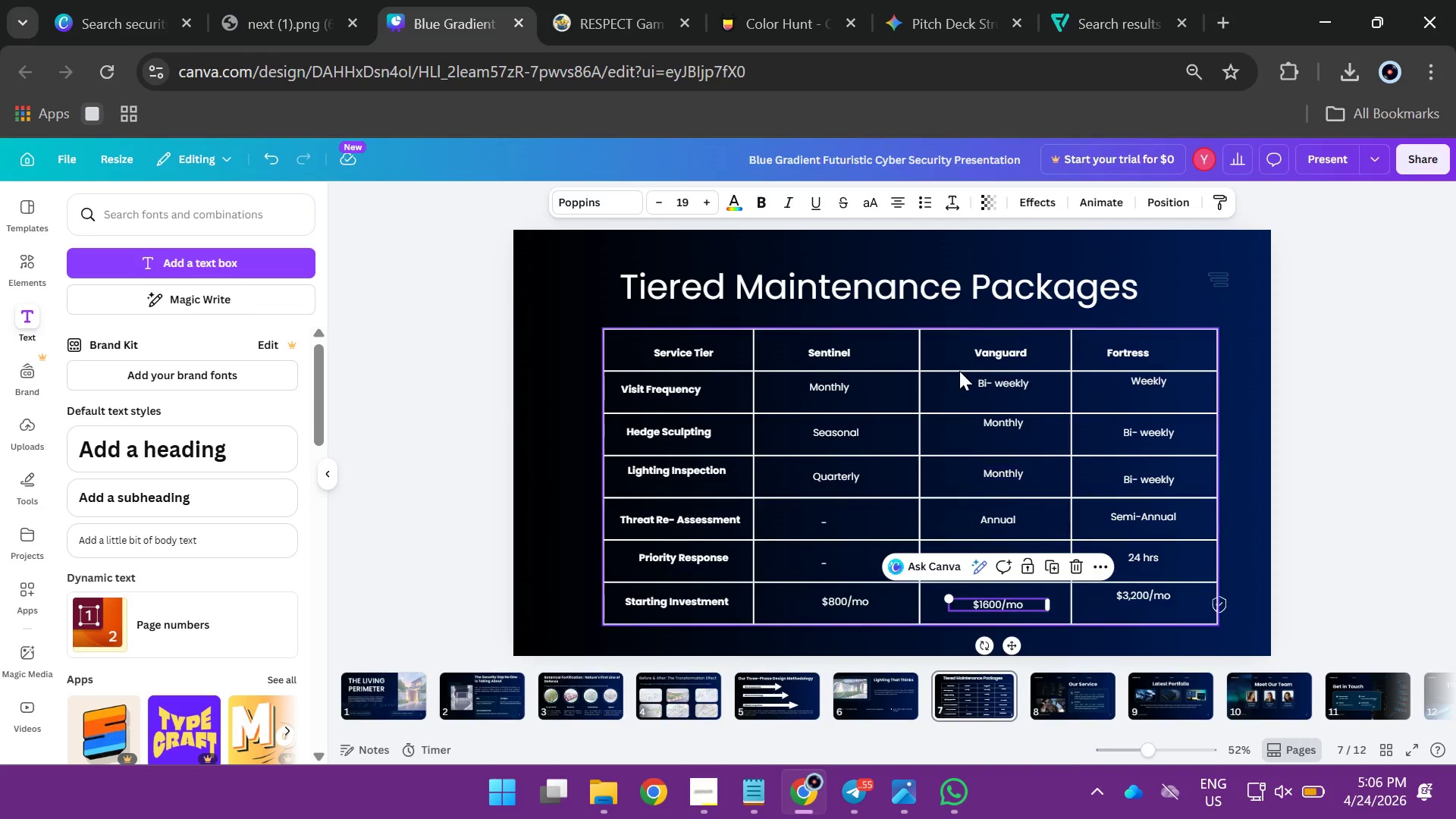 
left_click([997, 352])
 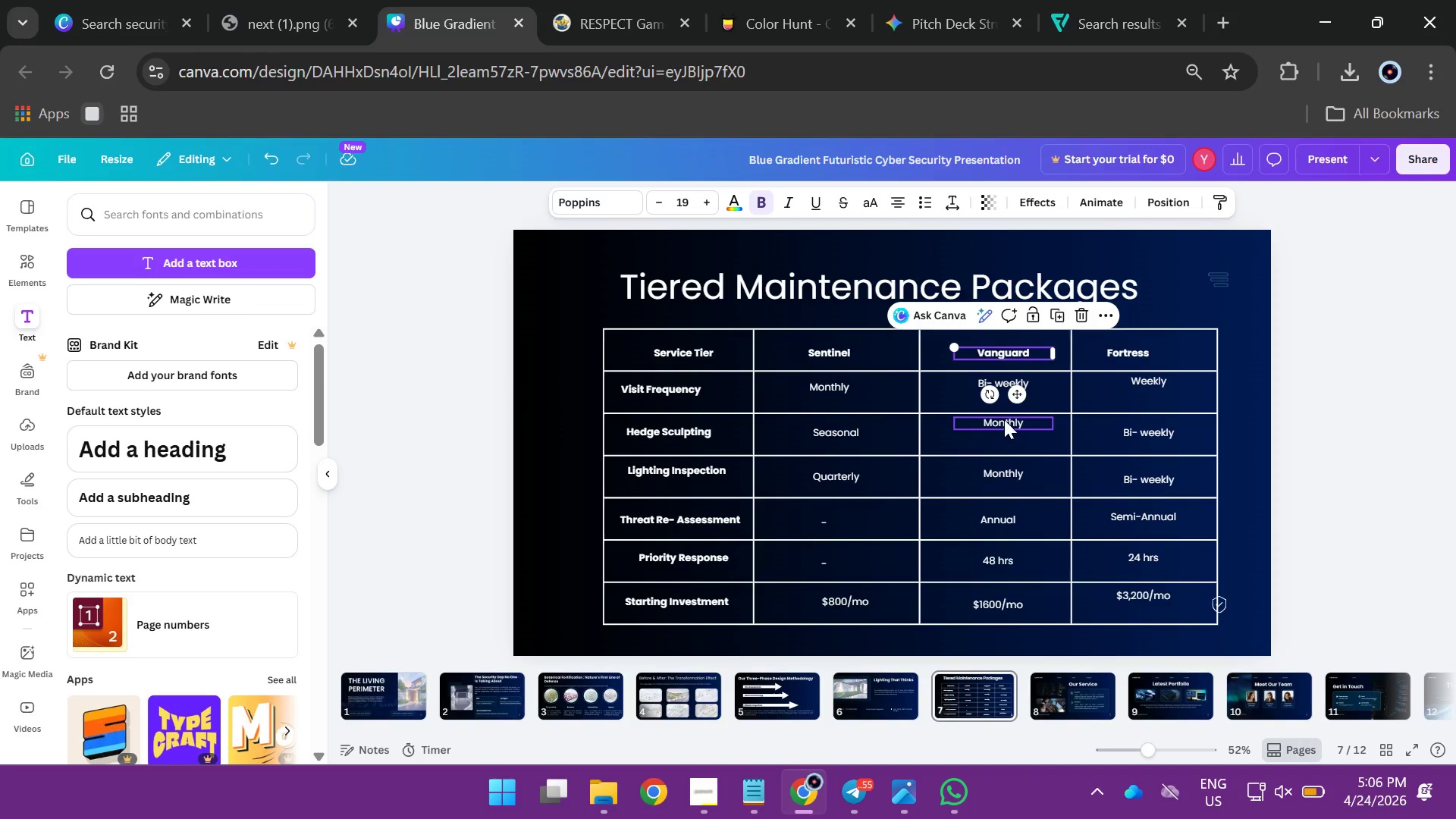 
left_click_drag(start_coordinate=[1004, 419], to_coordinate=[1002, 428])
 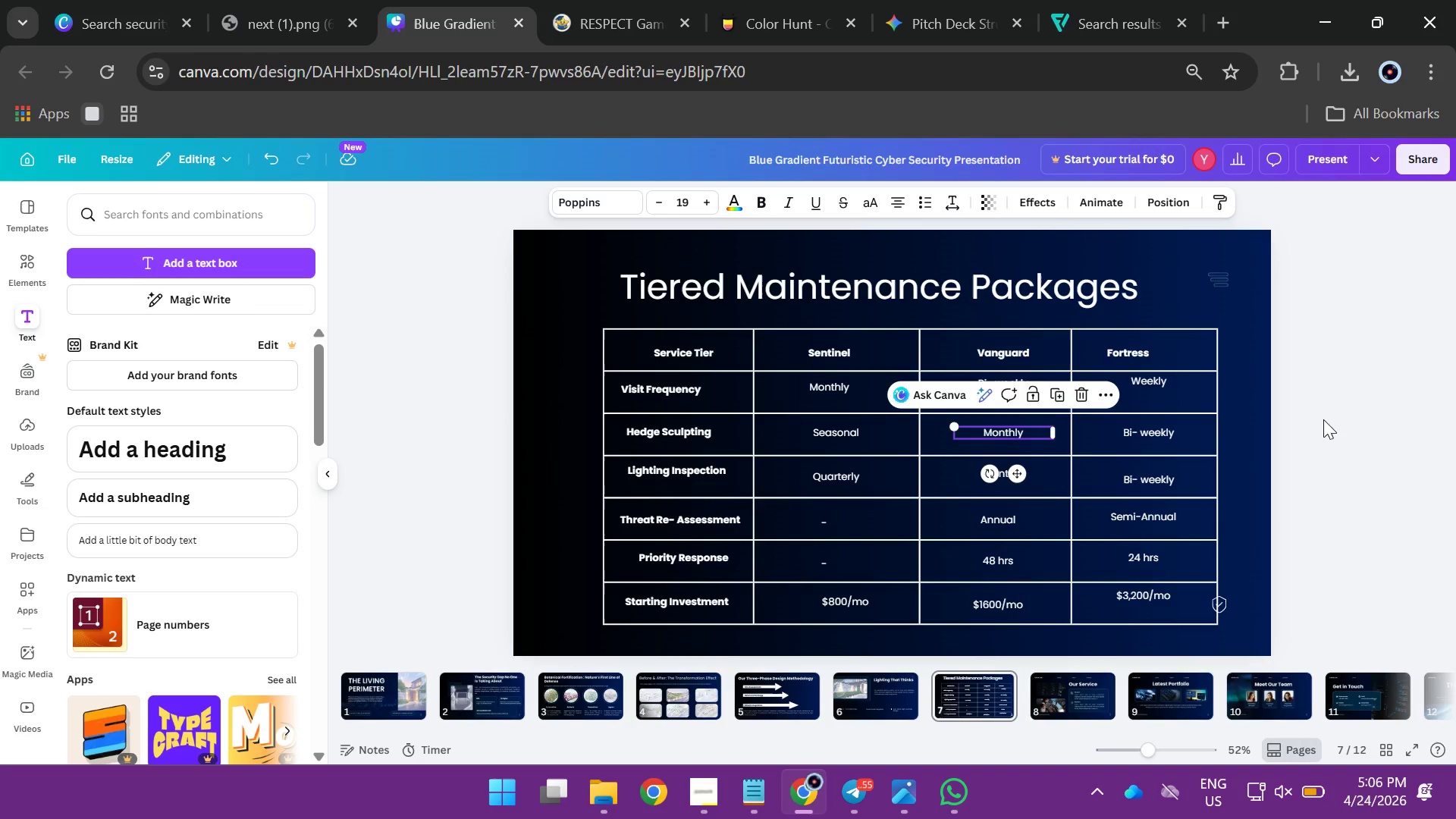 
left_click([1352, 425])
 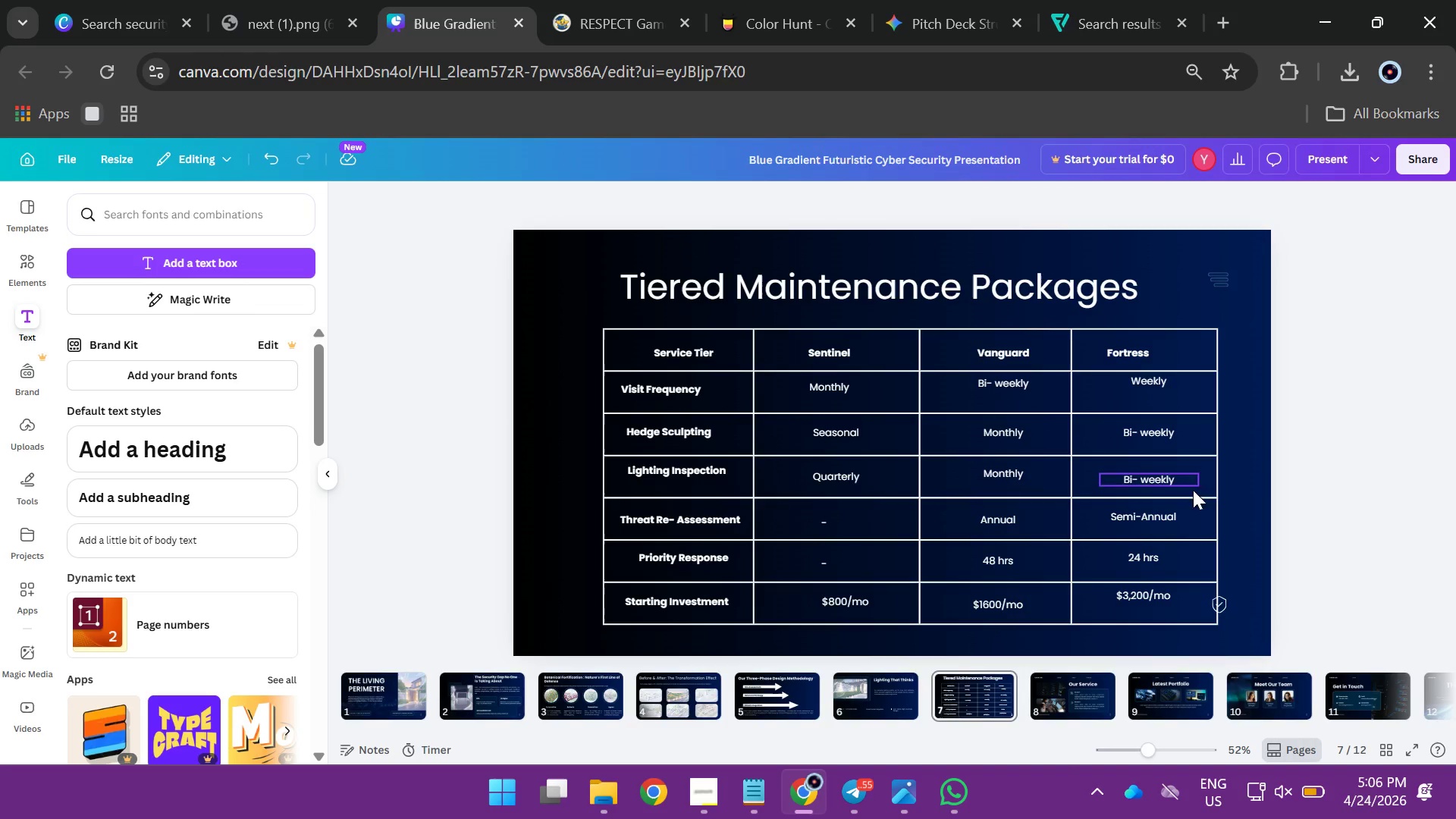 
left_click_drag(start_coordinate=[1118, 347], to_coordinate=[1142, 347])
 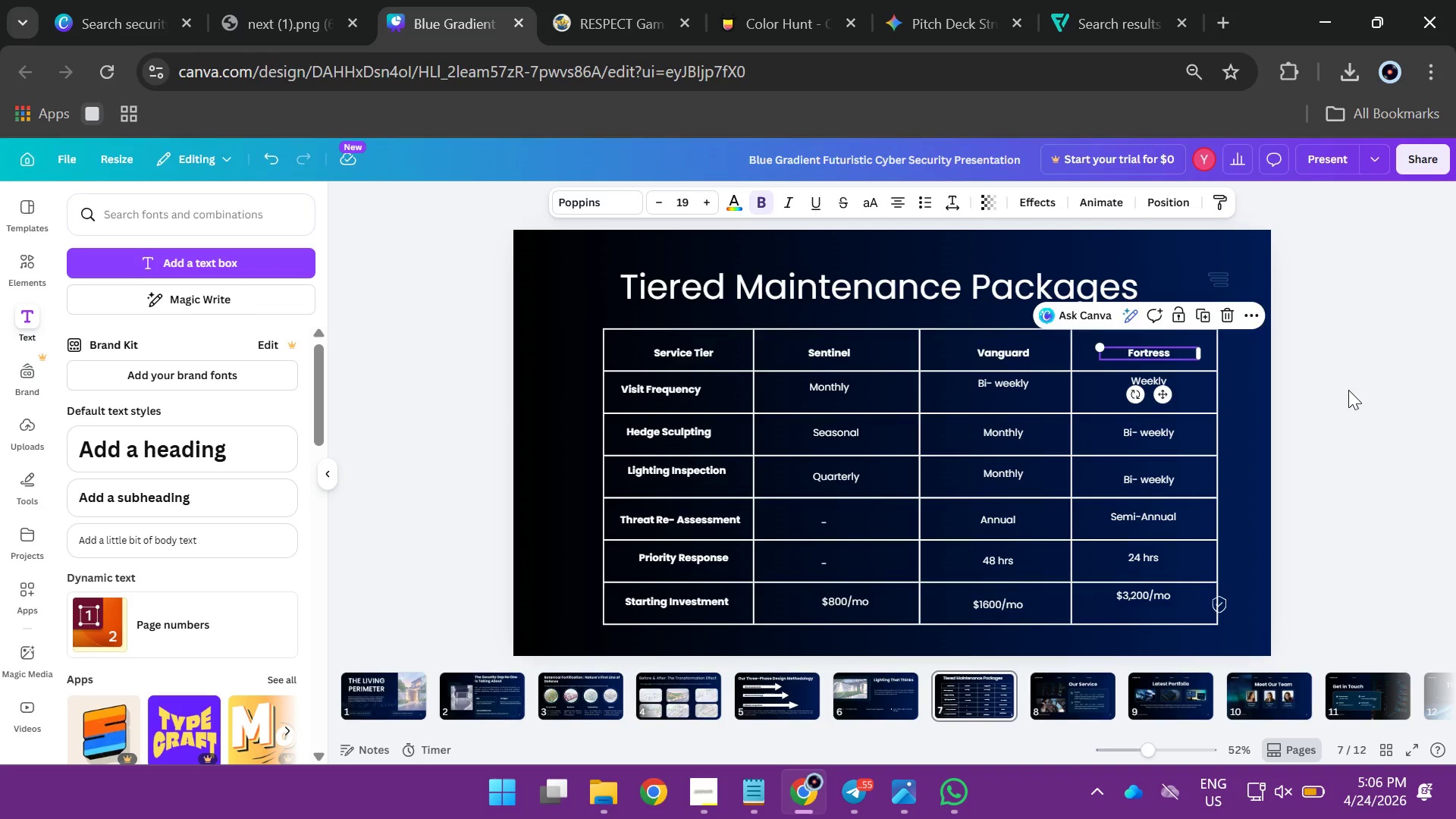 
left_click([1420, 400])
 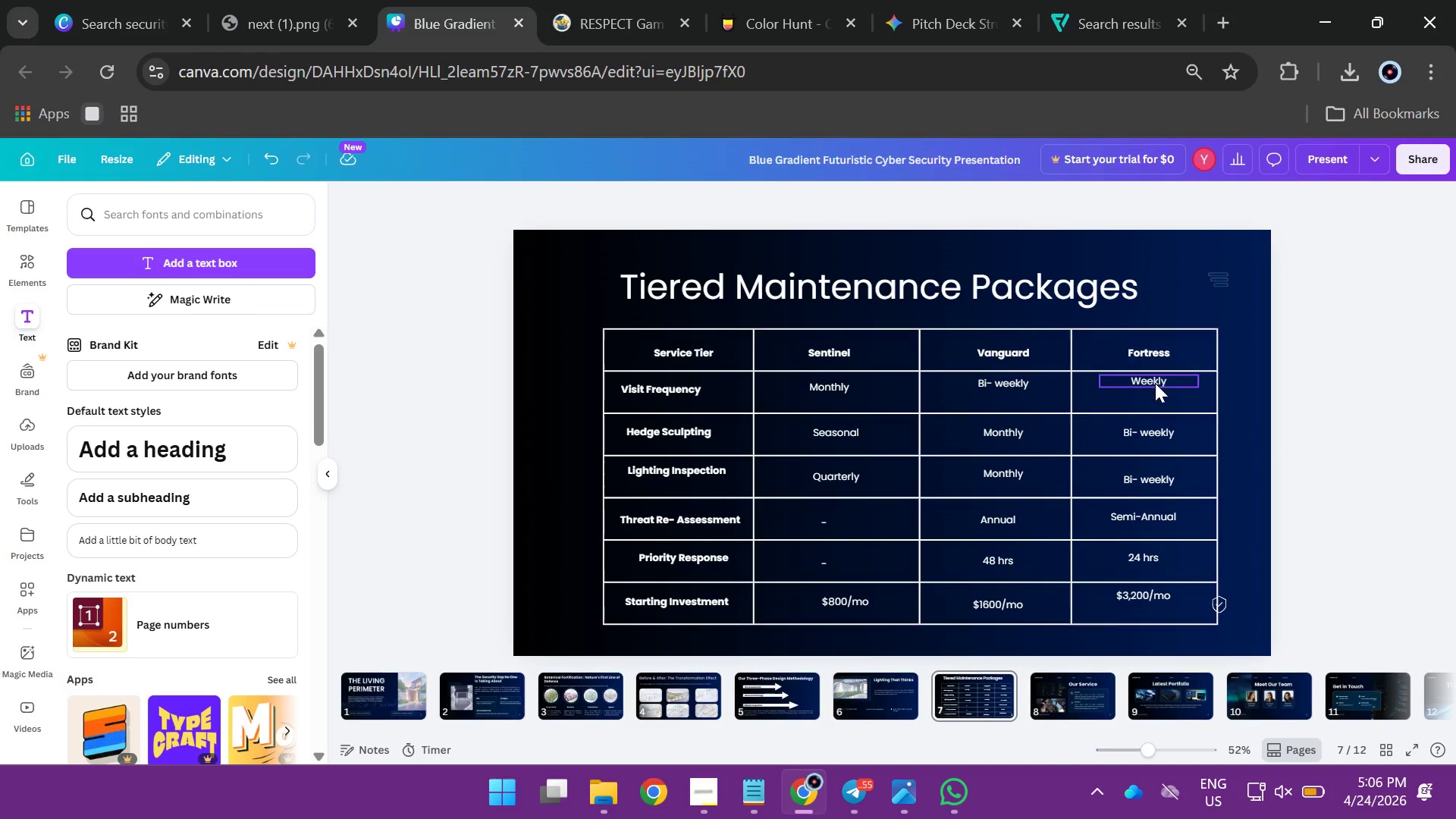 
left_click([1155, 383])
 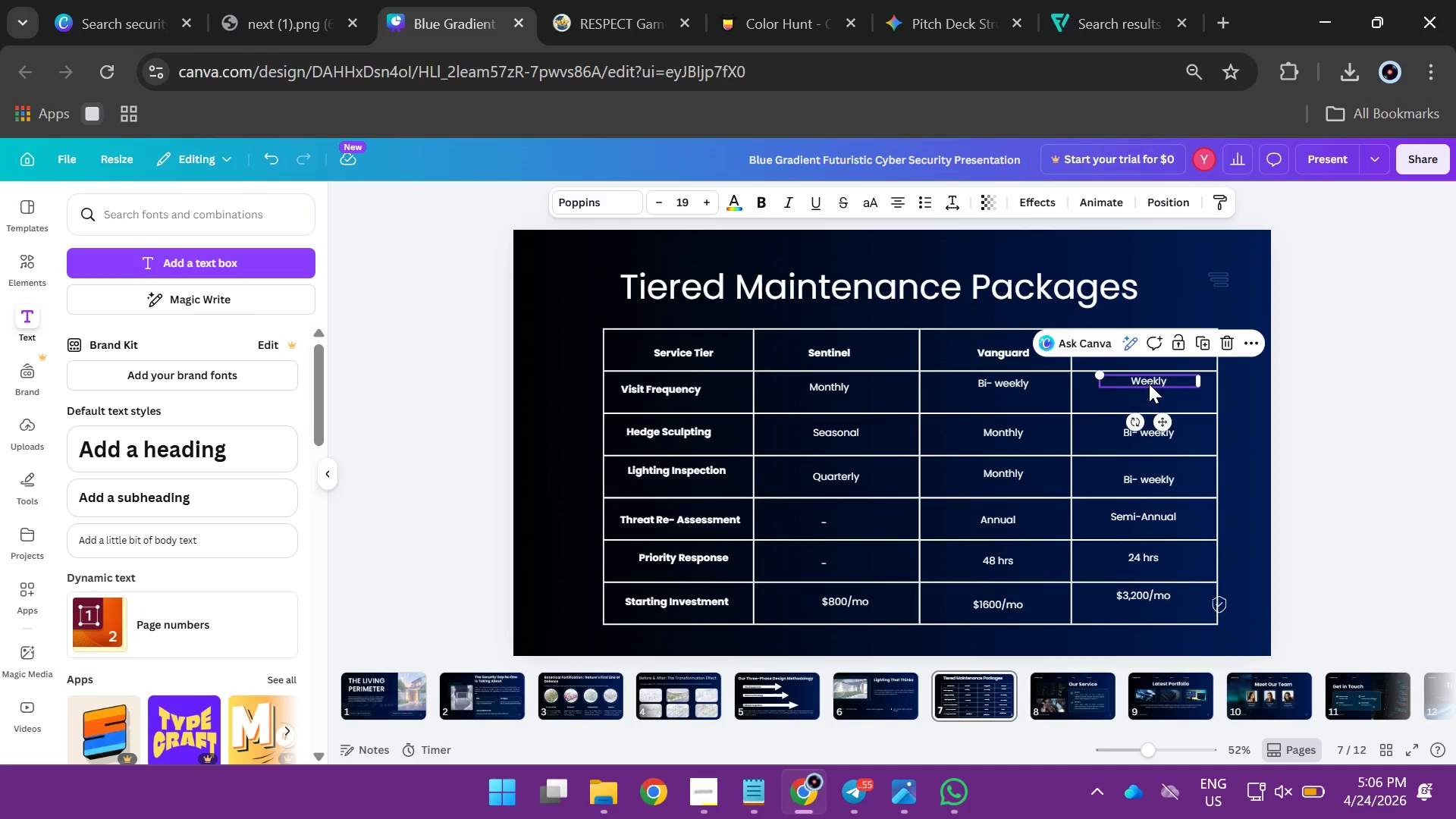 
left_click_drag(start_coordinate=[1149, 384], to_coordinate=[1149, 392])
 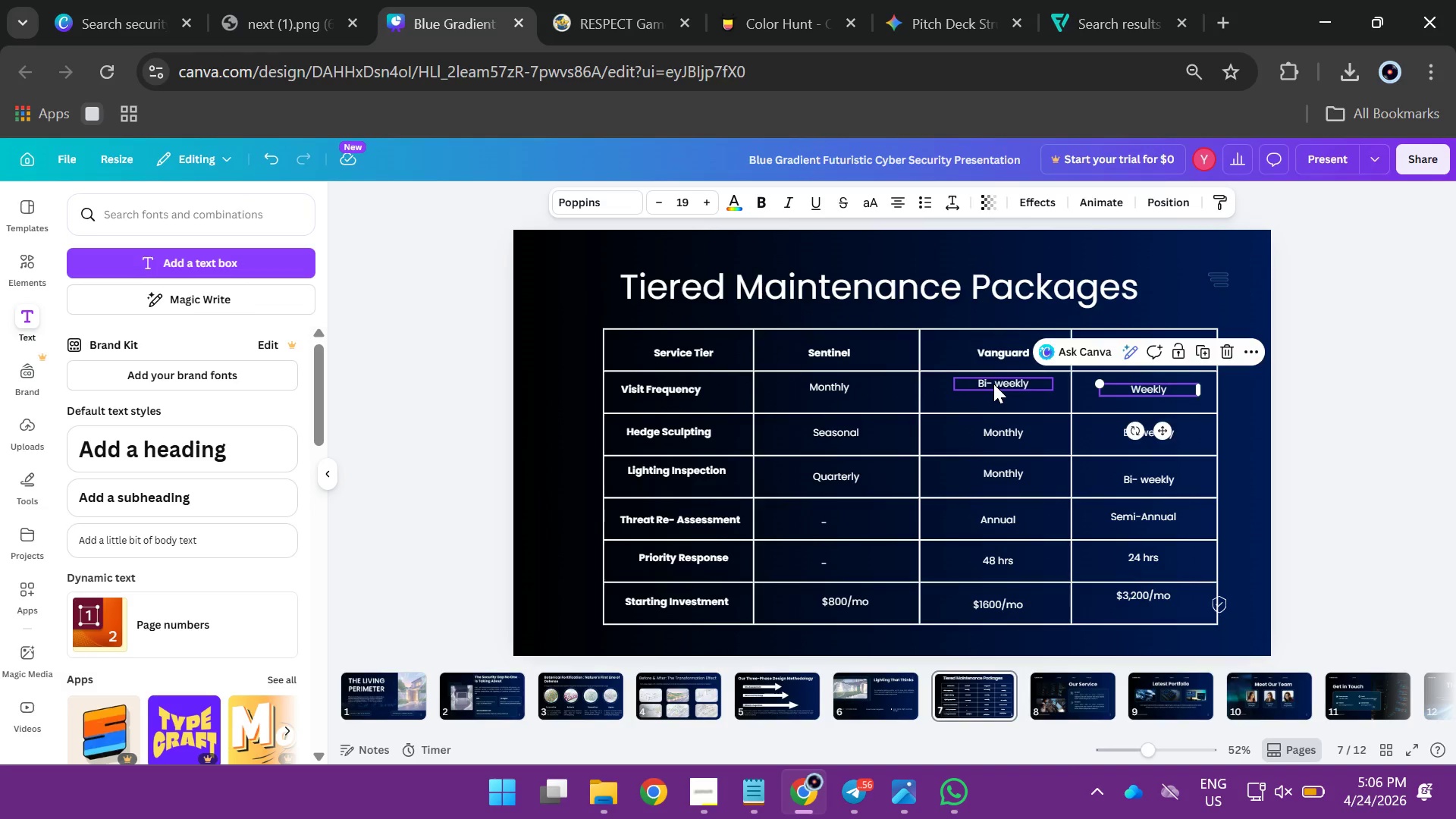 
left_click_drag(start_coordinate=[993, 384], to_coordinate=[995, 390])
 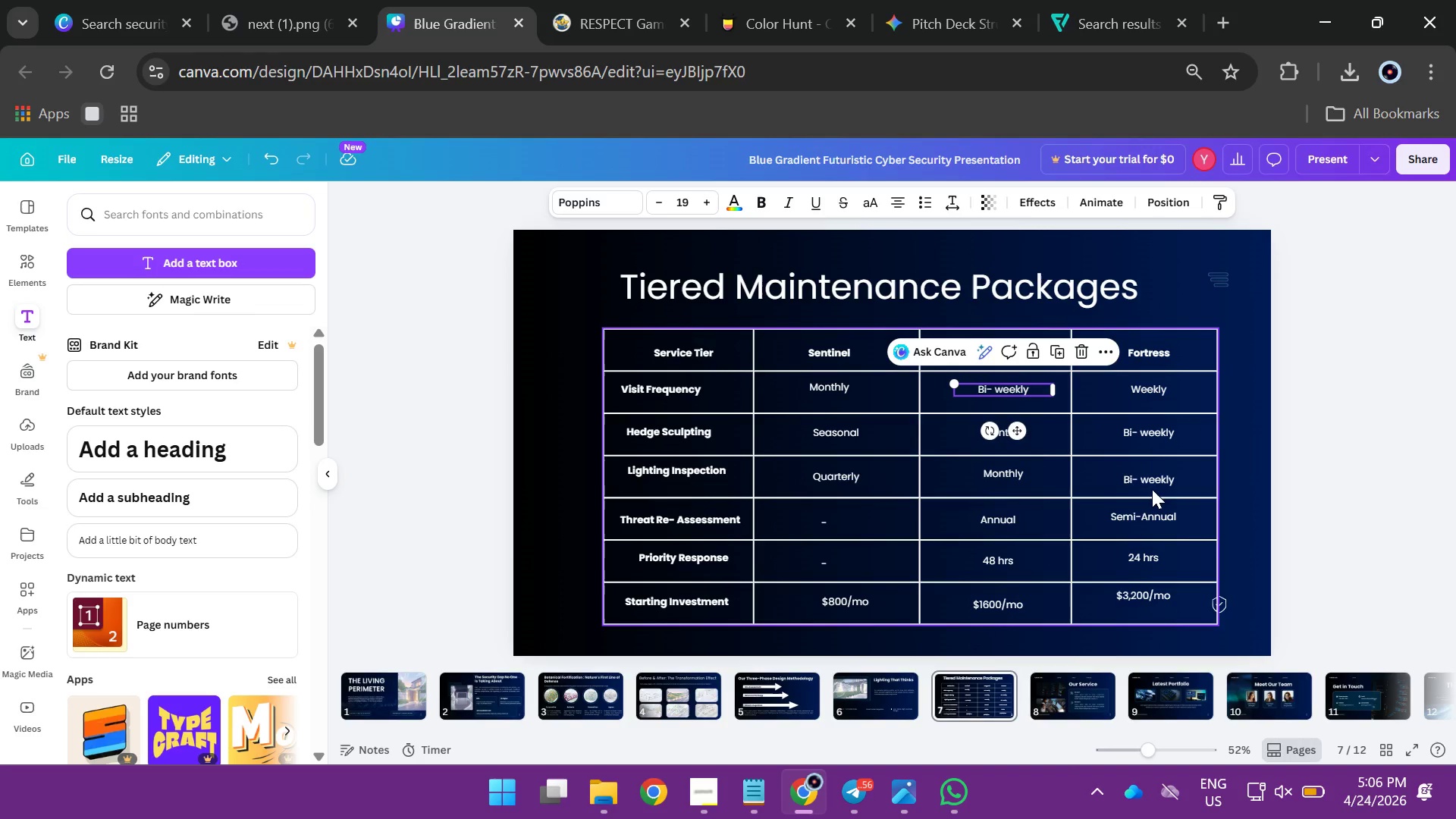 
left_click_drag(start_coordinate=[1151, 480], to_coordinate=[1150, 475])
 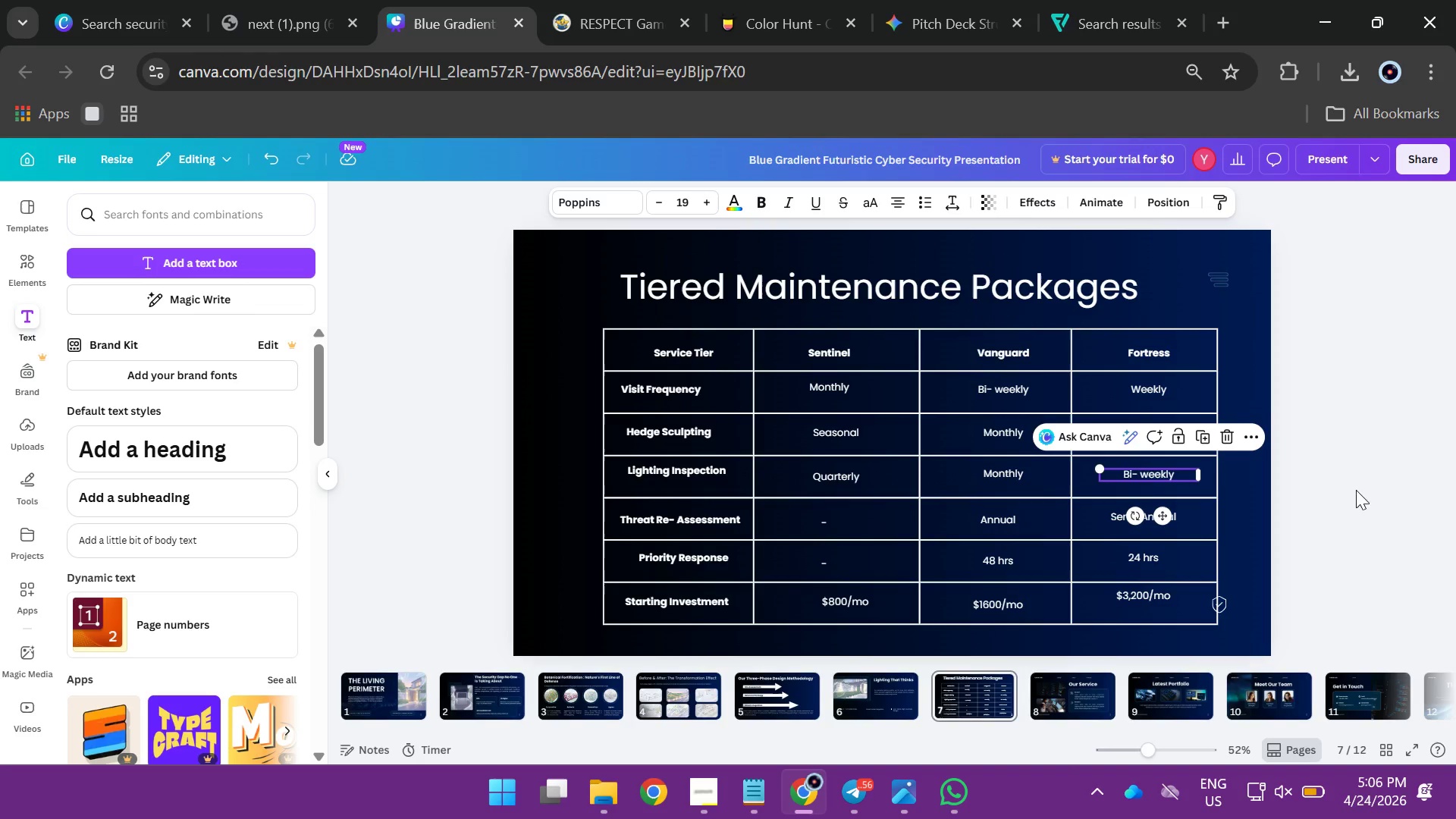 
left_click([1417, 488])
 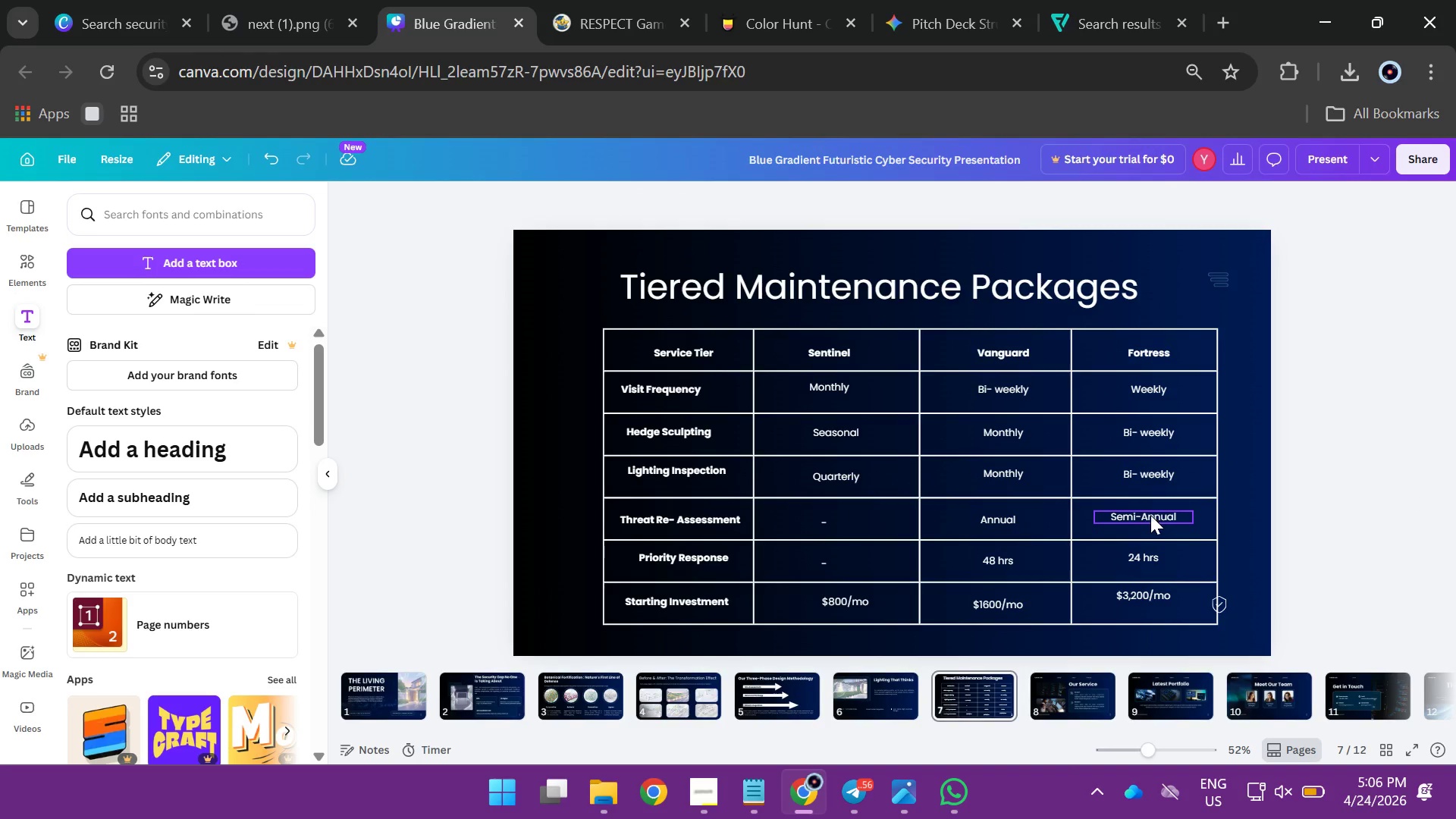 
left_click_drag(start_coordinate=[1147, 512], to_coordinate=[1153, 514])
 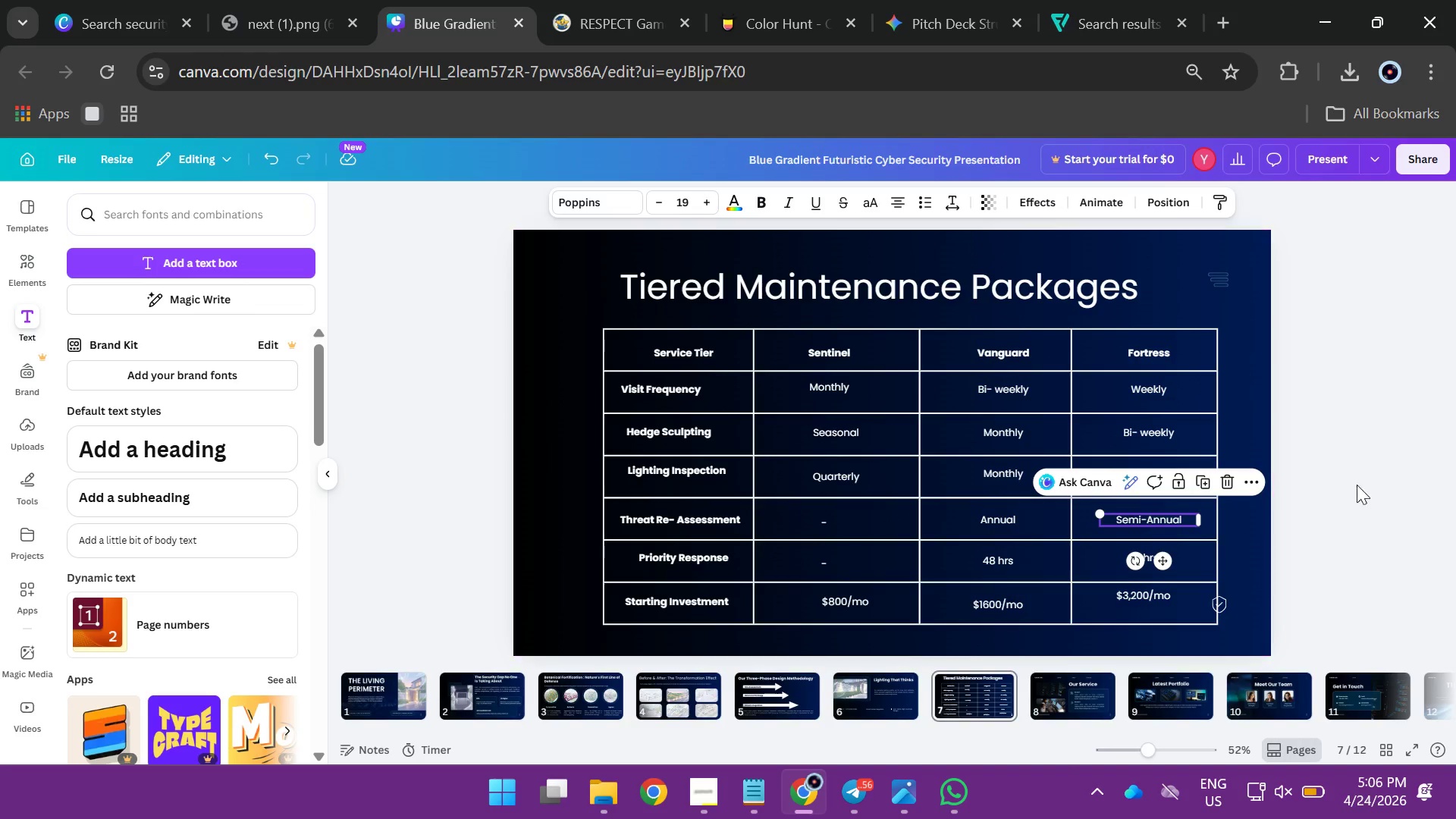 
left_click([1391, 479])
 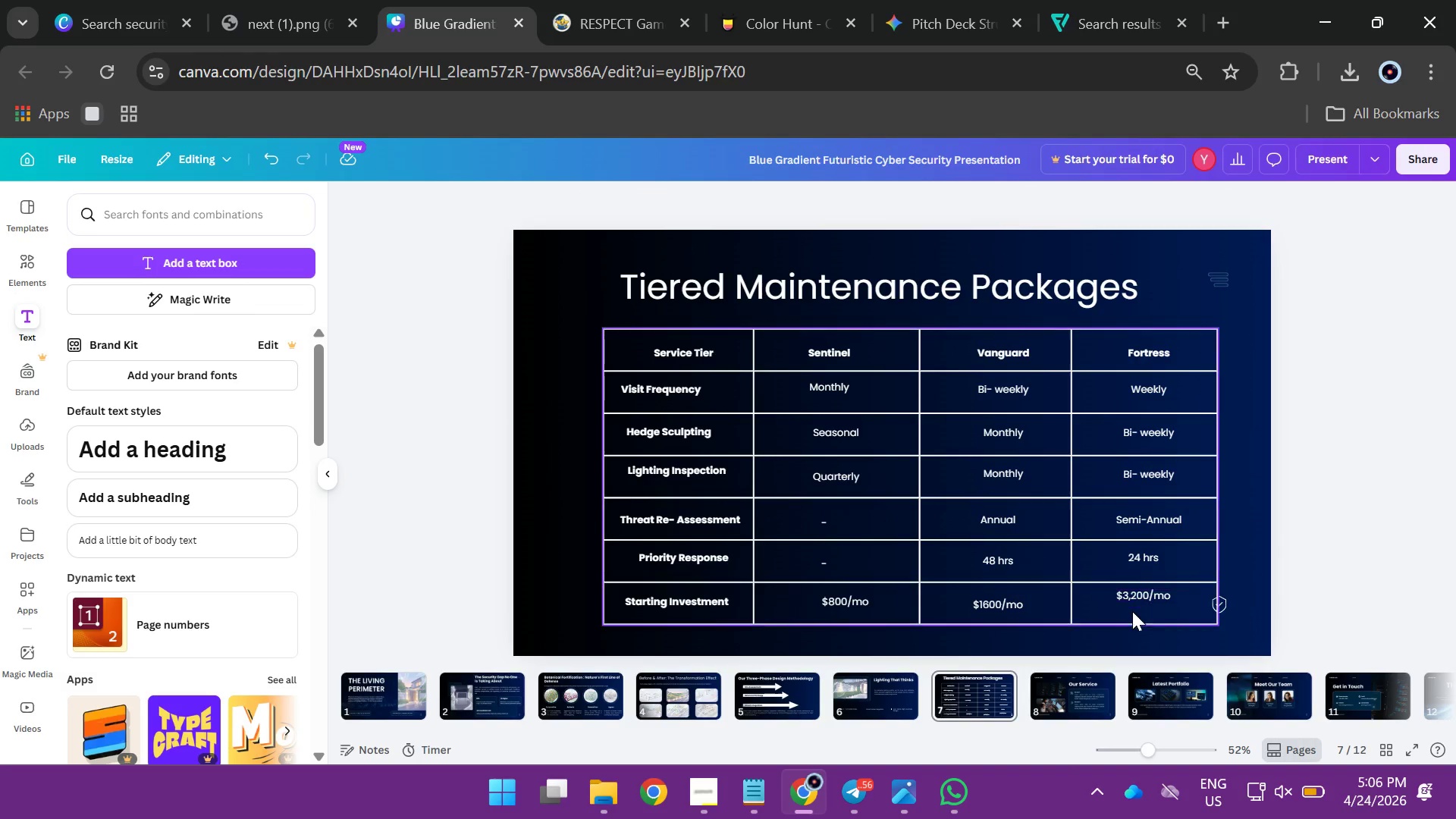 
left_click_drag(start_coordinate=[1135, 592], to_coordinate=[1140, 602])
 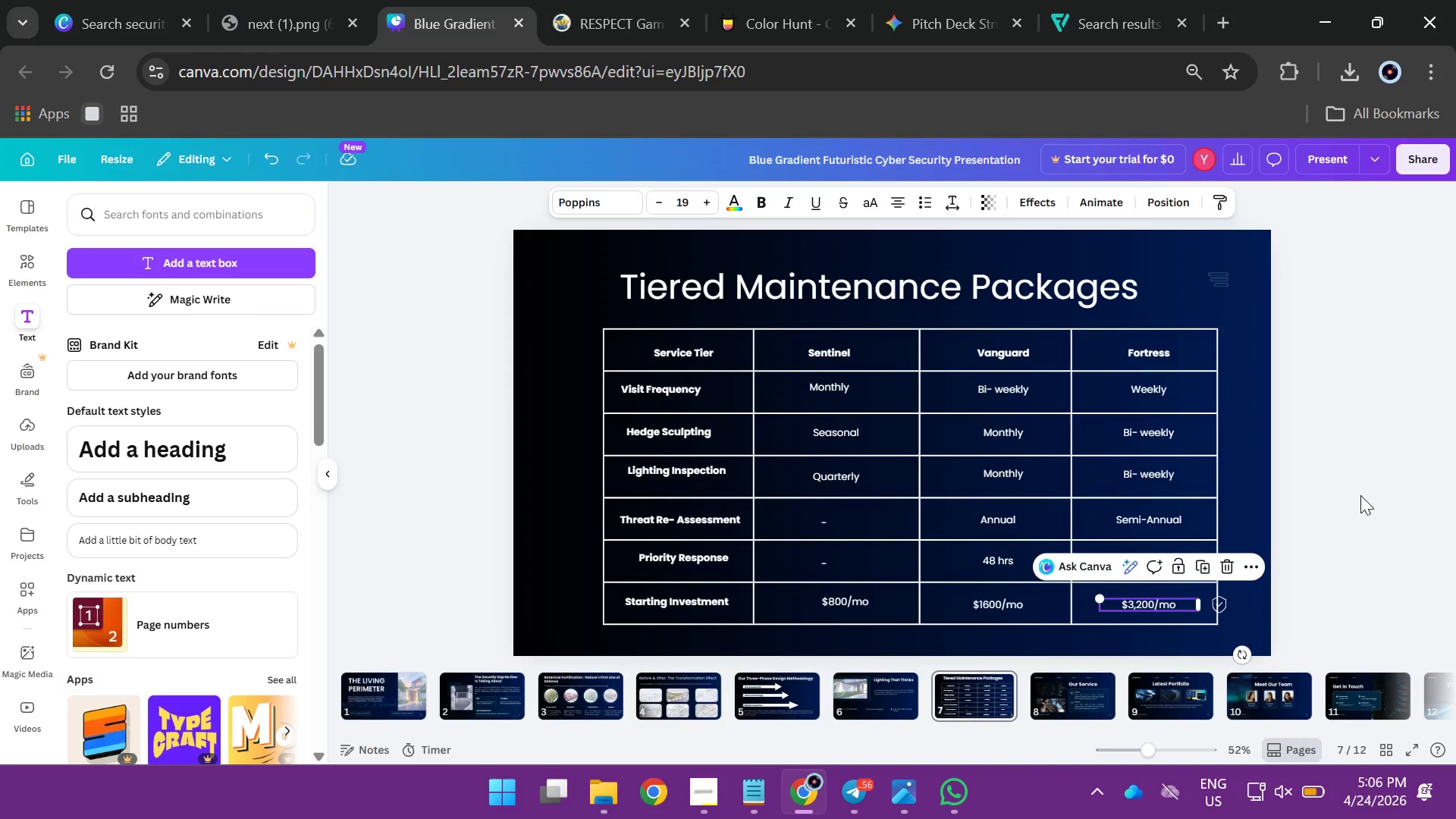 
left_click([1360, 495])
 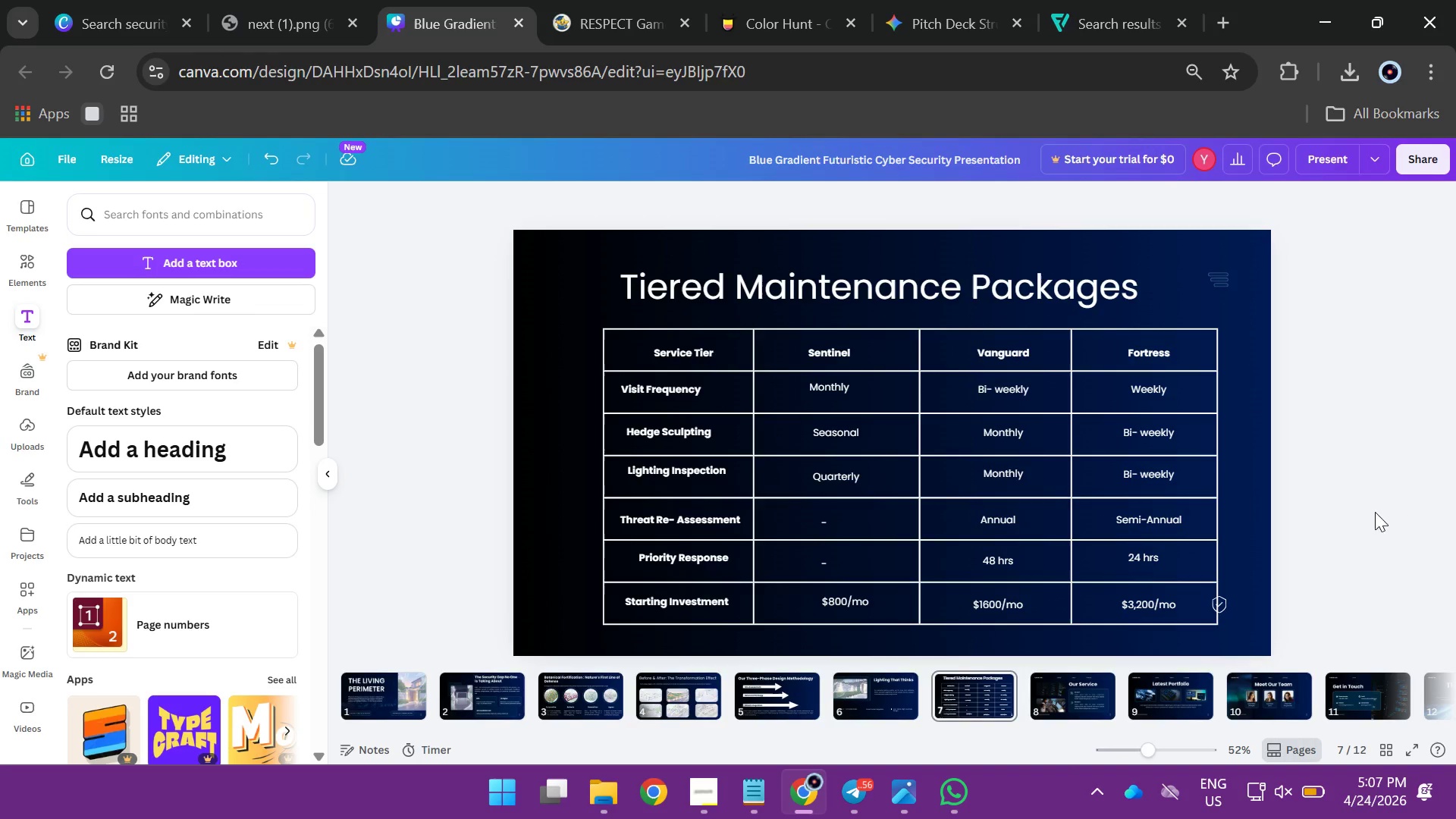 
wait(7.09)
 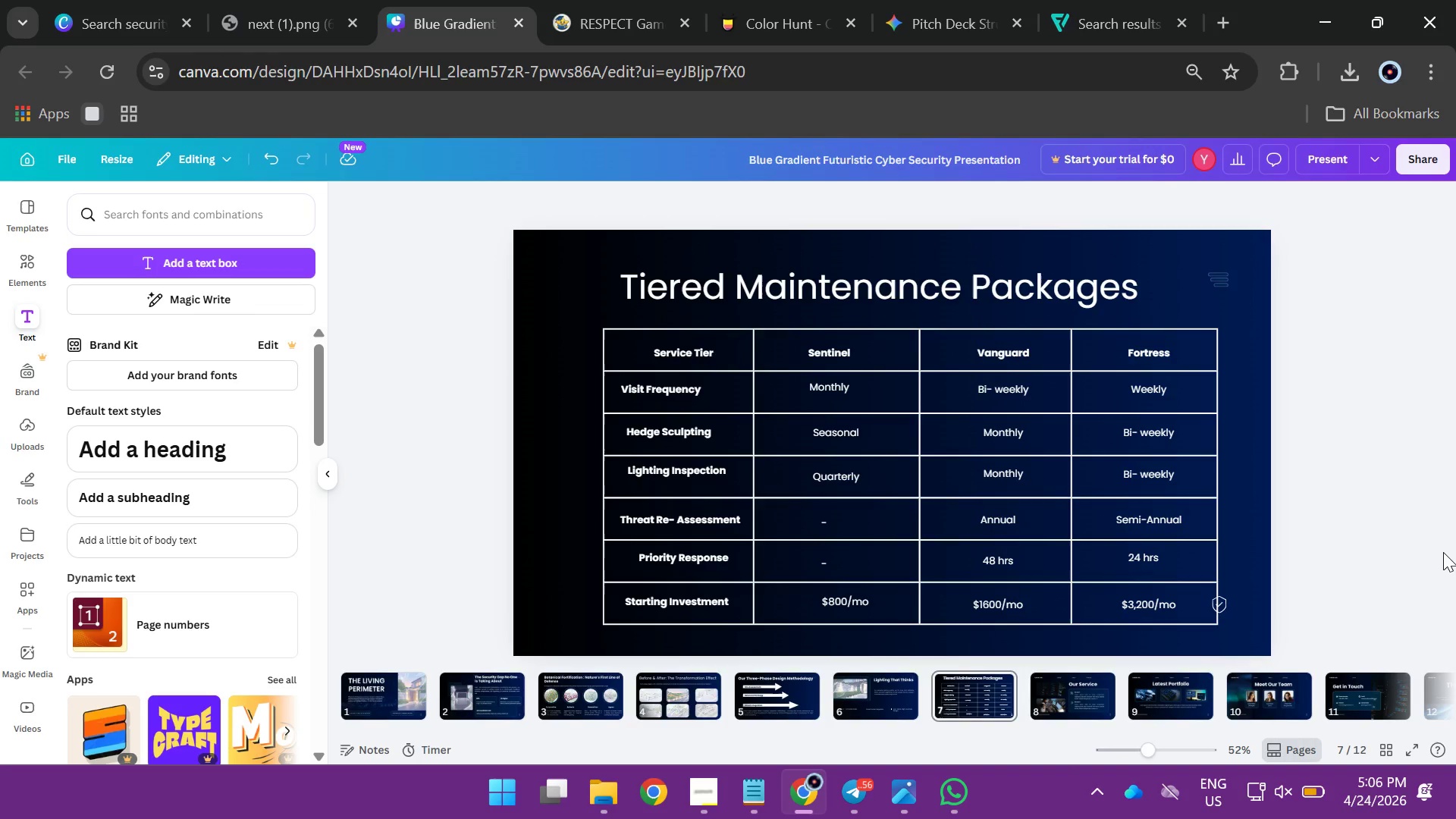 
left_click_drag(start_coordinate=[958, 280], to_coordinate=[977, 284])
 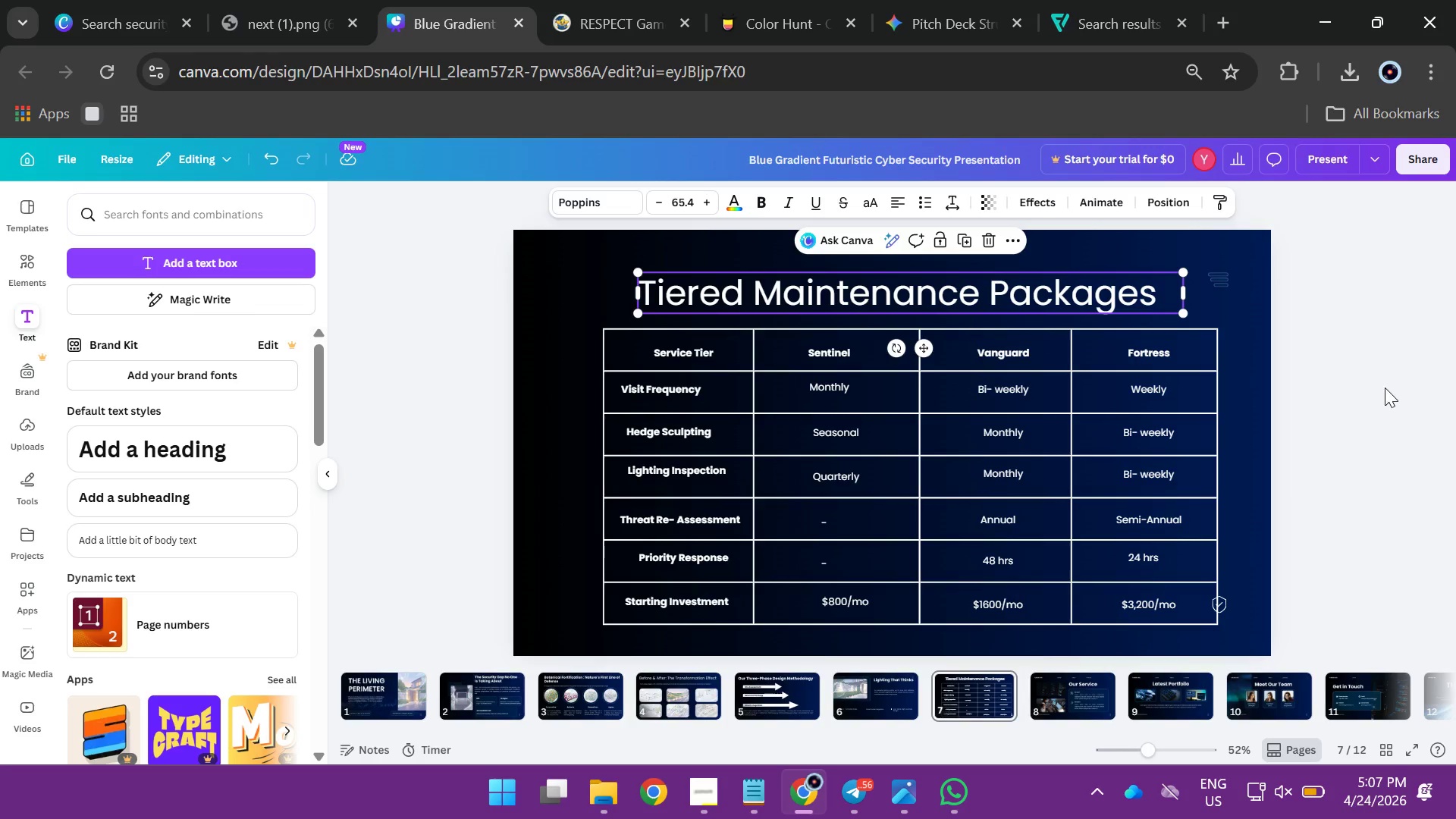 
left_click([1385, 388])
 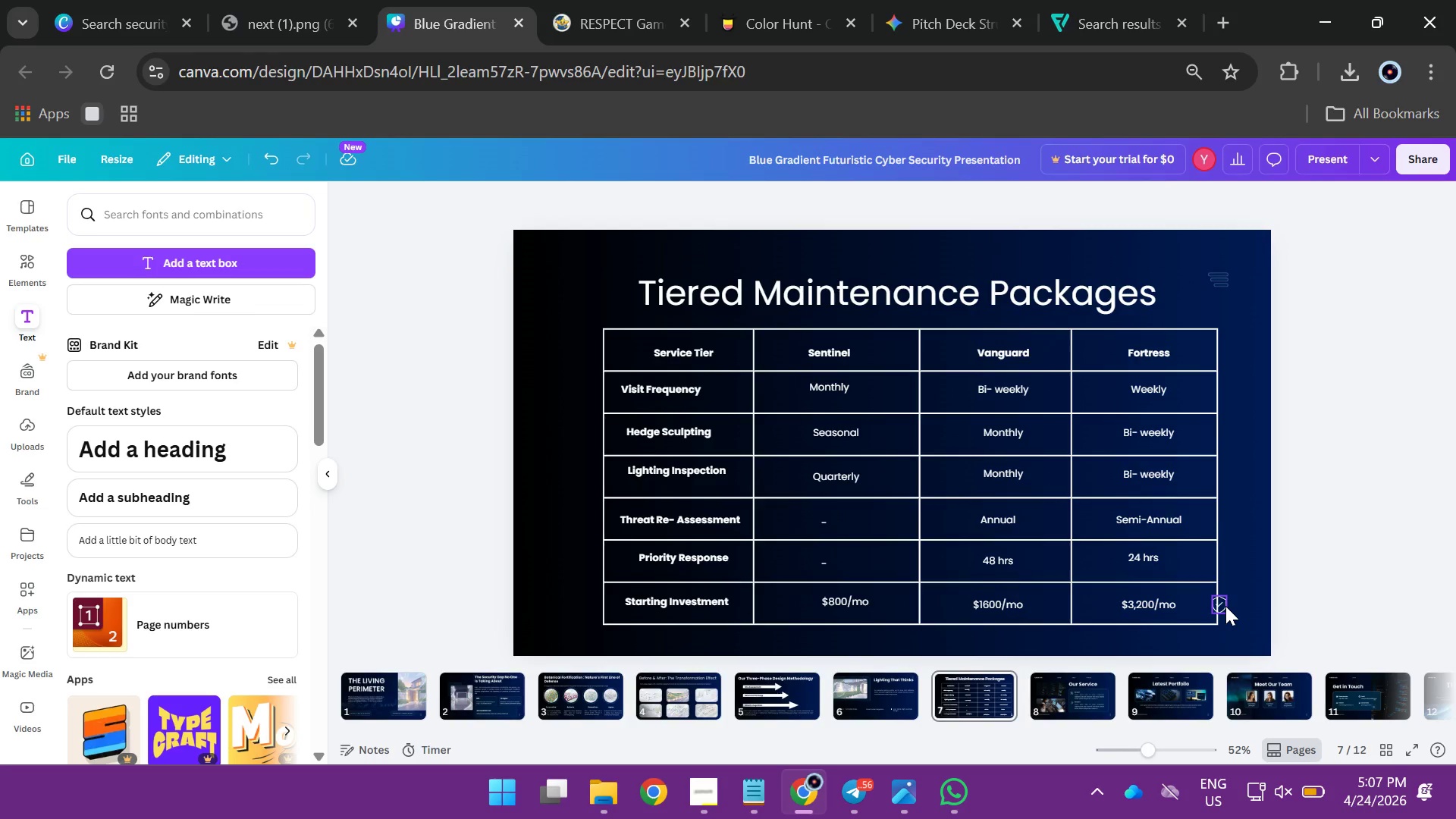 
left_click([1225, 606])
 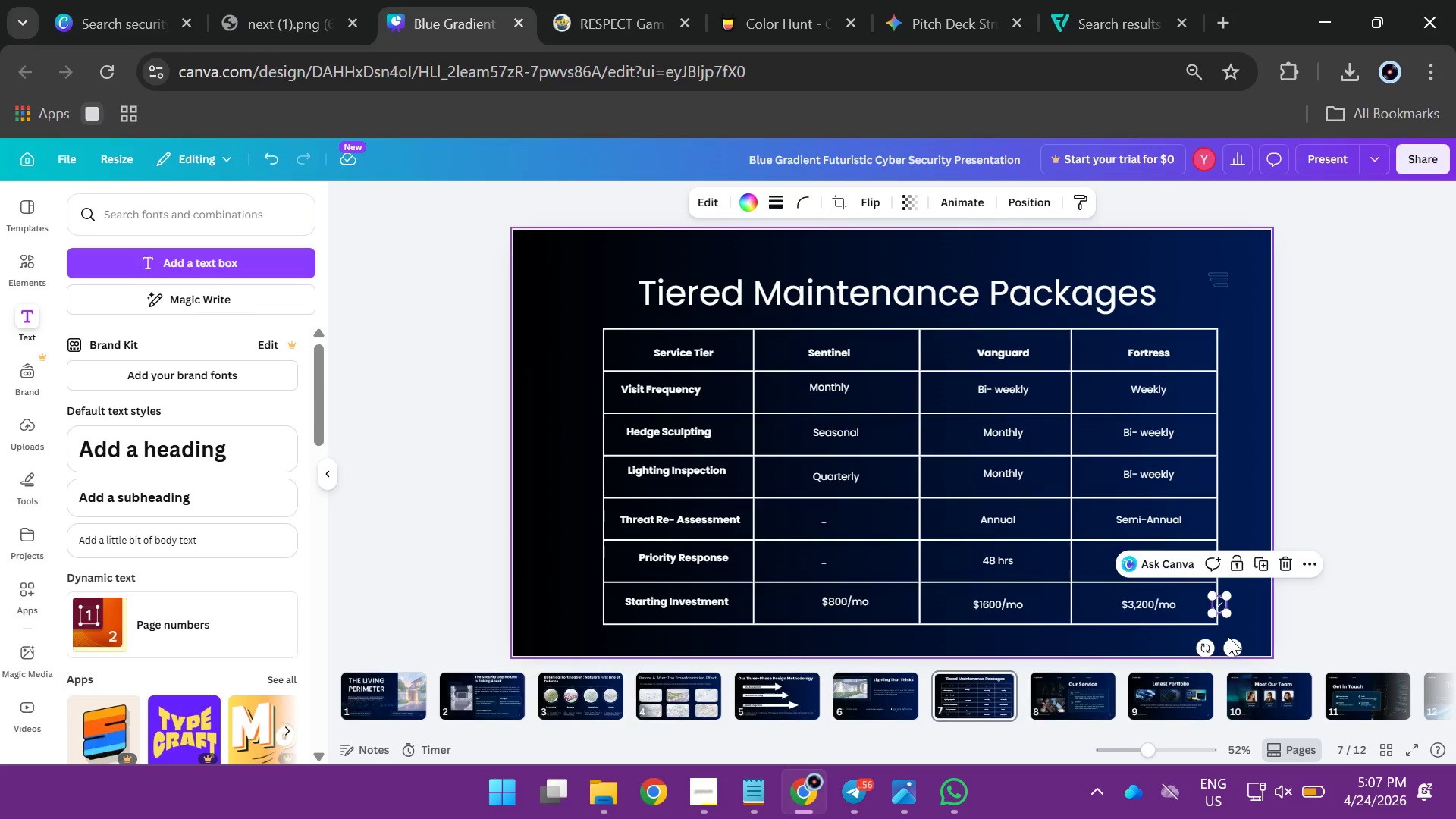 
key(Backspace)
 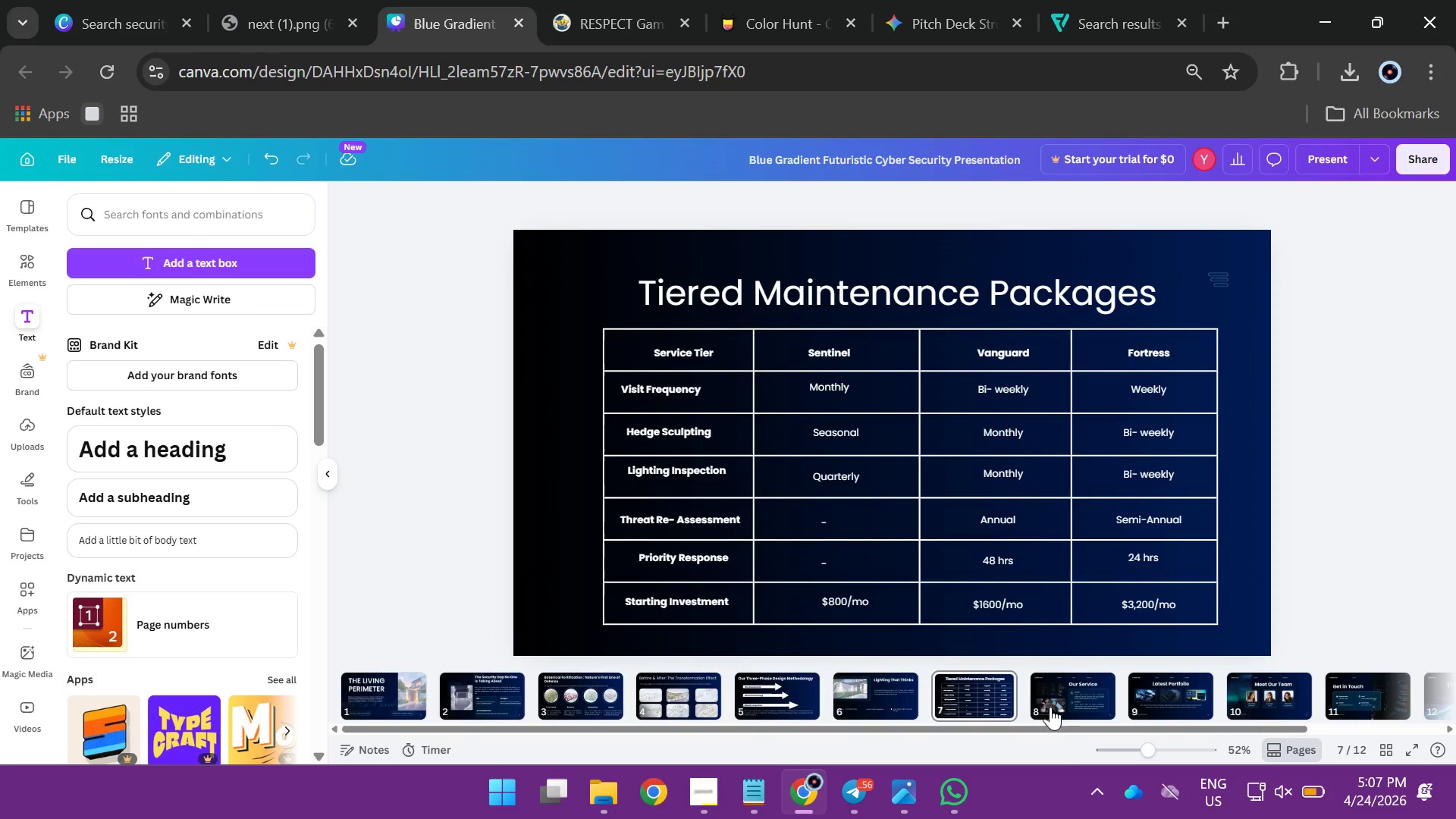 
left_click([1058, 705])
 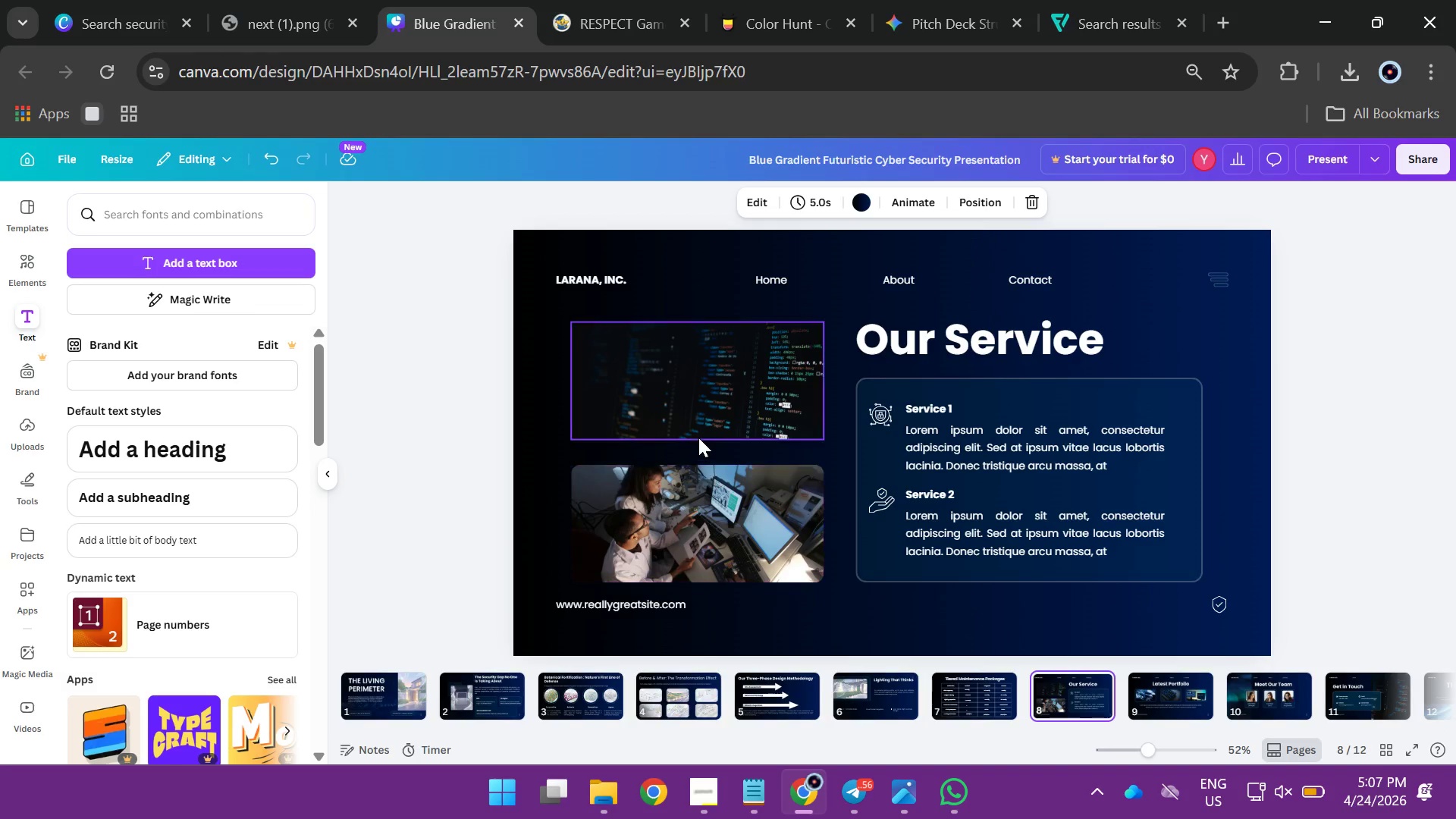 
wait(12.38)
 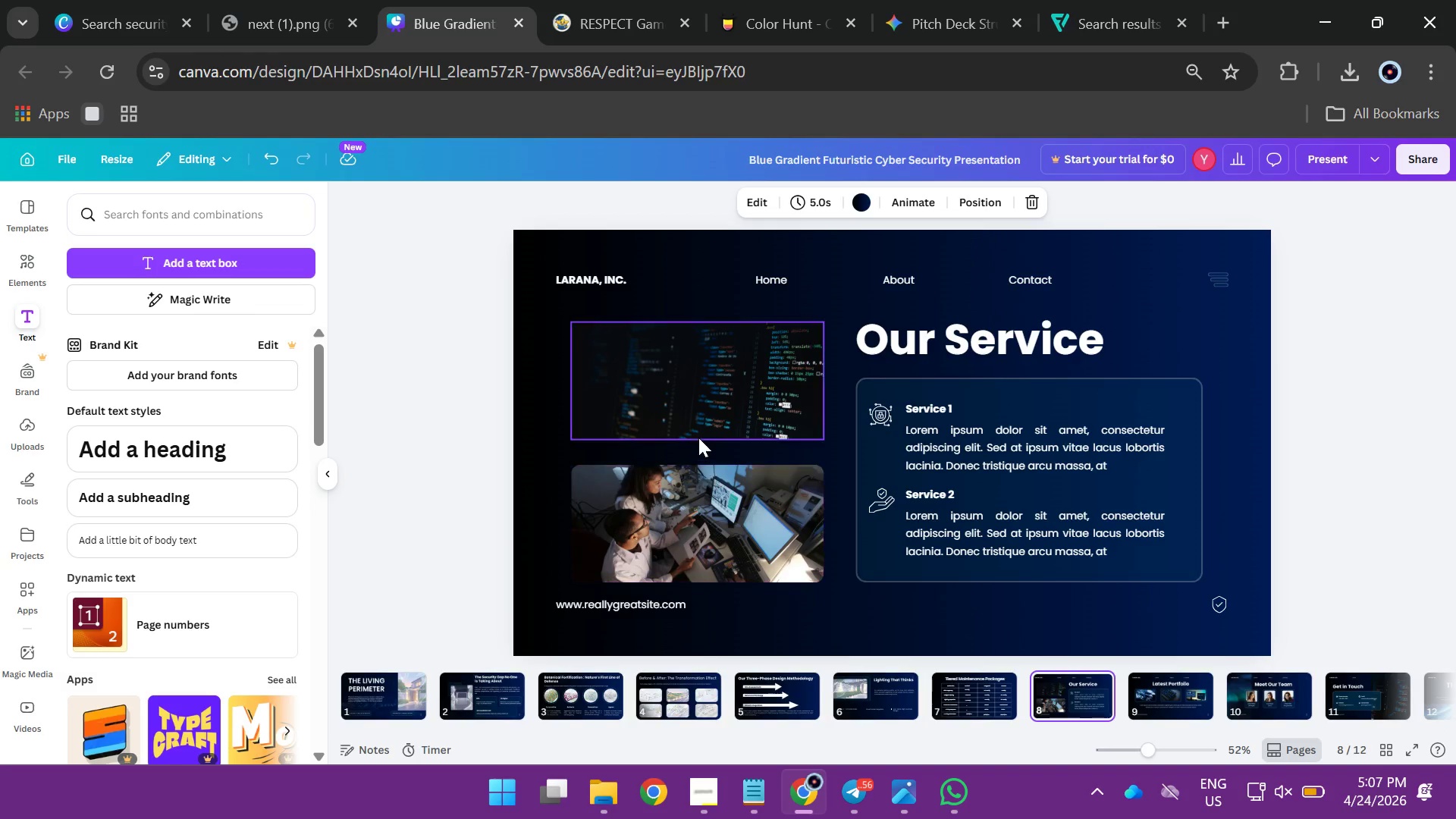 
left_click([679, 514])
 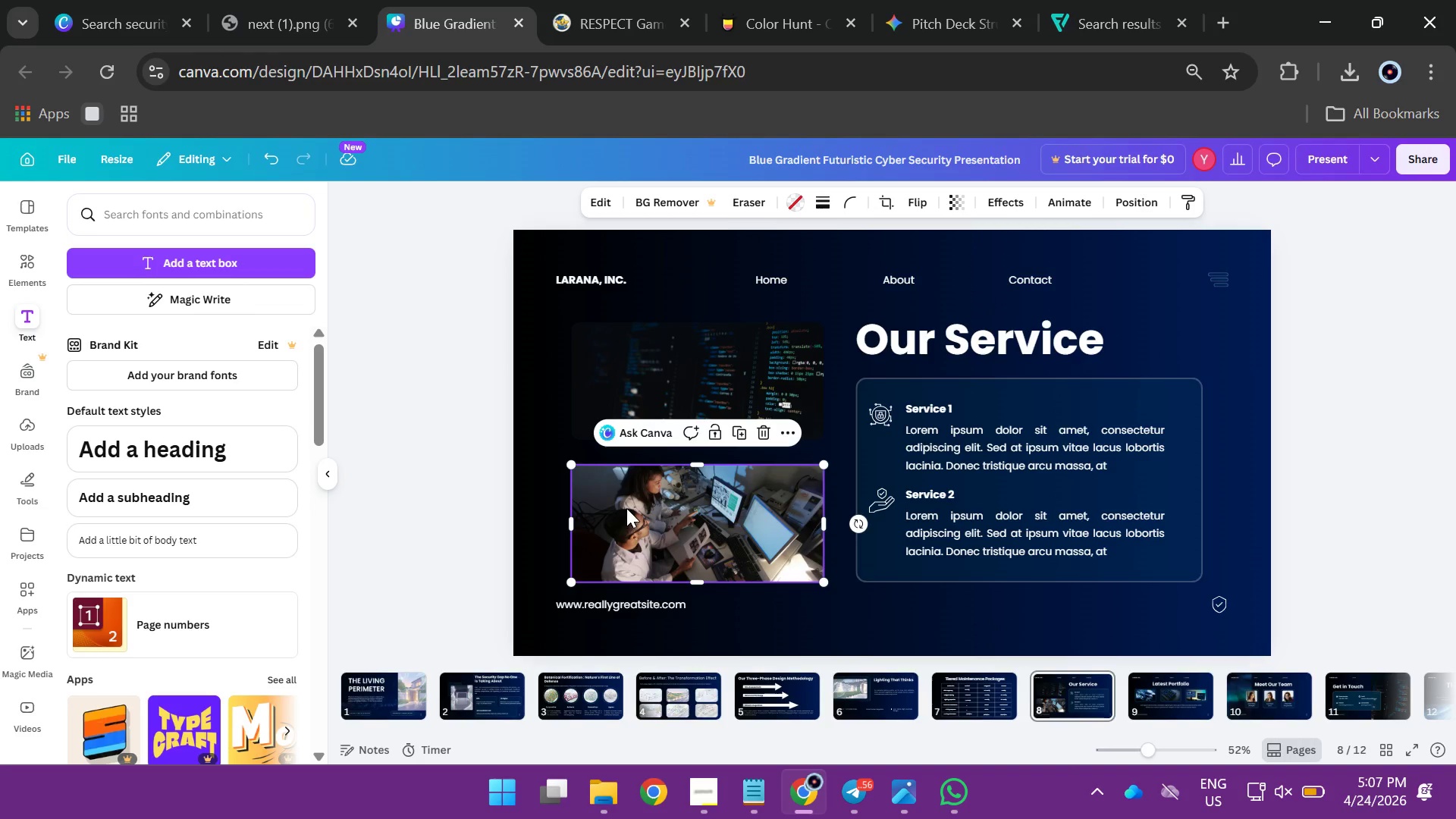 
key(Backspace)
 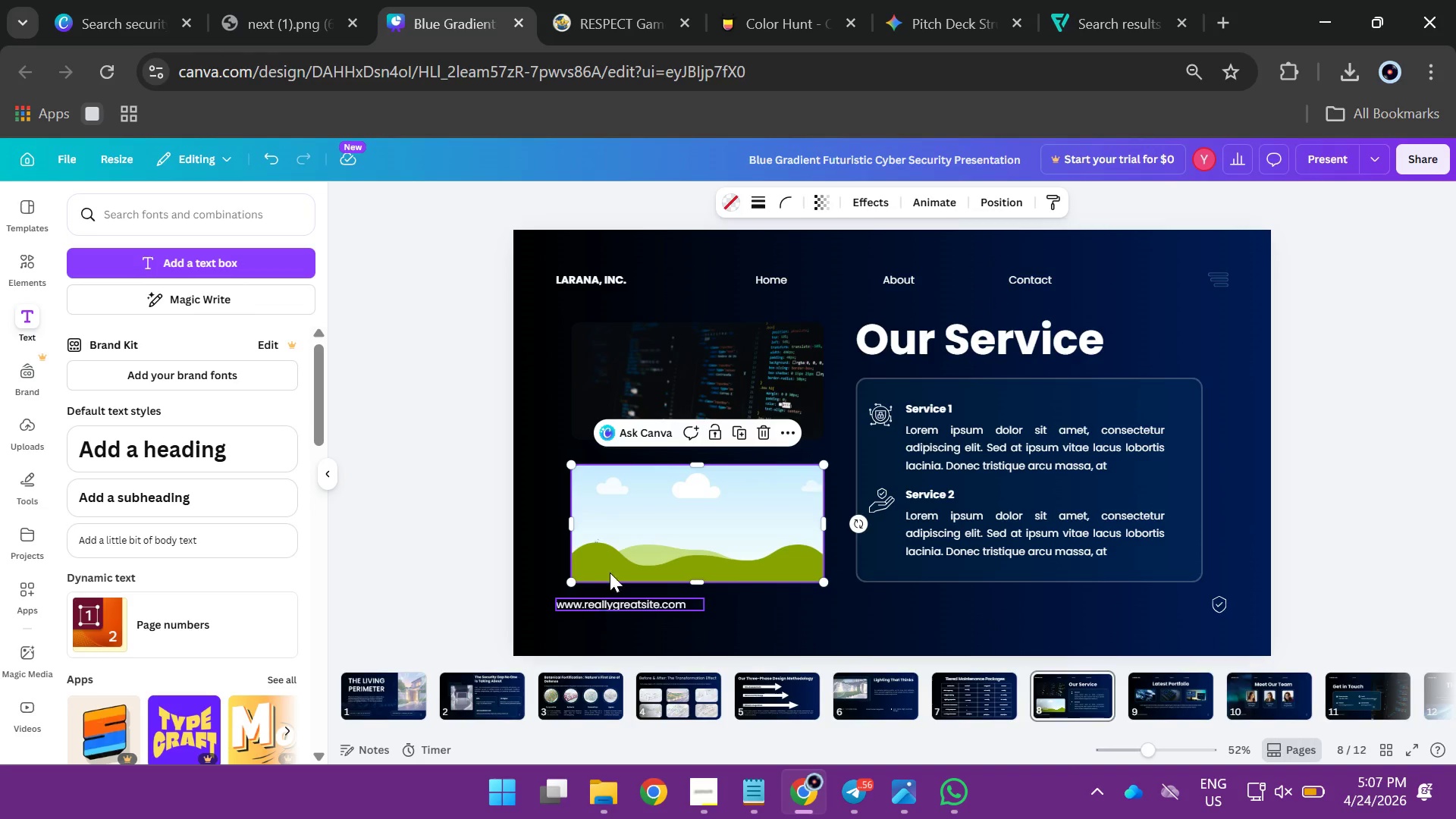 
left_click([613, 551])
 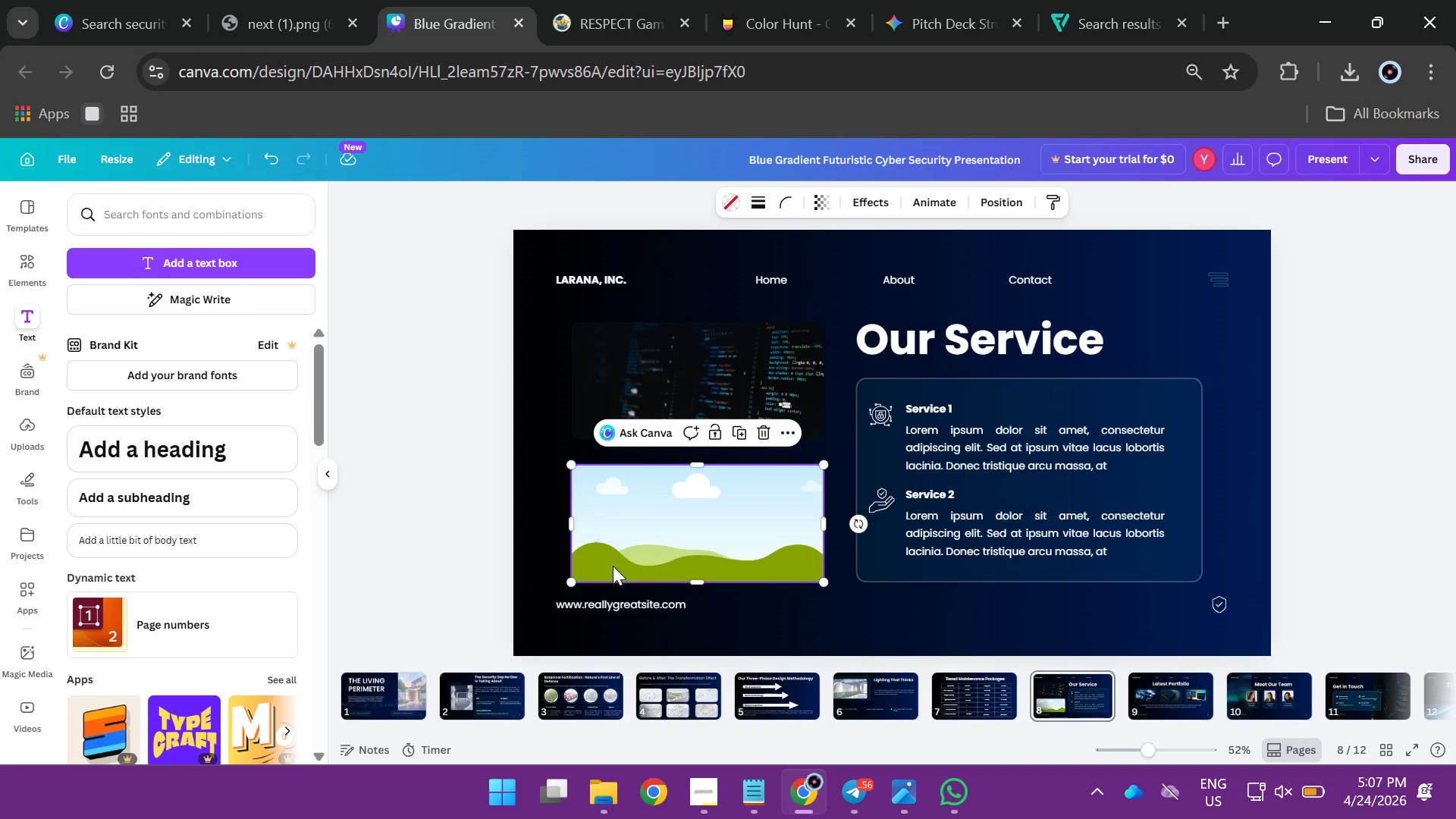 
key(Backspace)
 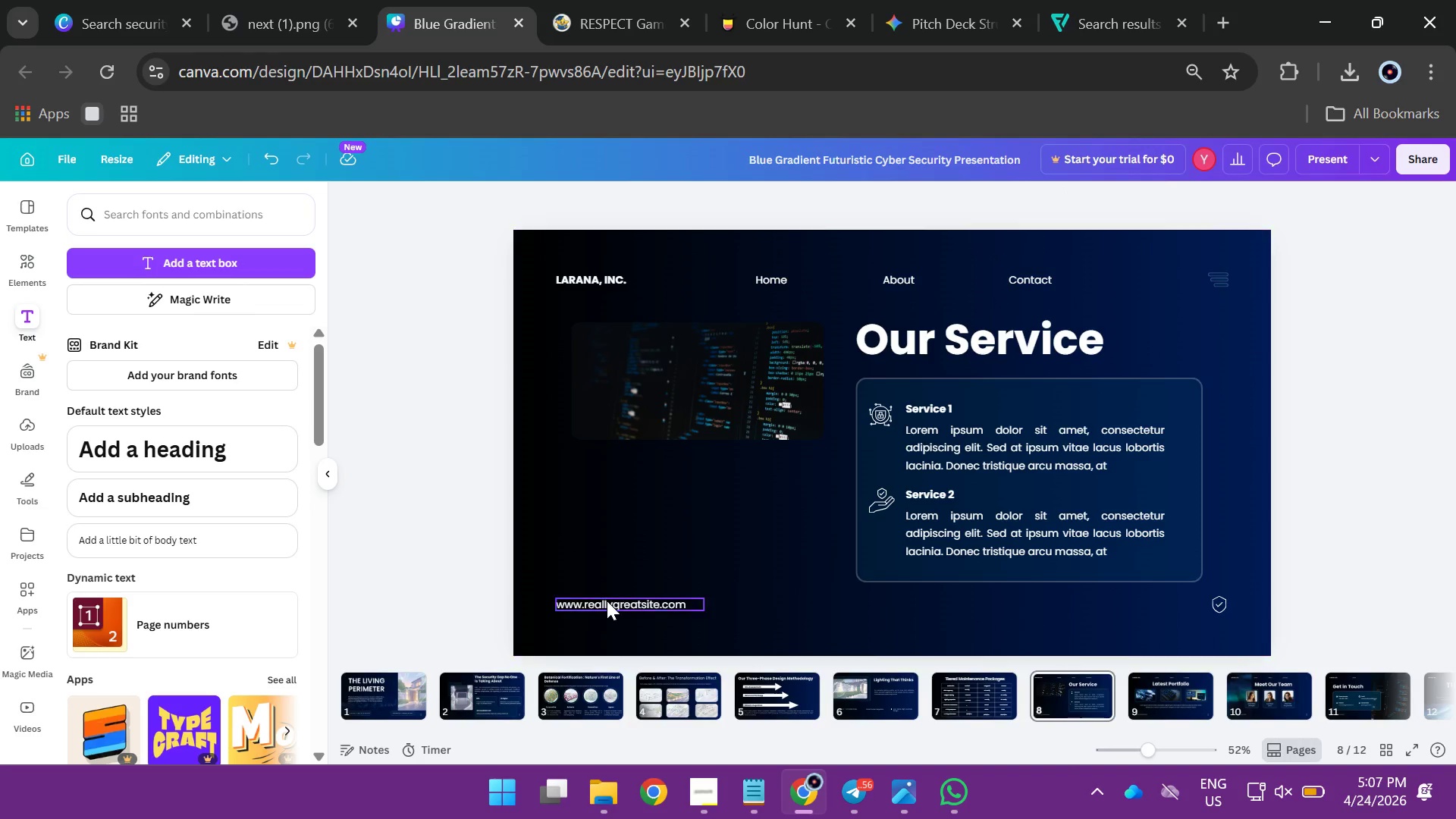 
left_click([608, 602])
 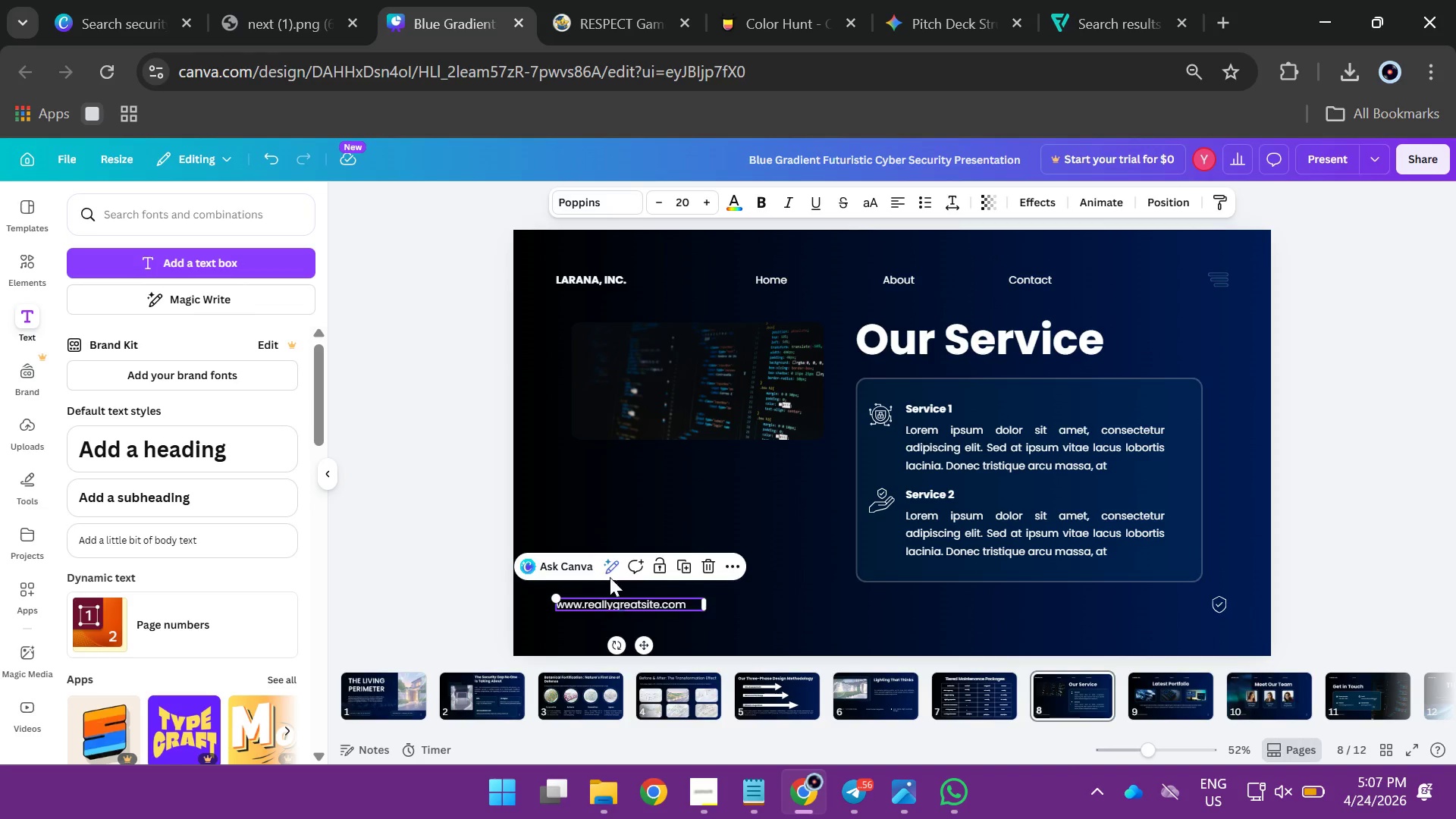 
key(Backspace)
 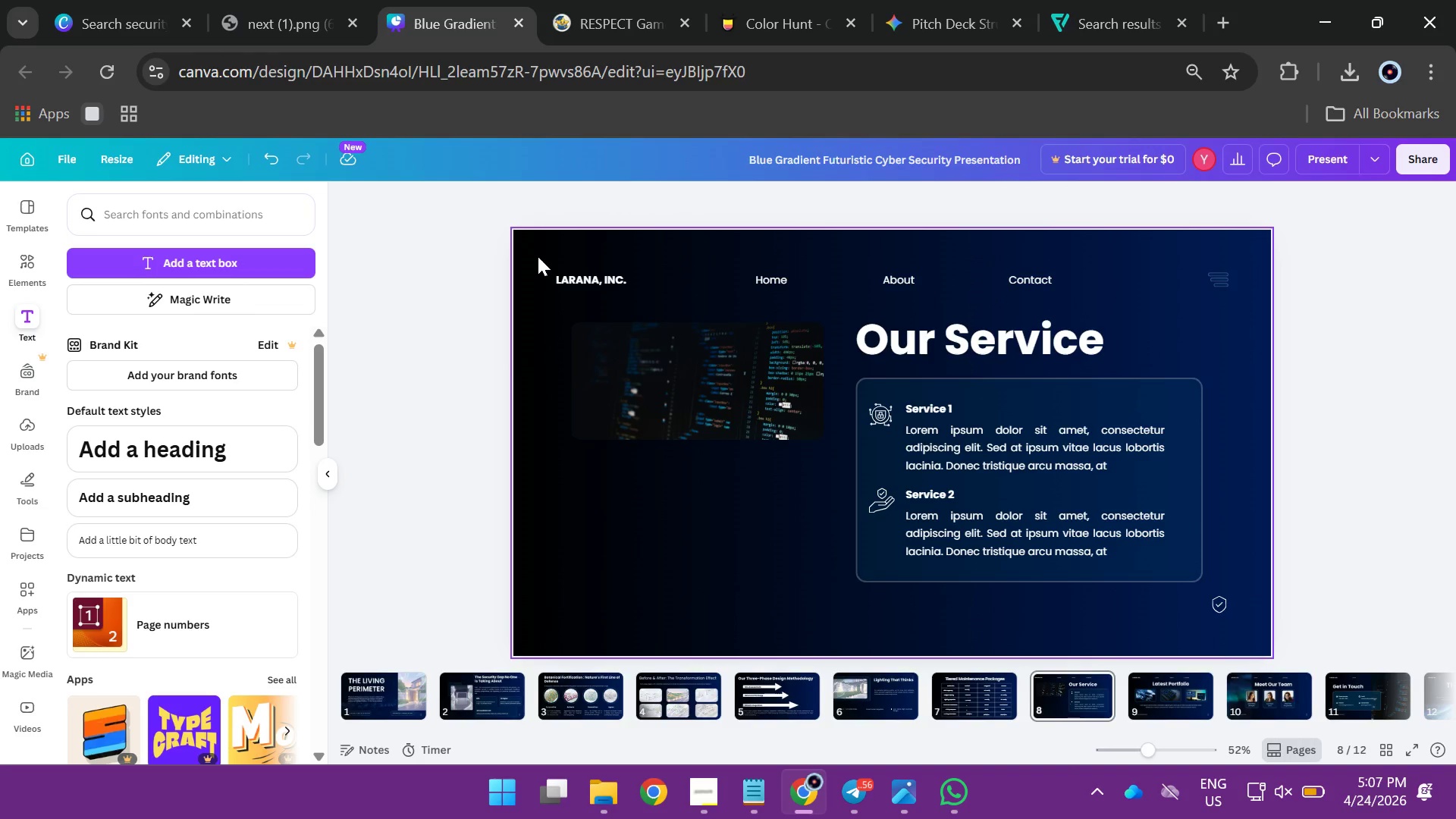 
left_click_drag(start_coordinate=[539, 253], to_coordinate=[1094, 297])
 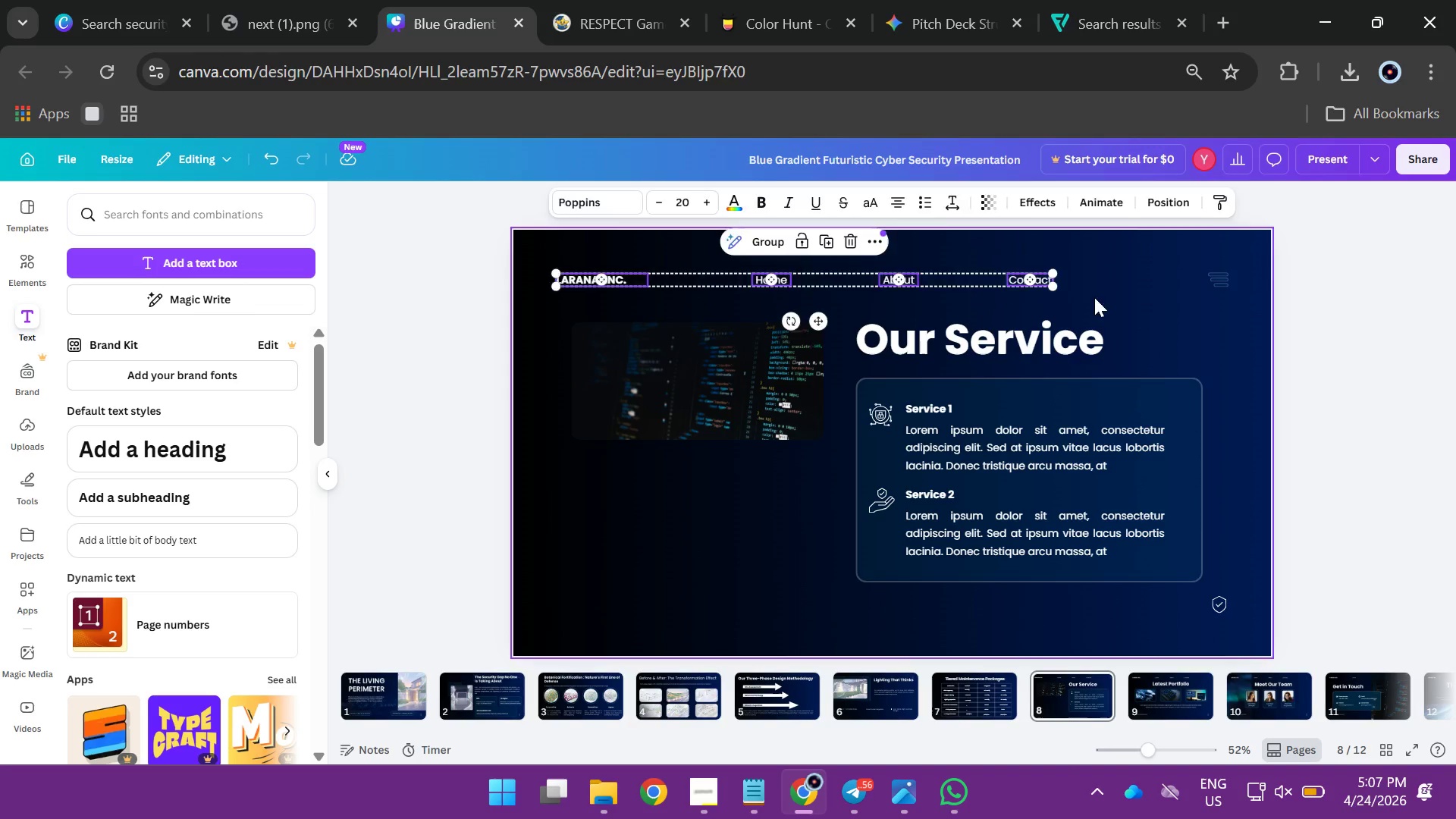 
key(Backspace)
 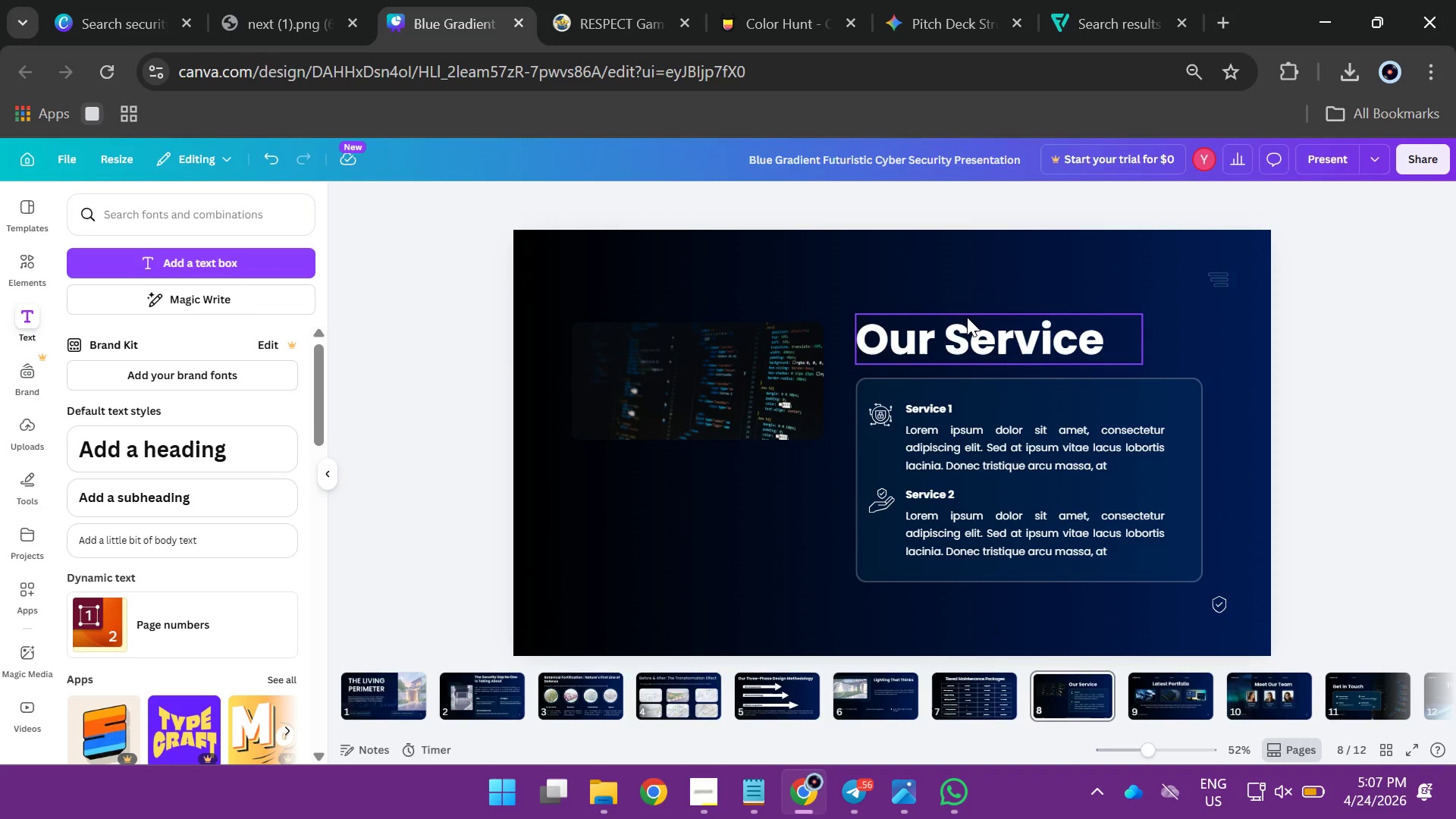 
wait(5.56)
 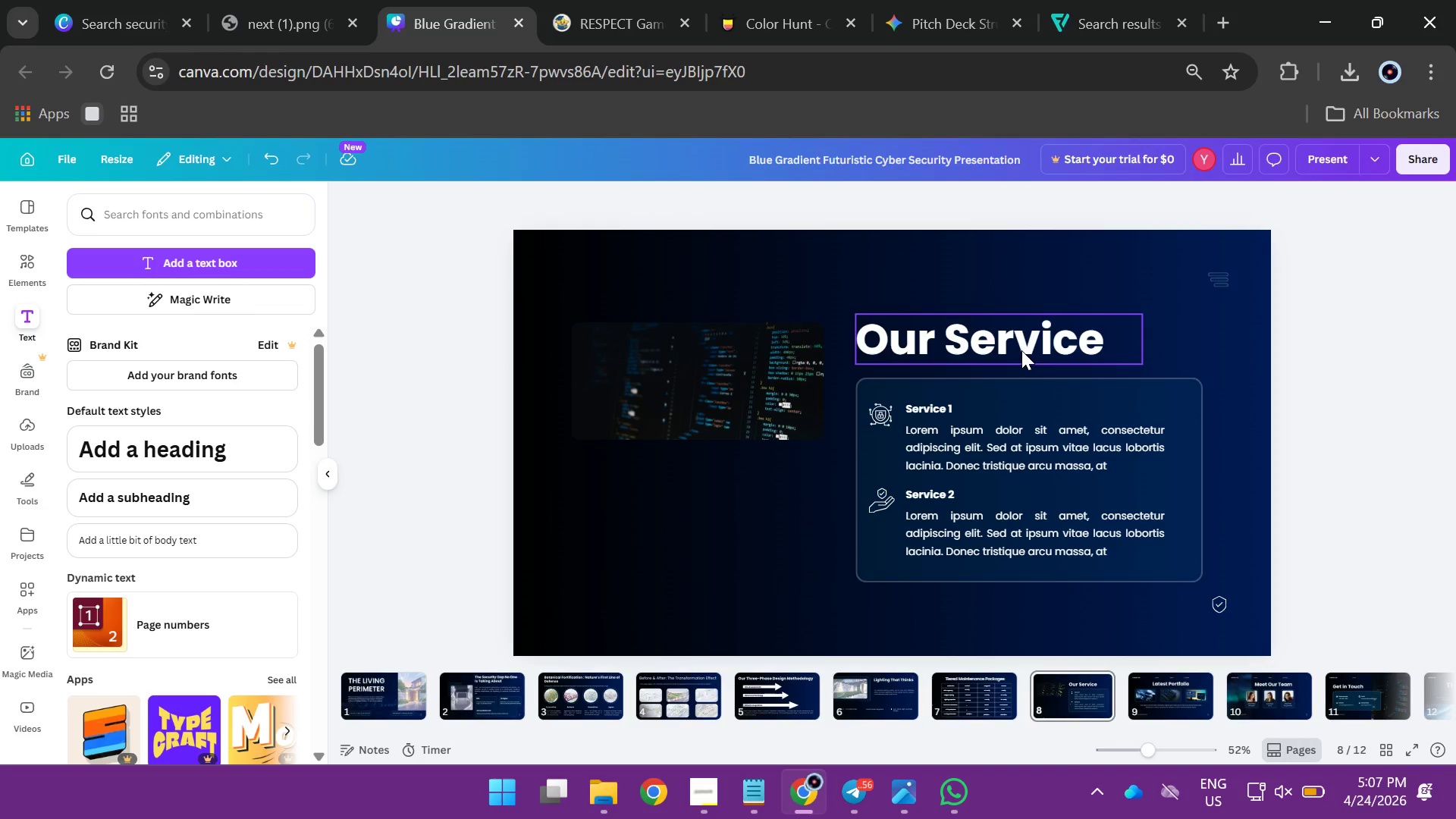 
left_click([660, 356])
 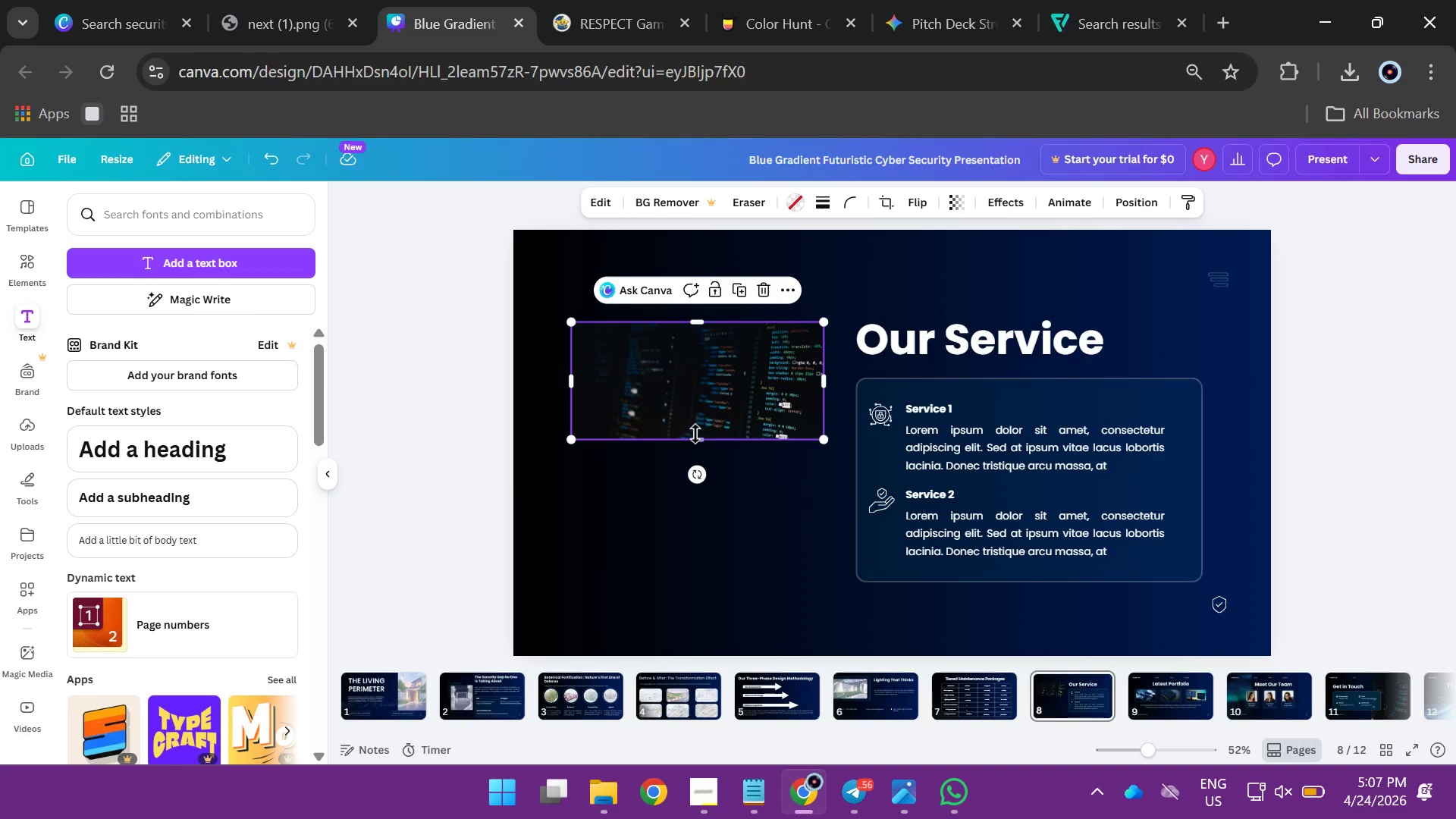 
left_click_drag(start_coordinate=[696, 434], to_coordinate=[692, 621])
 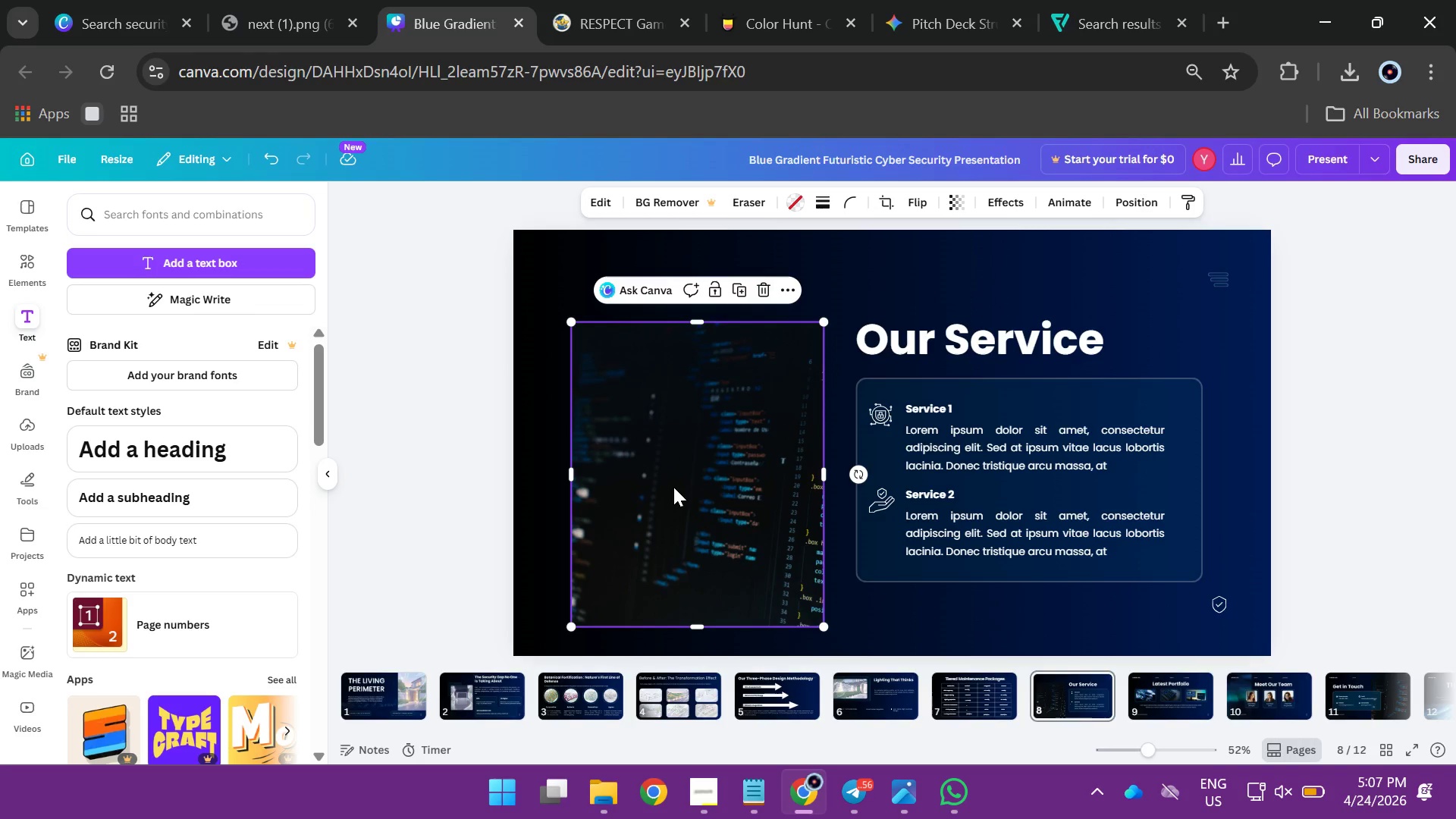 
left_click_drag(start_coordinate=[675, 483], to_coordinate=[620, 394])
 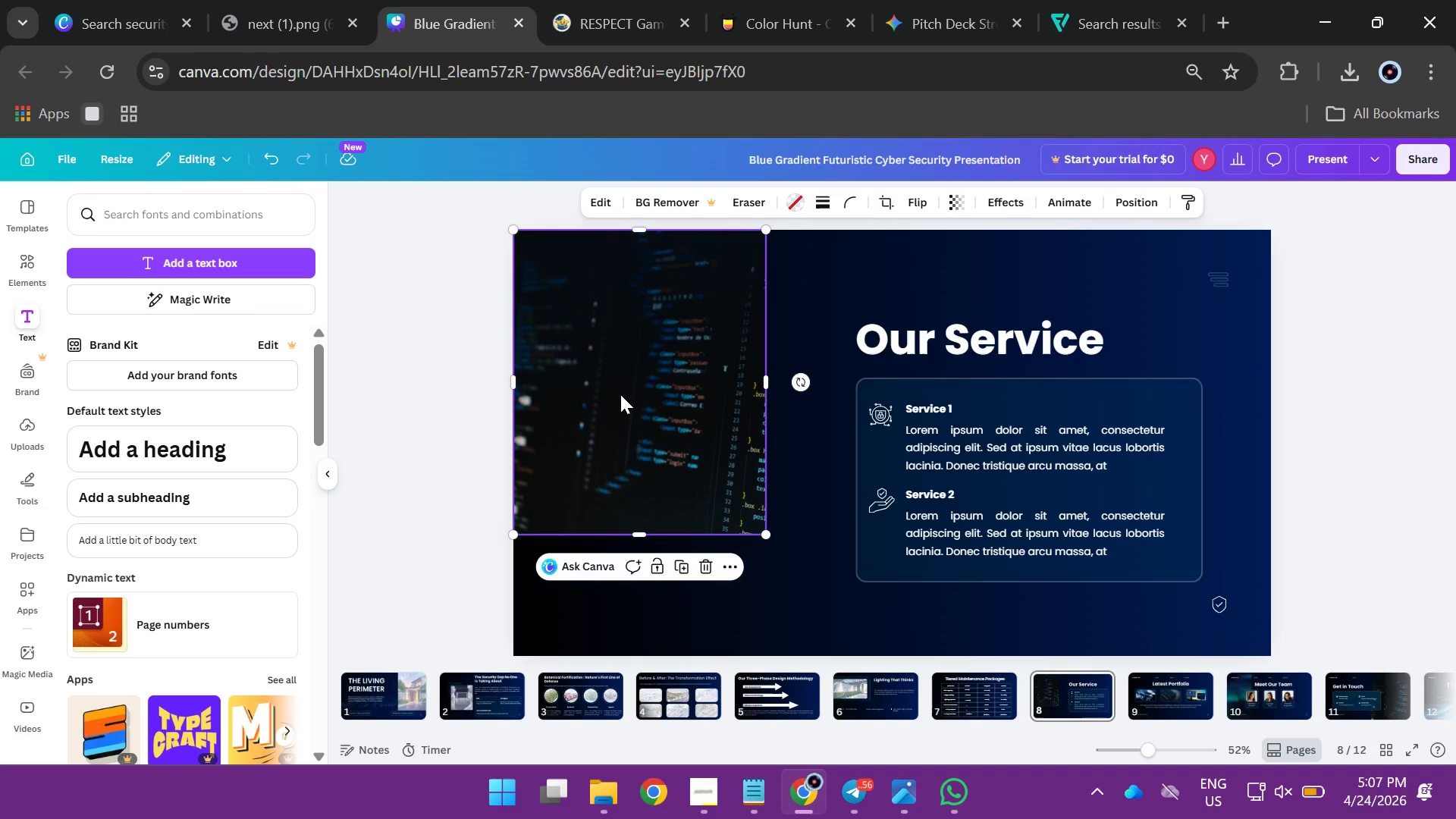 
key(Backspace)
 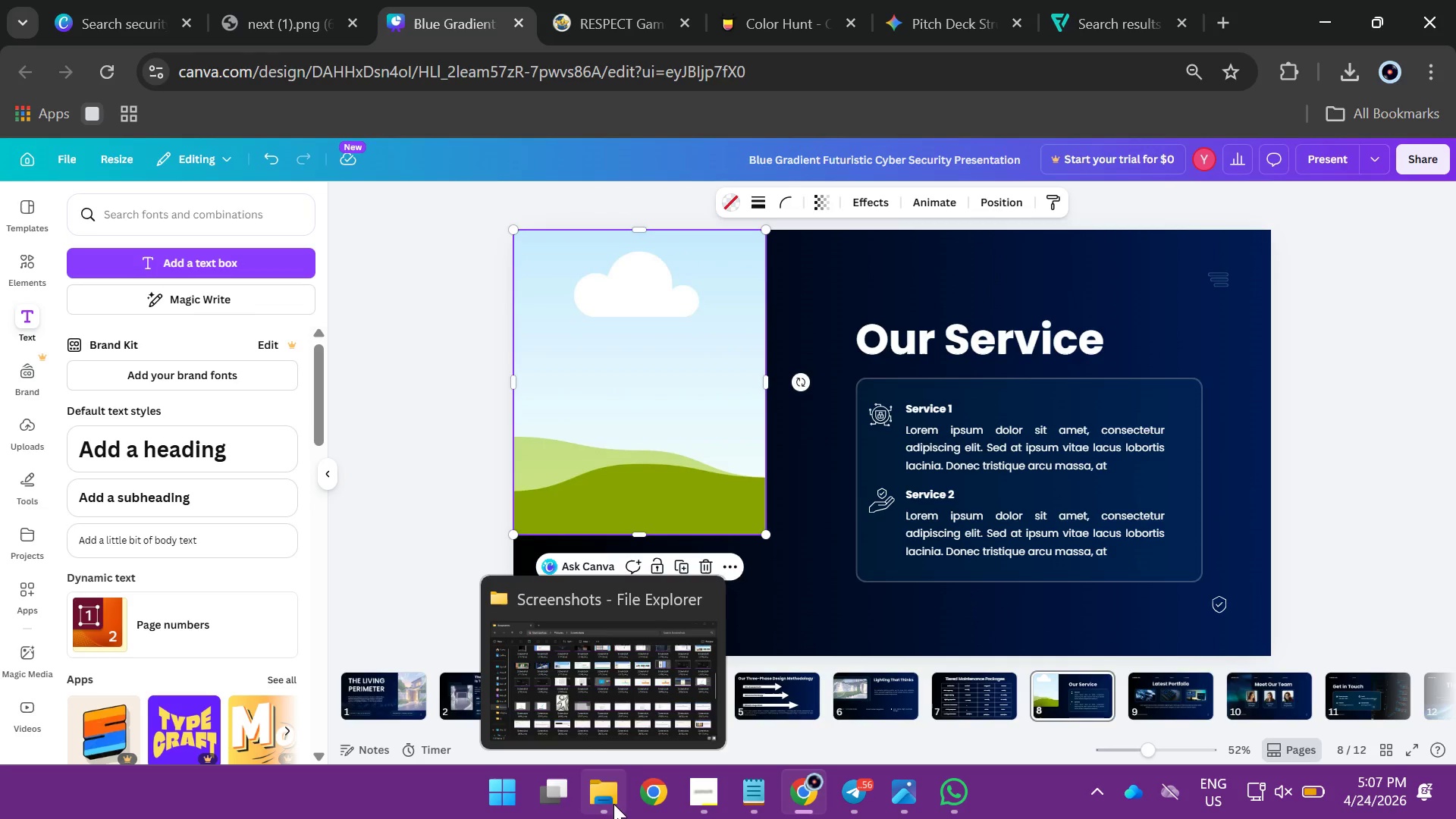 
left_click([592, 700])
 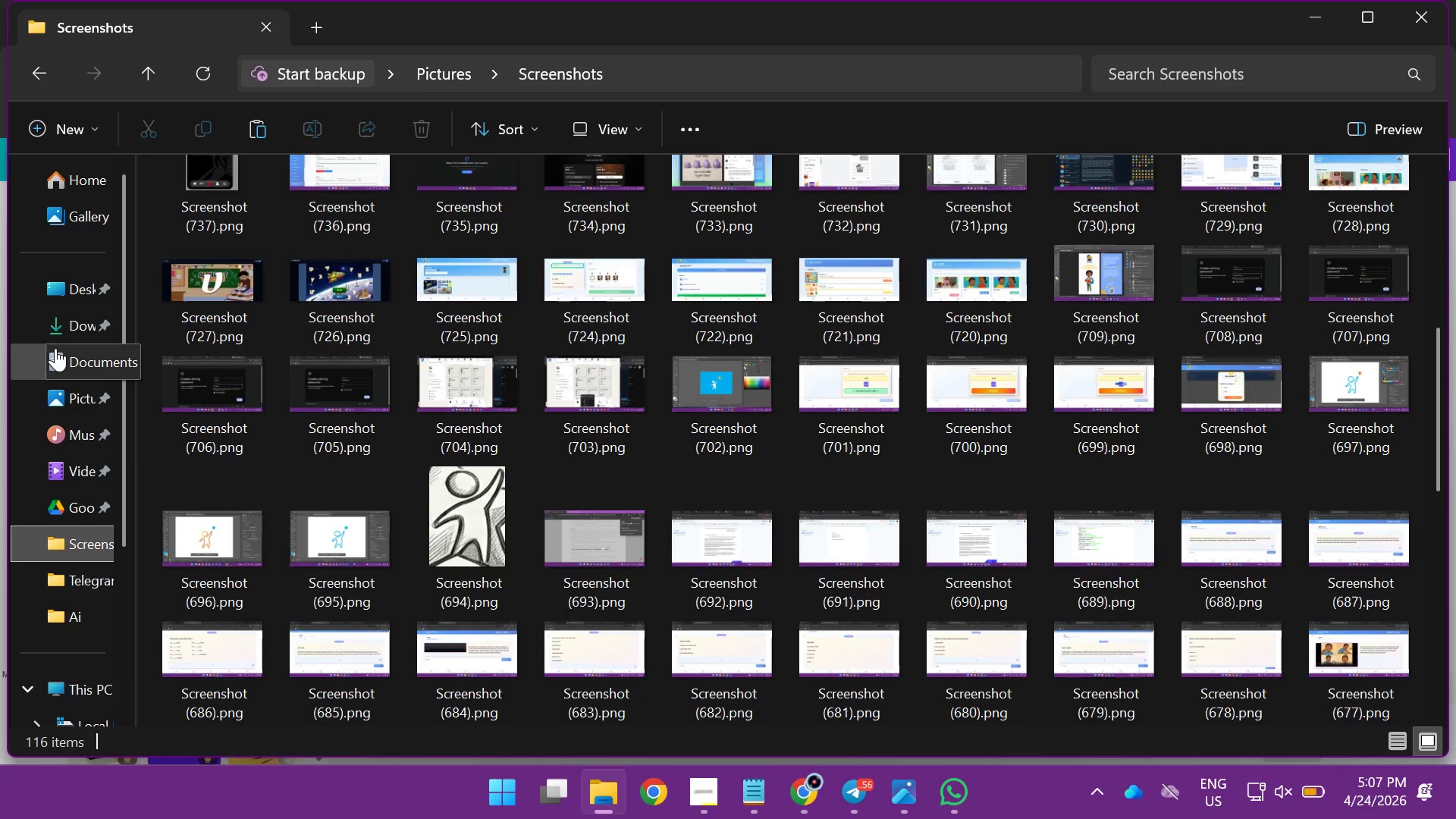 
left_click([68, 332])
 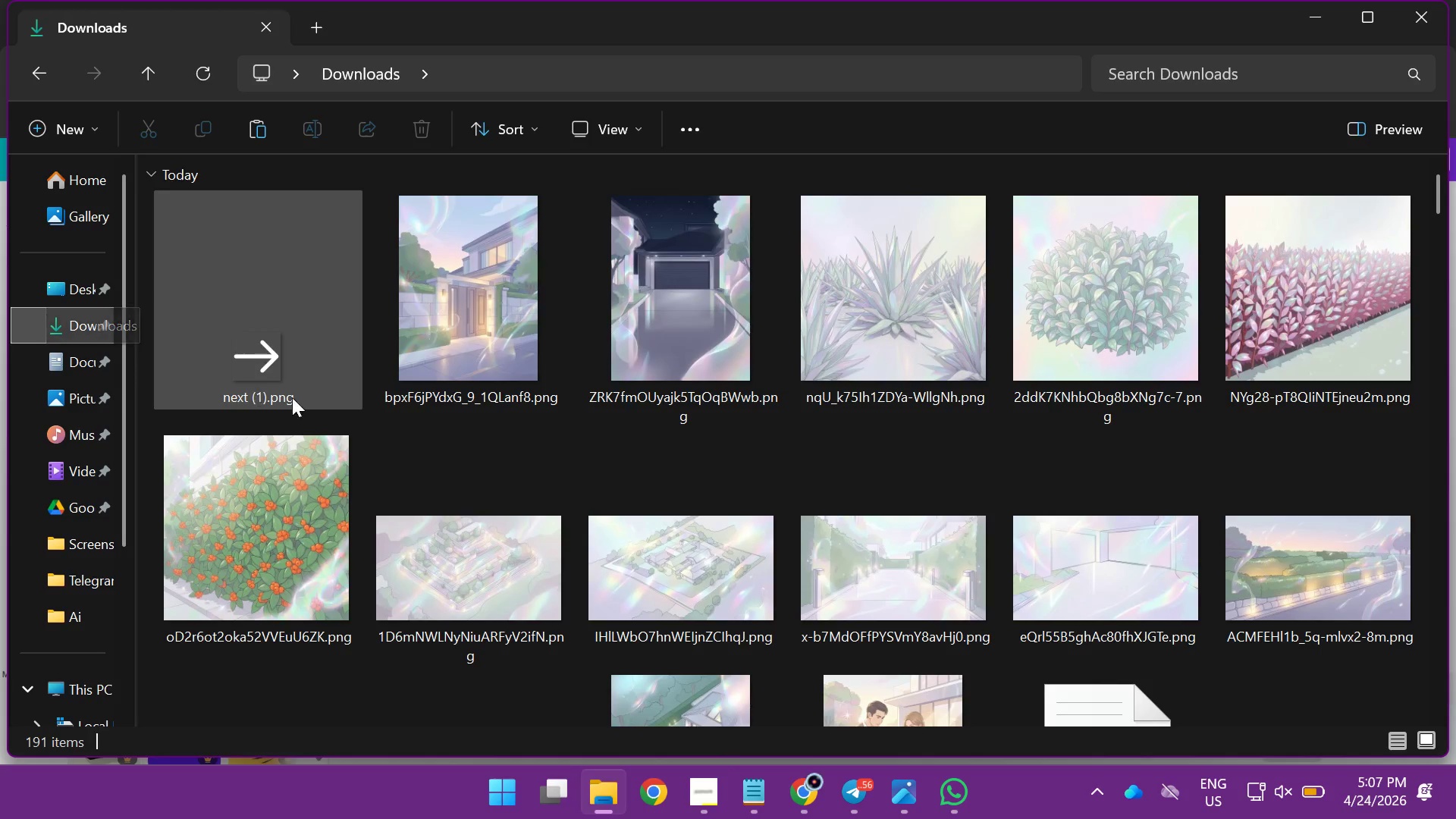 
wait(5.86)
 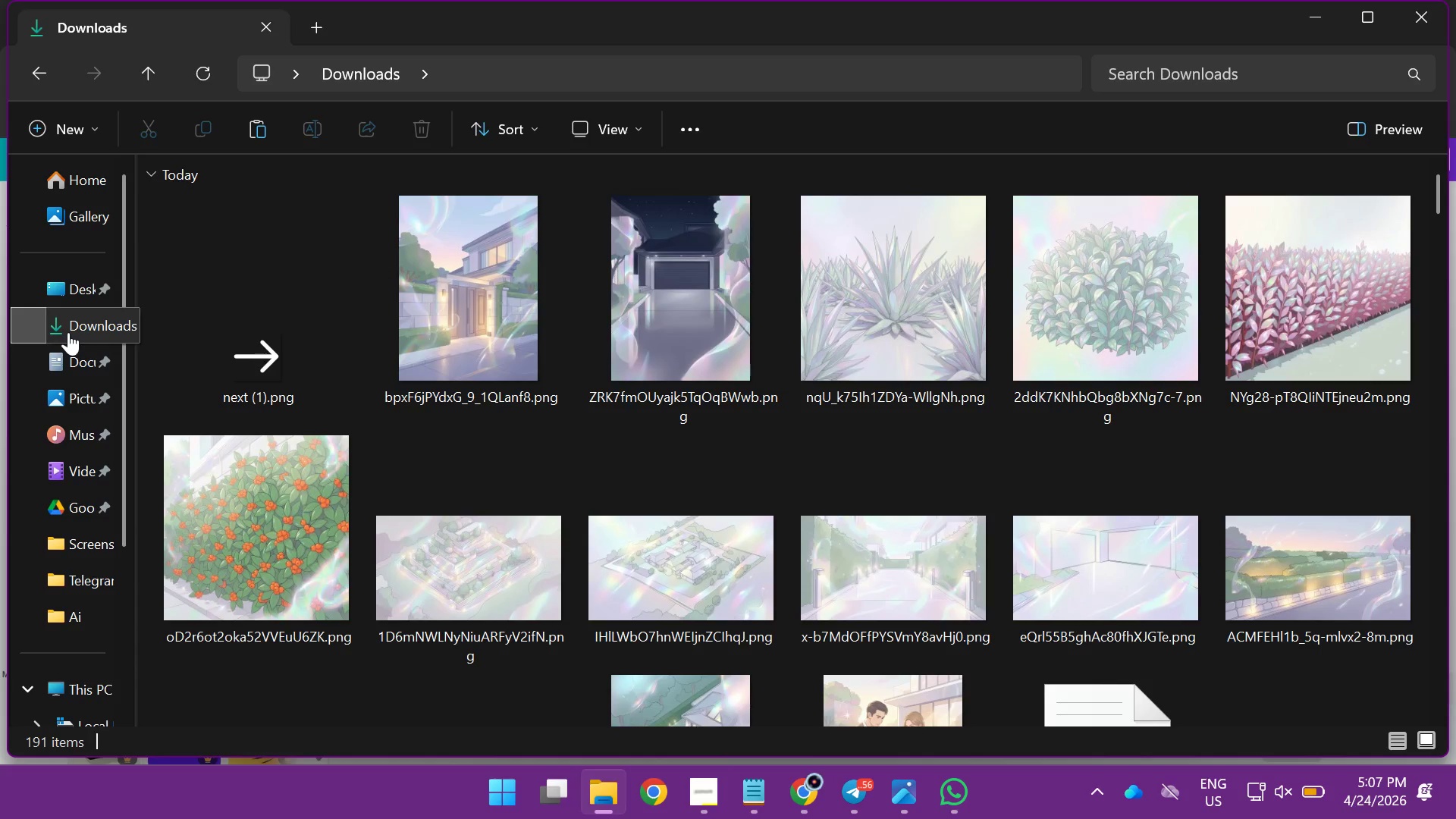 
scroll: coordinate [640, 488], scroll_direction: down, amount: 1.0
 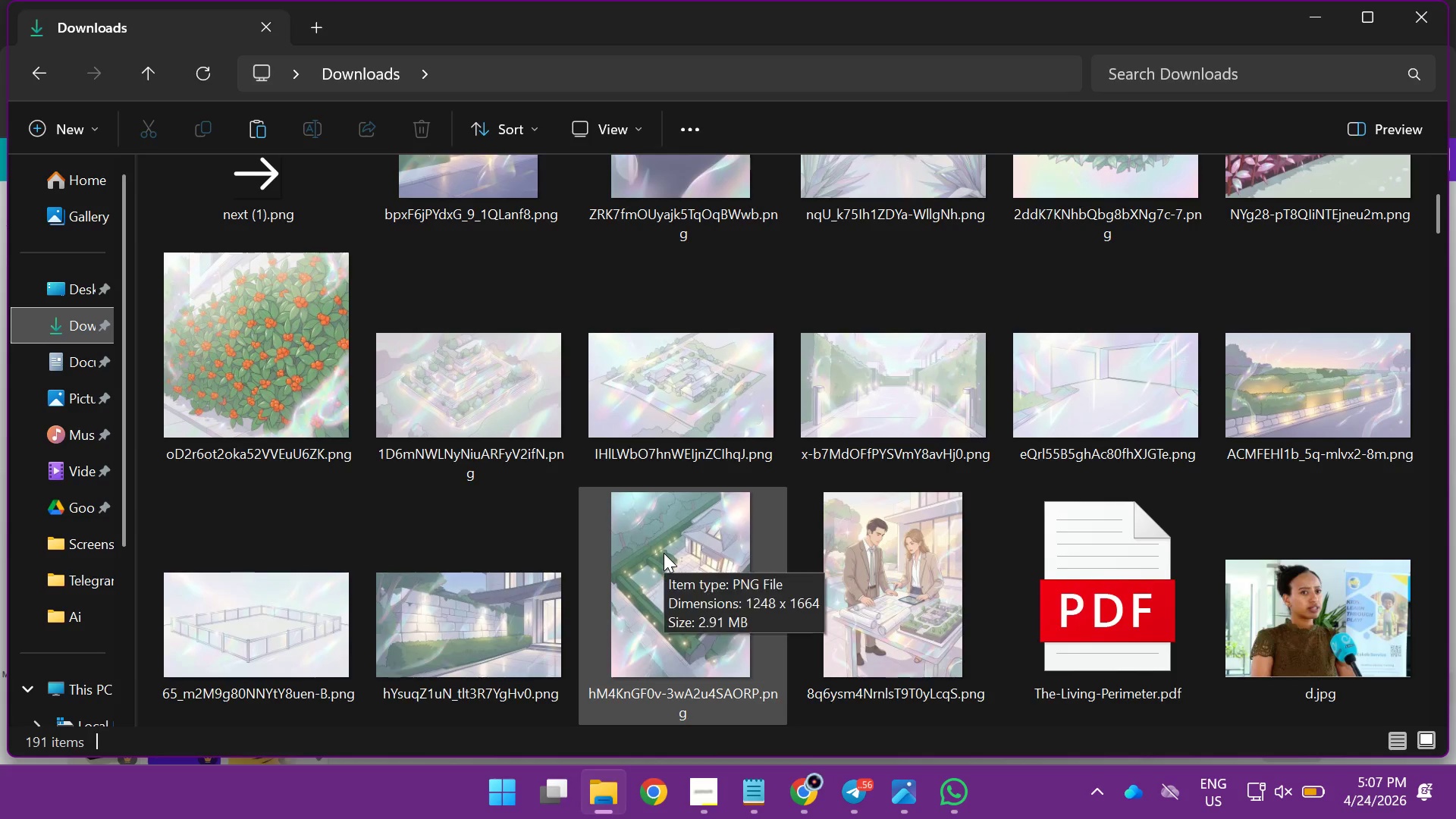 
left_click([664, 553])
 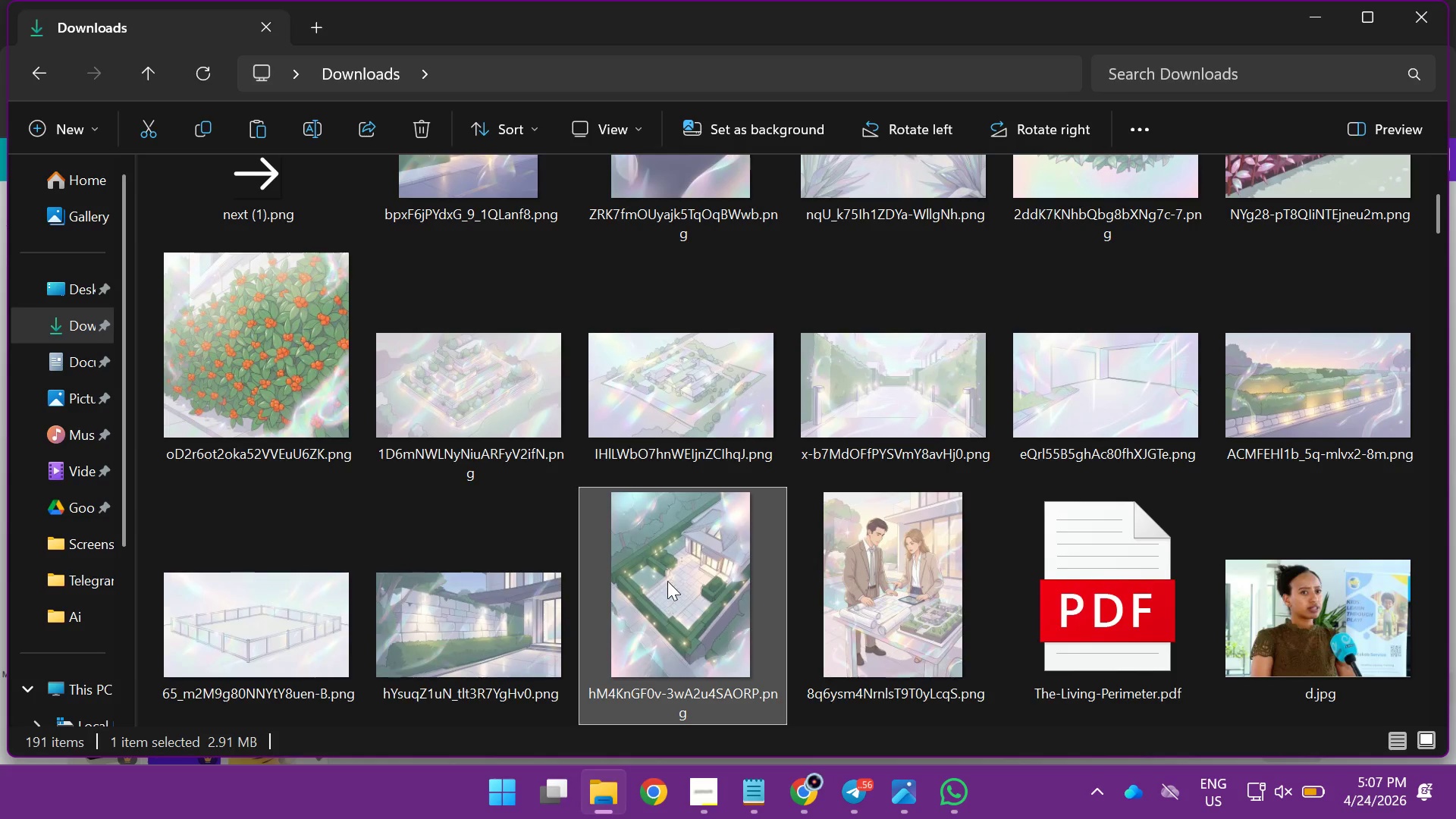 
left_click_drag(start_coordinate=[667, 573], to_coordinate=[764, 377])
 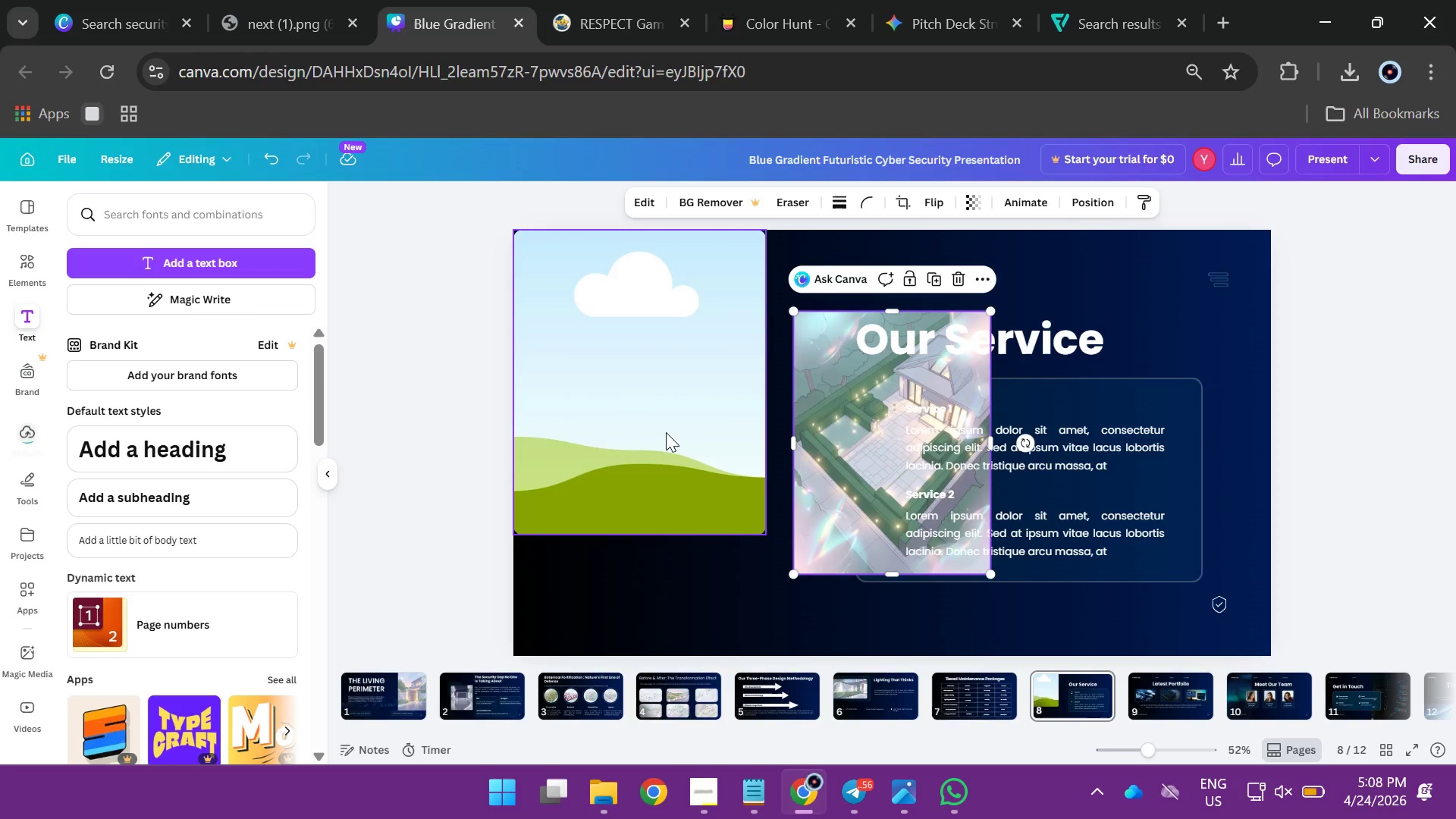 
left_click([666, 432])
 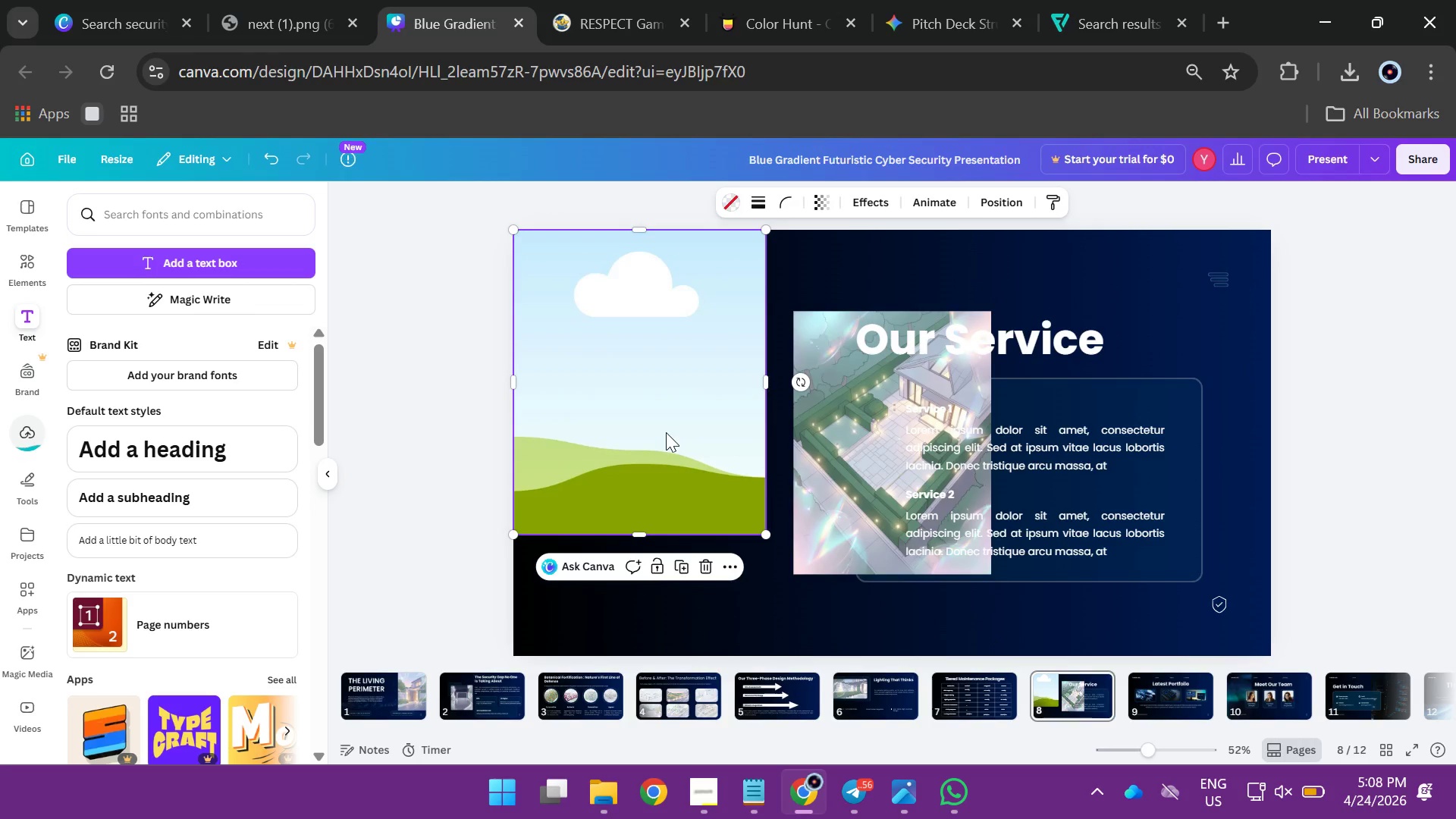 
key(Backspace)
 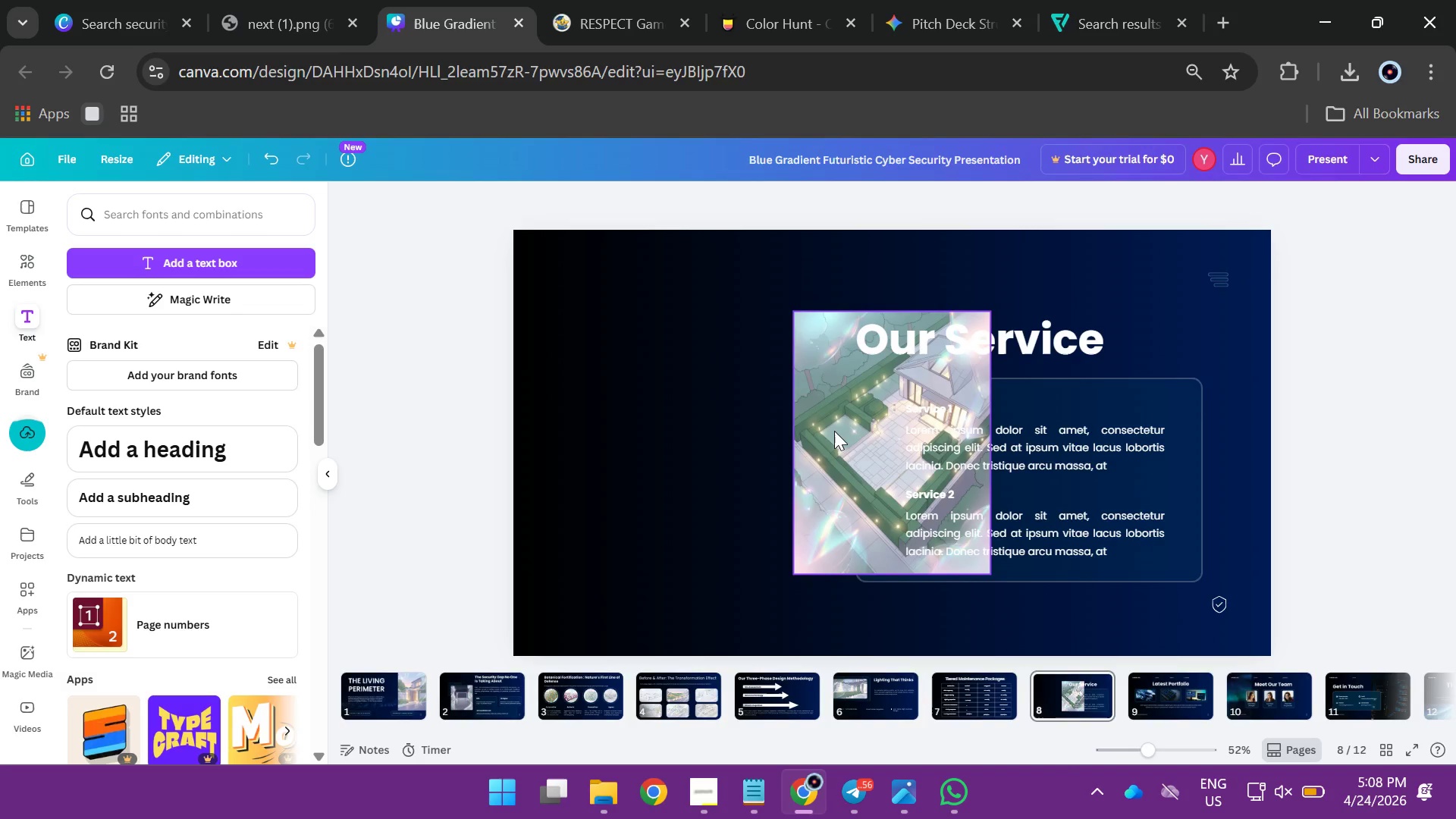 
left_click_drag(start_coordinate=[834, 431], to_coordinate=[552, 350])
 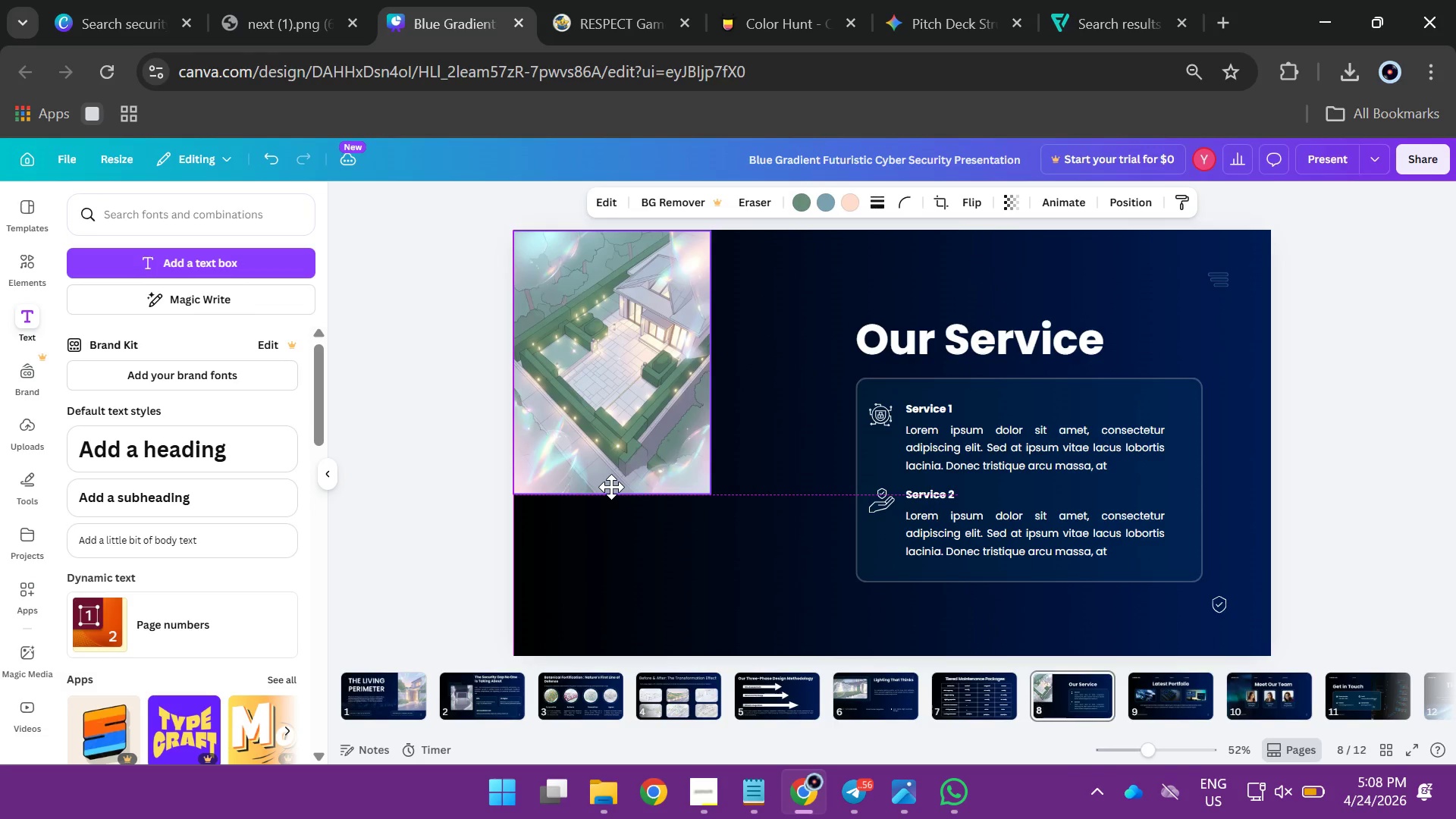 
left_click_drag(start_coordinate=[613, 496], to_coordinate=[621, 655])
 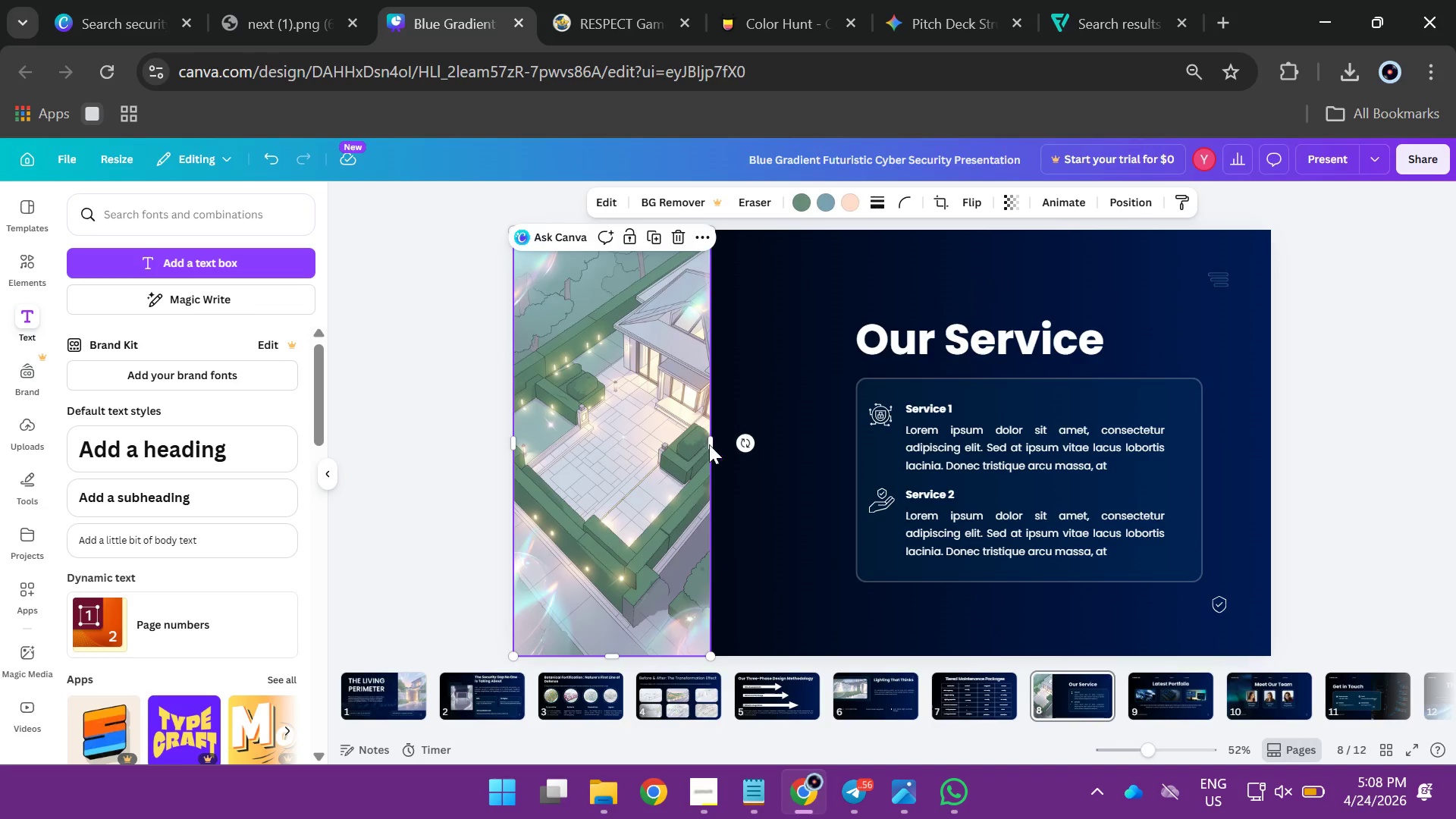 
left_click_drag(start_coordinate=[712, 445], to_coordinate=[777, 435])
 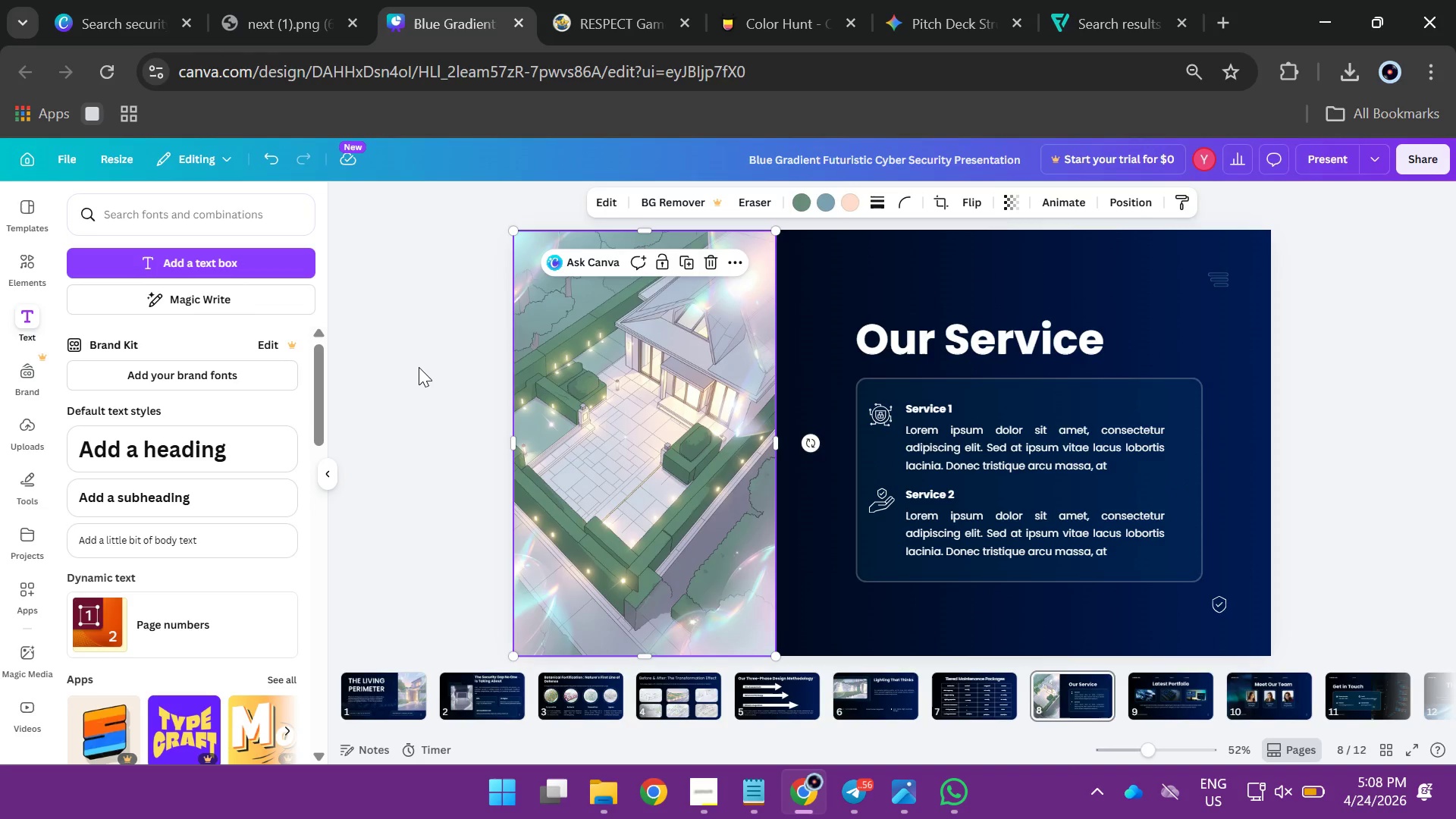 
left_click([419, 367])
 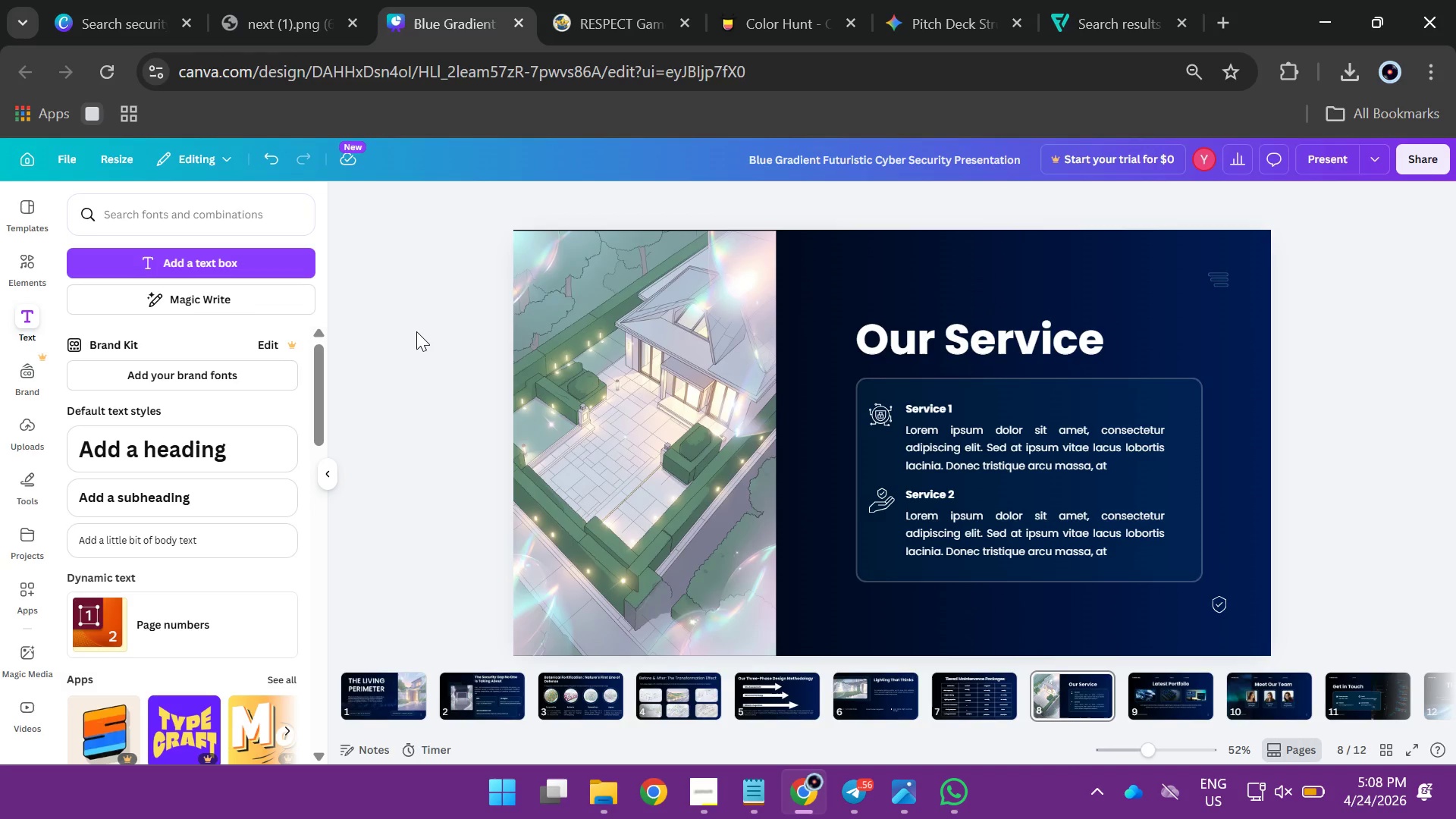 
wait(17.94)
 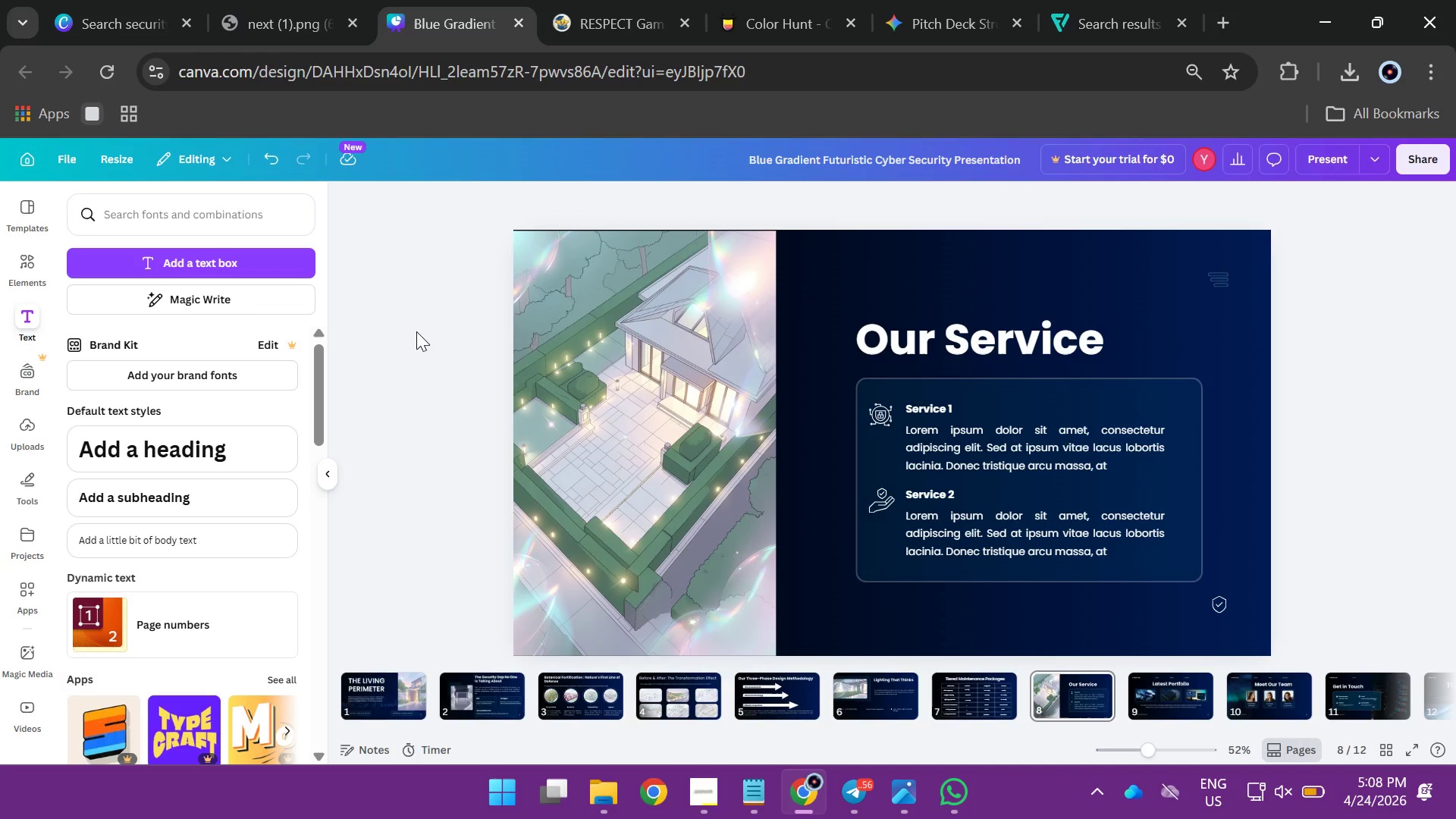 
left_click([613, 324])
 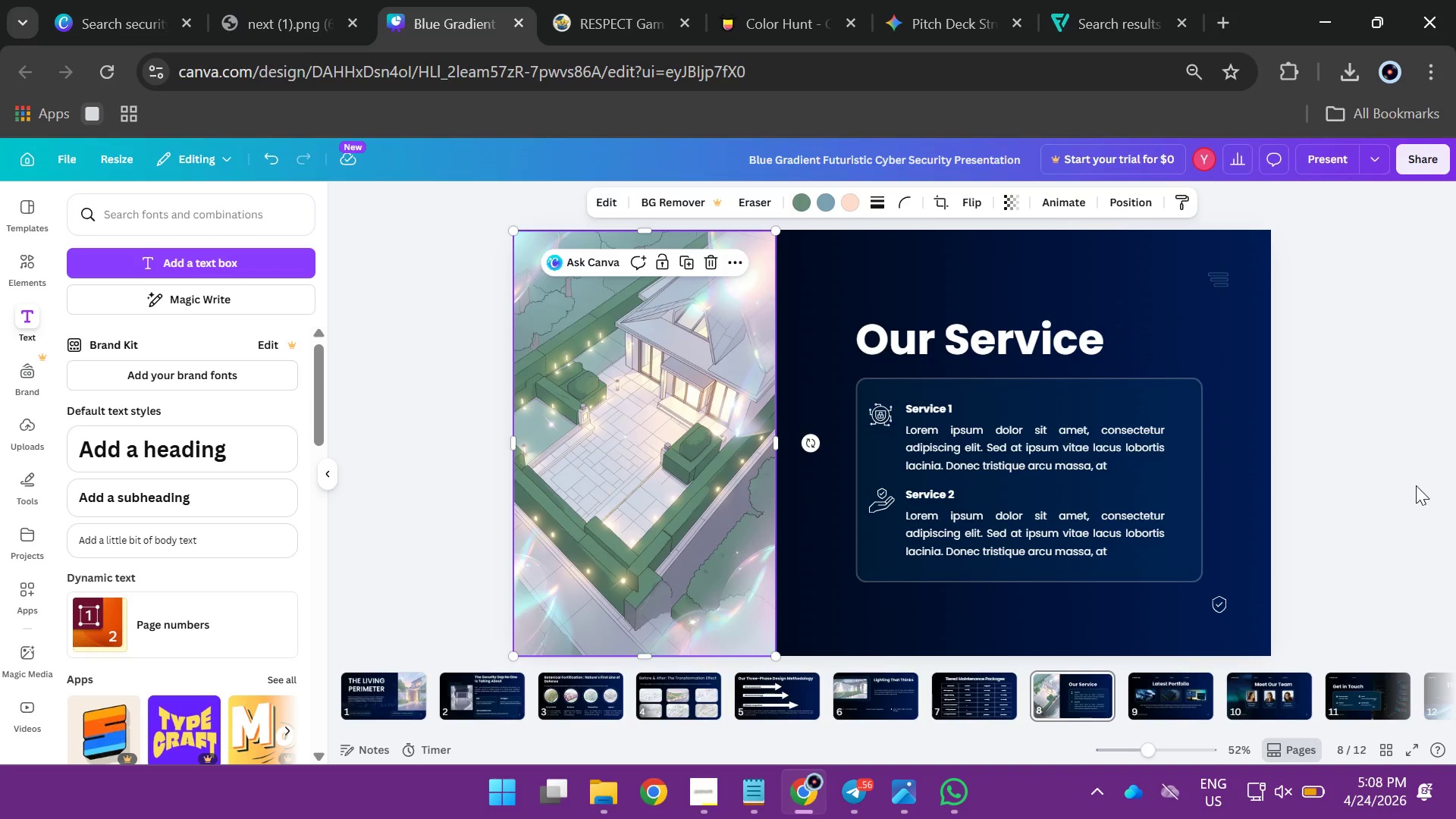 
left_click([1455, 492])
 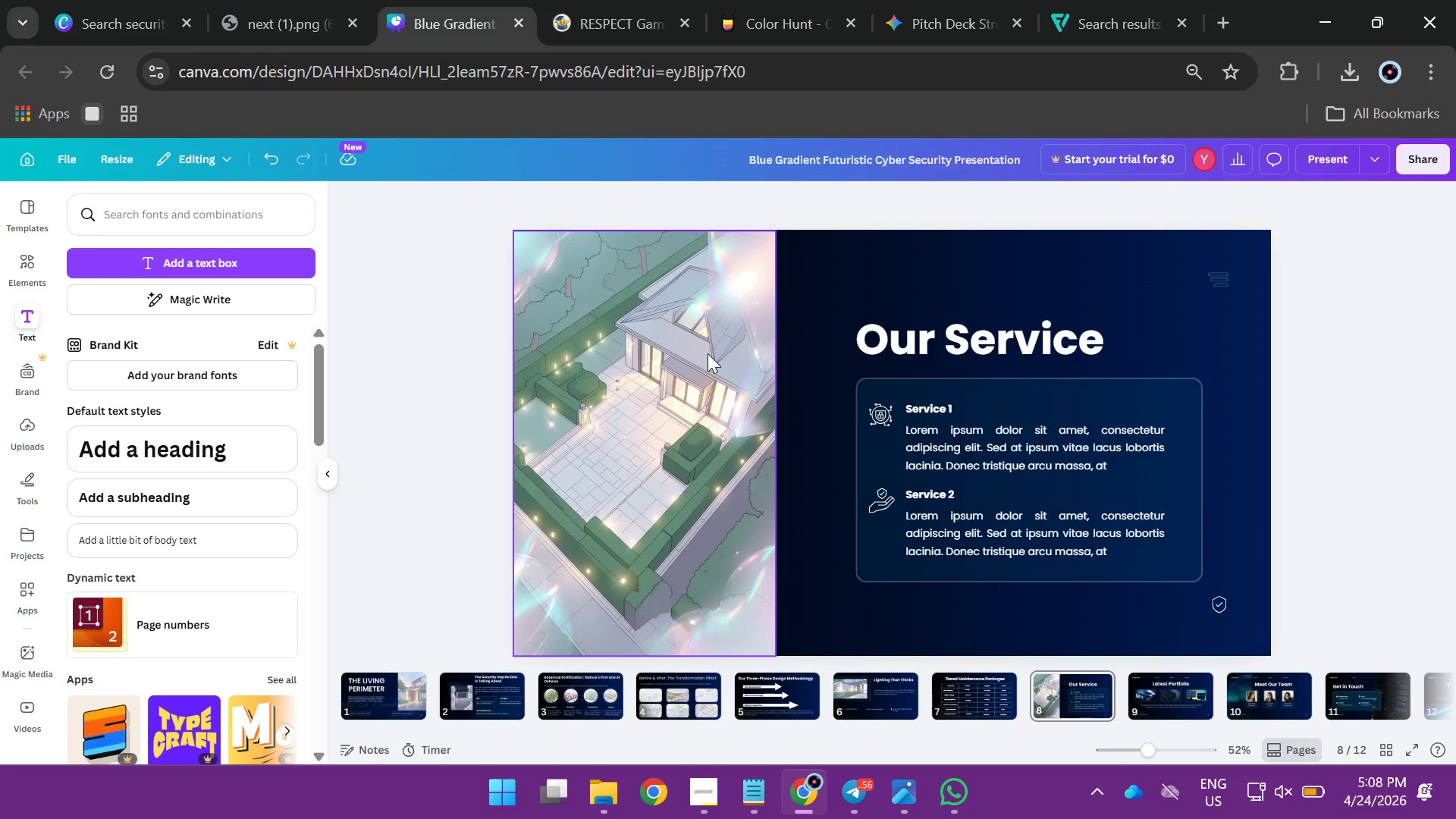 
left_click([708, 353])
 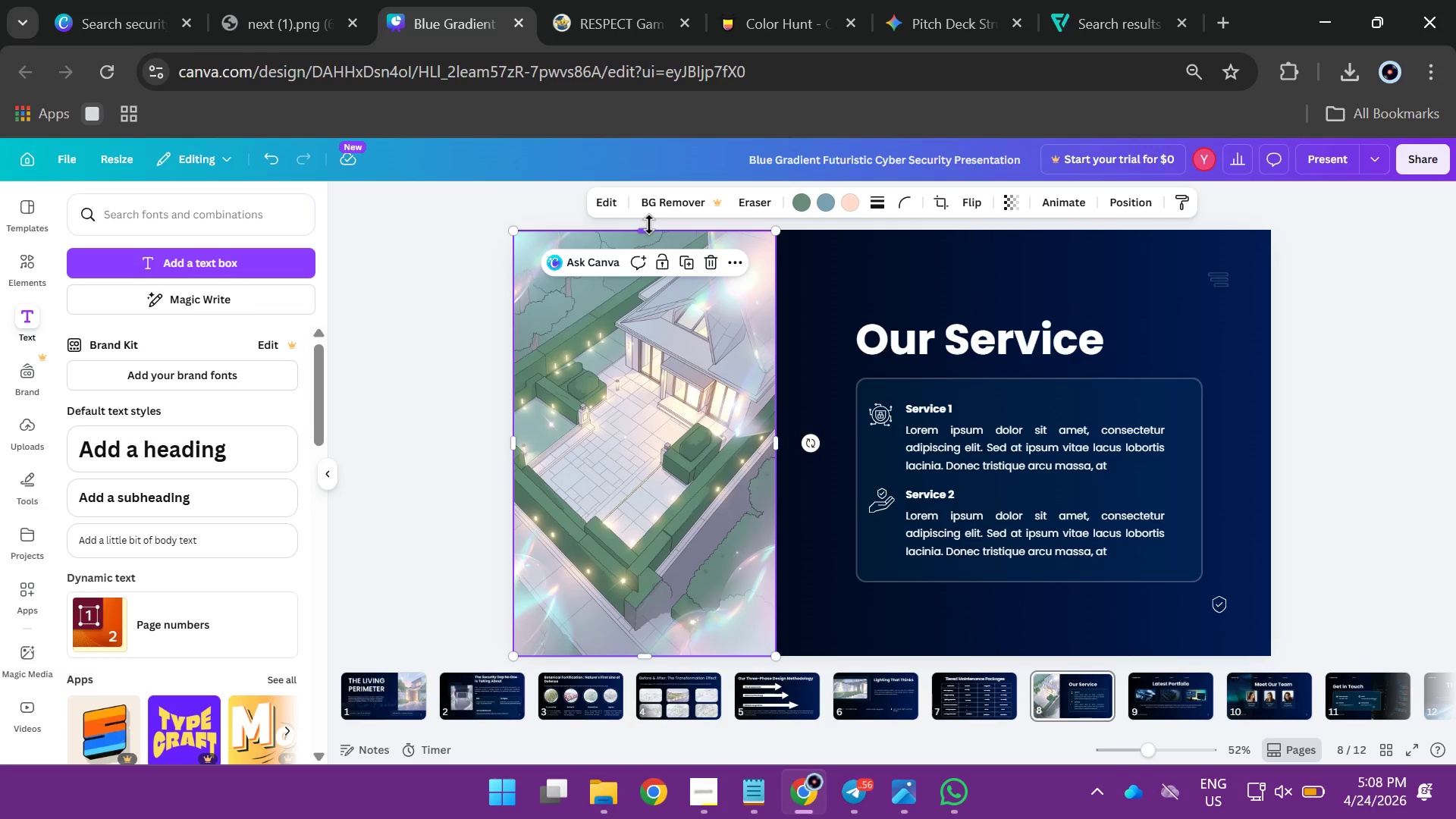 
left_click([649, 224])
 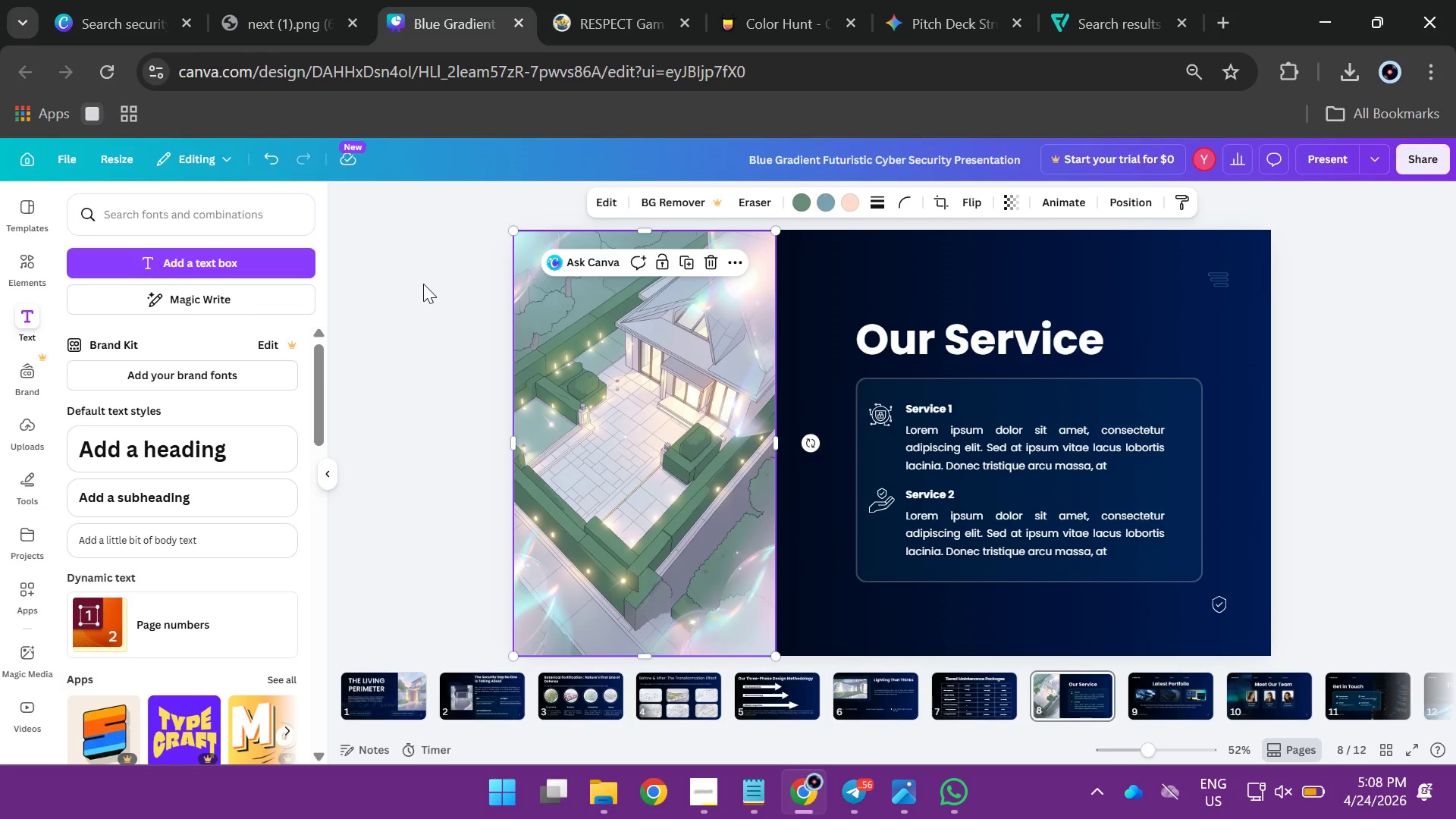 
left_click([423, 284])
 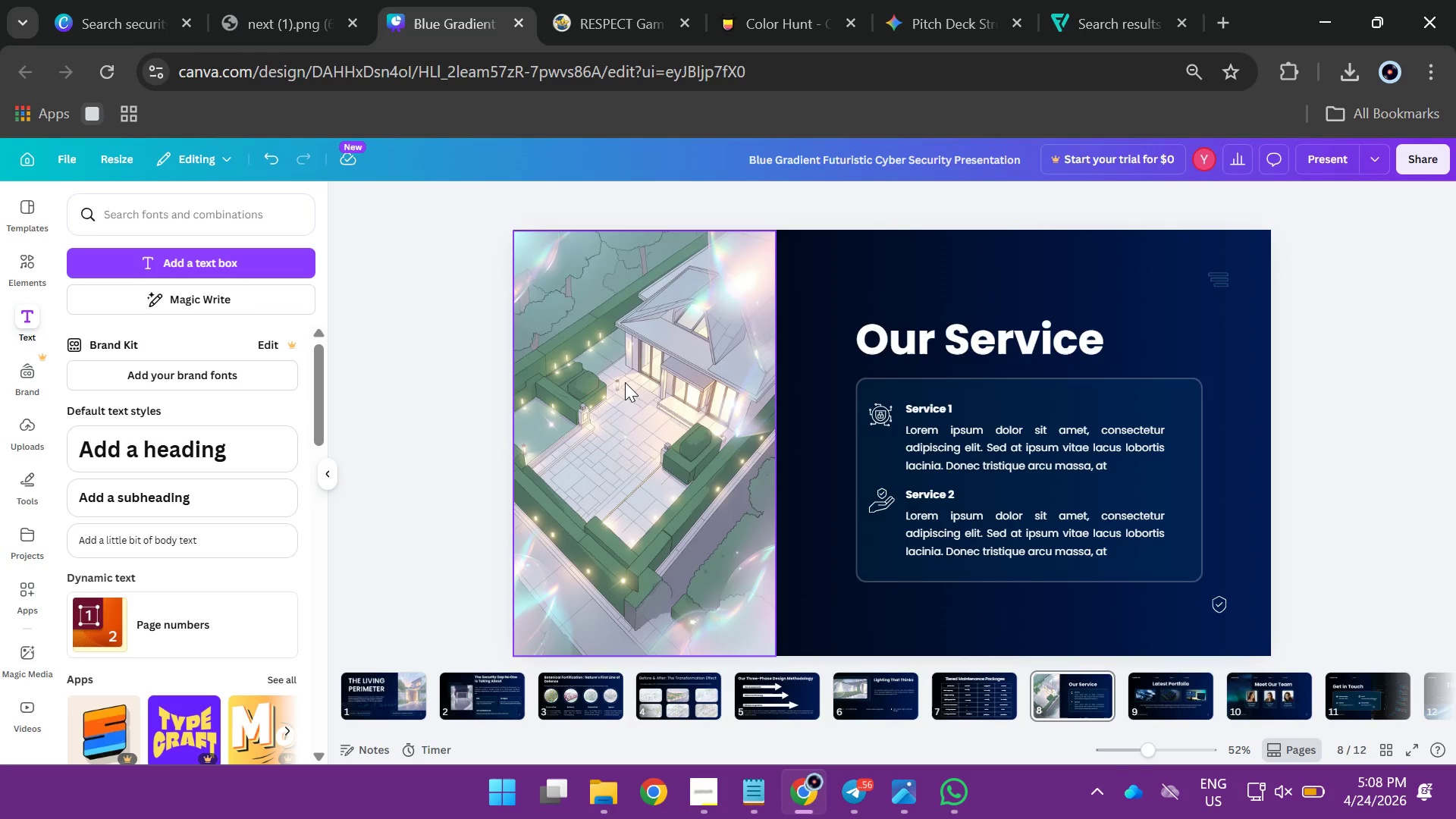 
left_click([625, 382])
 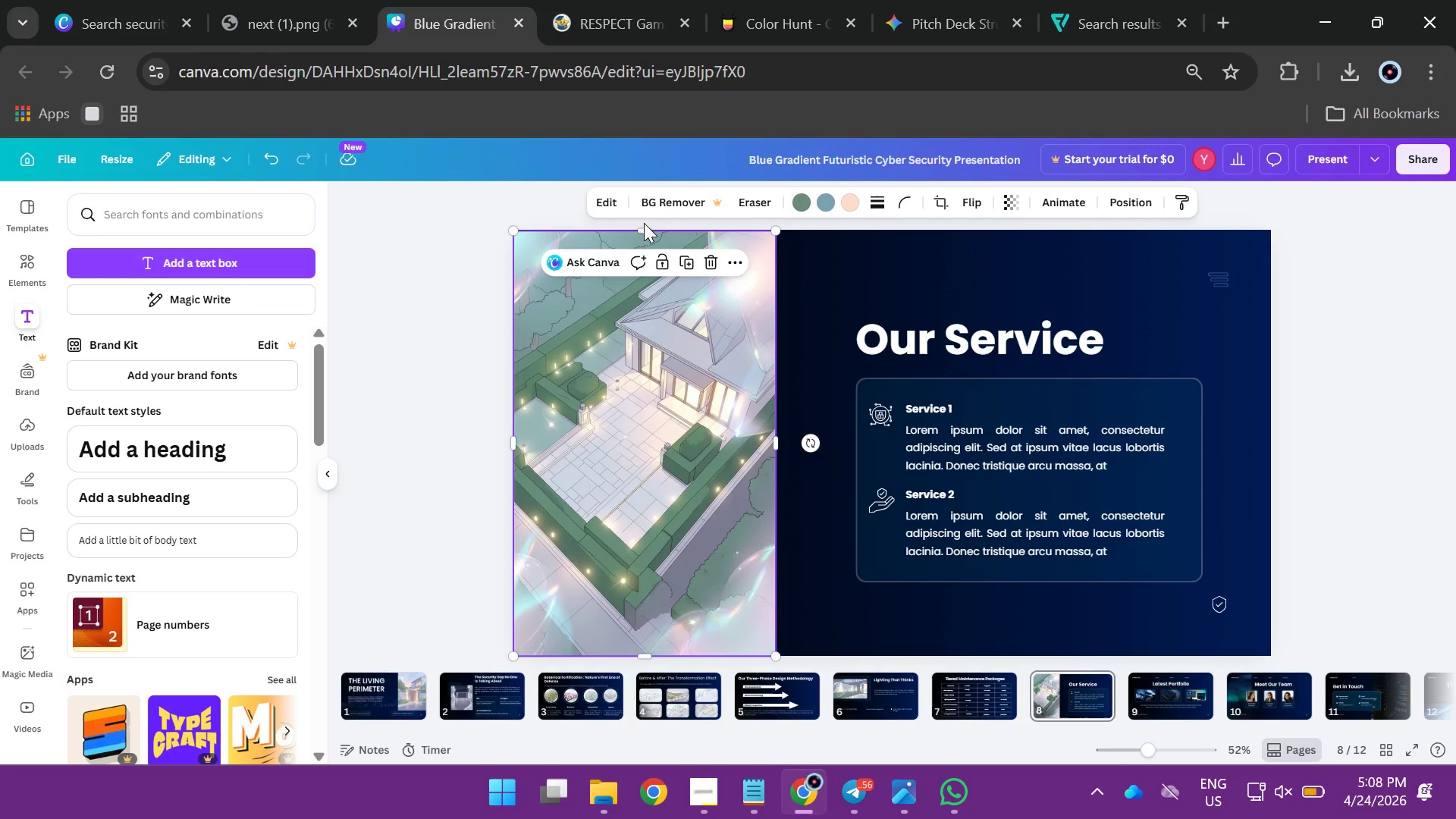 
left_click([432, 318])
 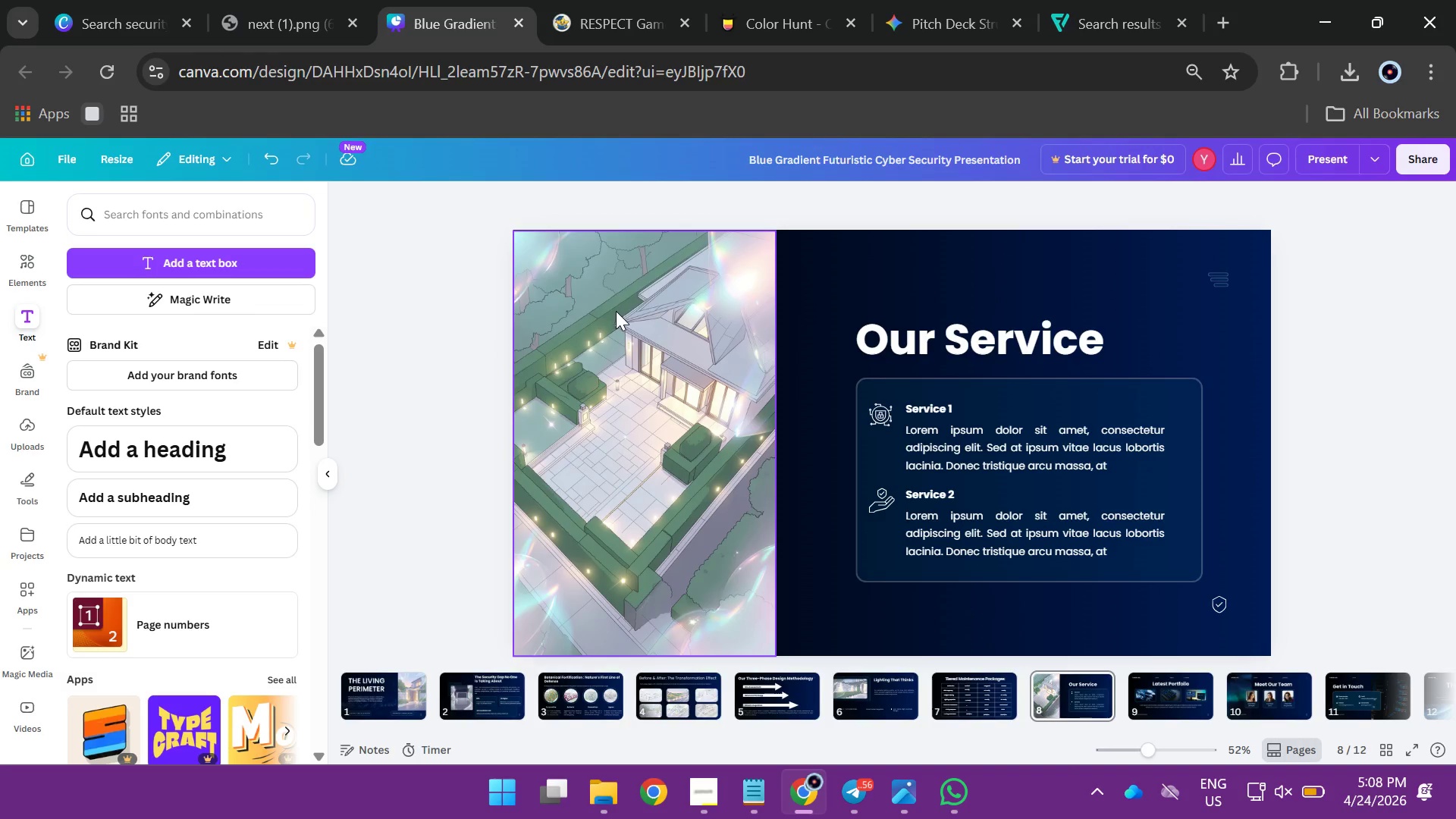 
left_click([616, 311])
 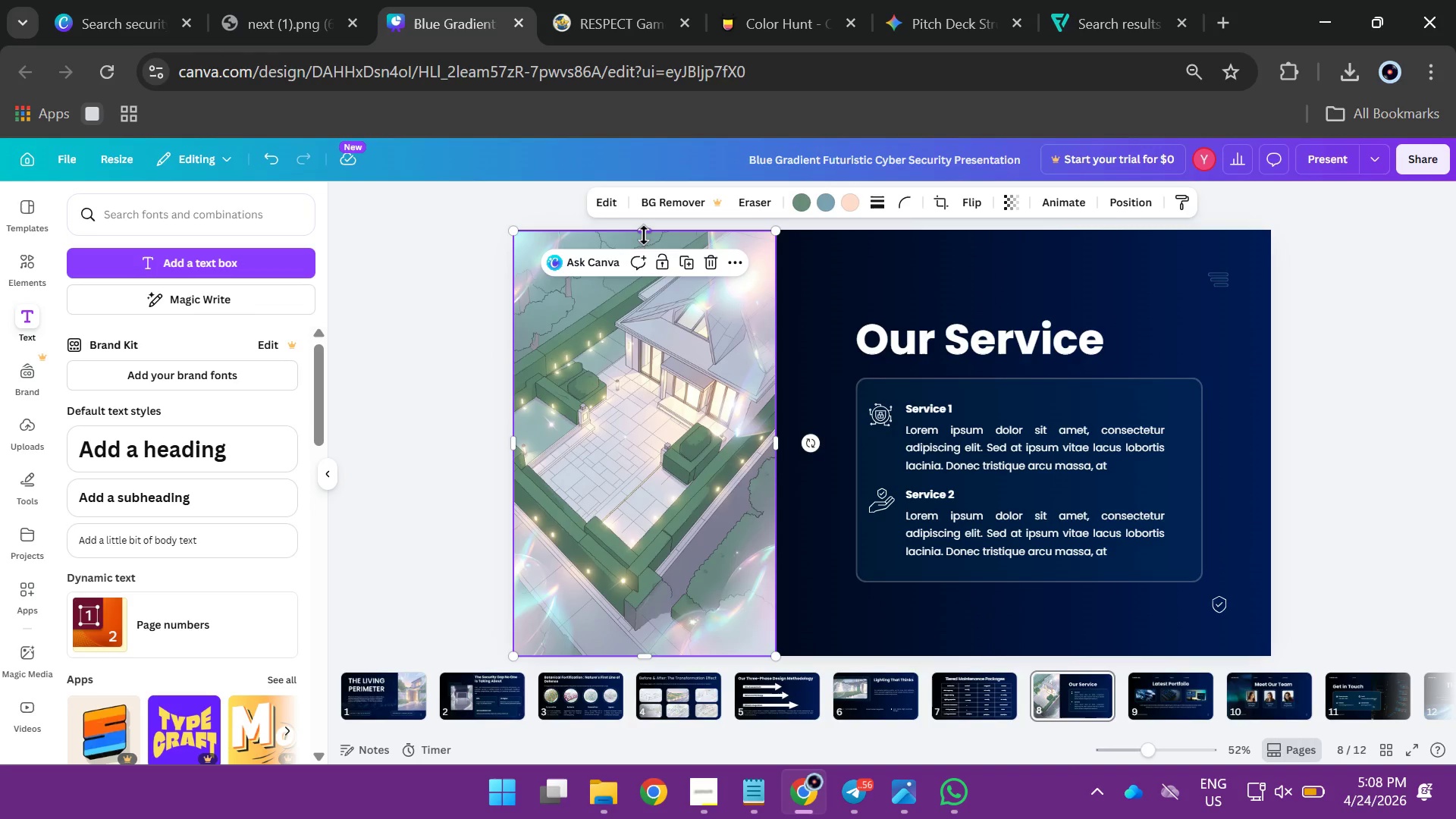 
left_click_drag(start_coordinate=[644, 235], to_coordinate=[645, 231])
 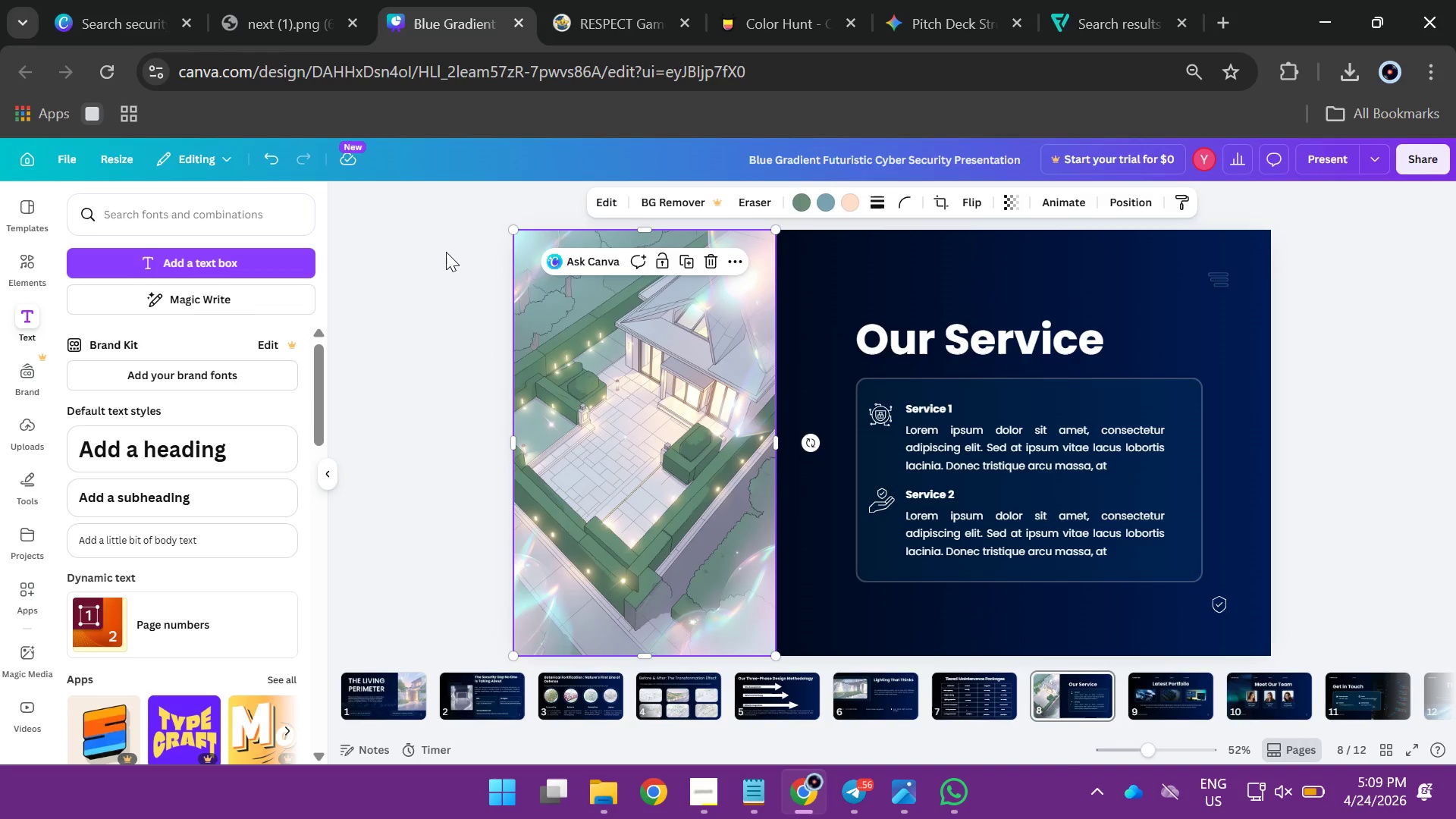 
left_click([446, 252])
 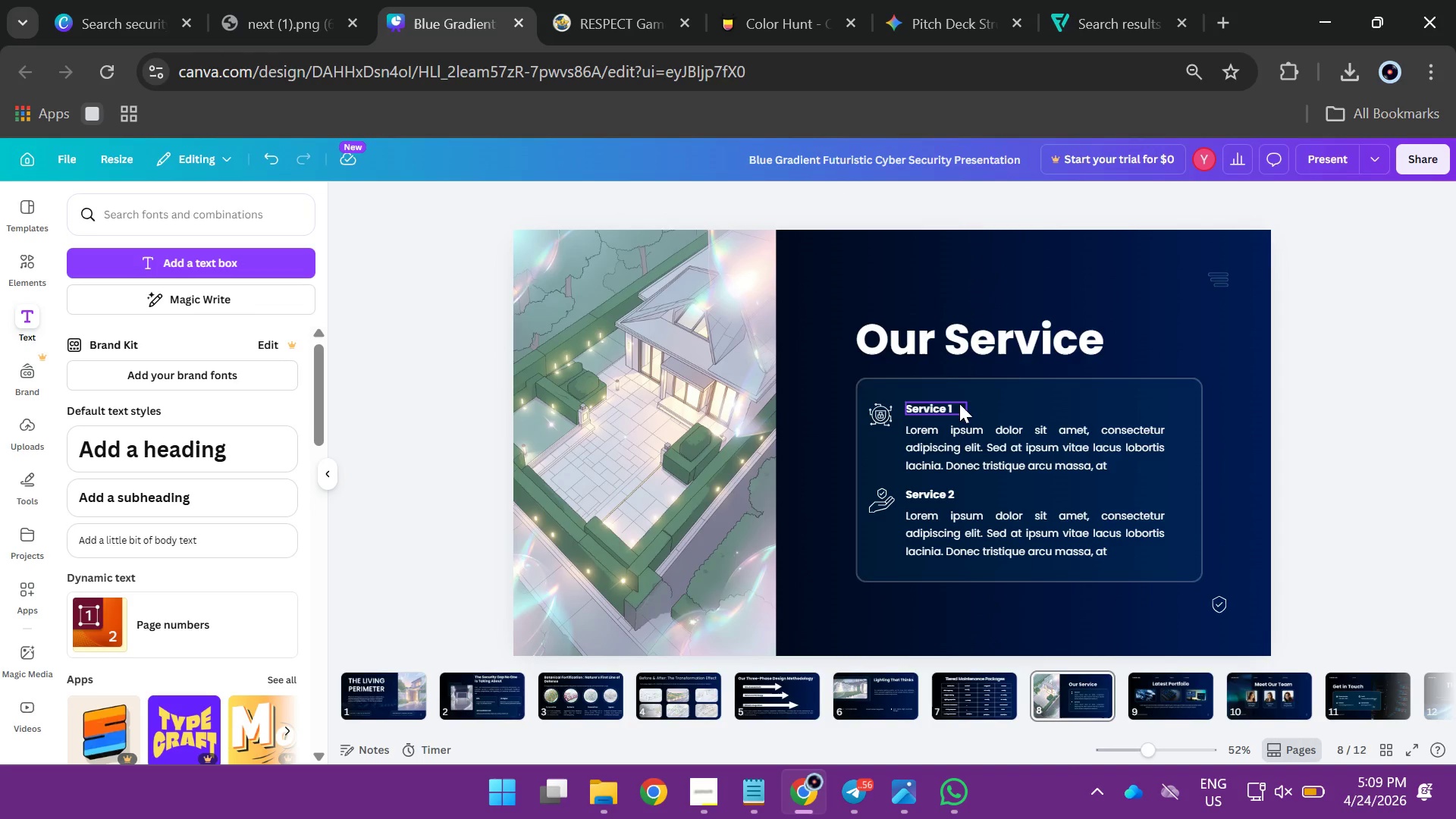 
left_click_drag(start_coordinate=[943, 351], to_coordinate=[888, 284])
 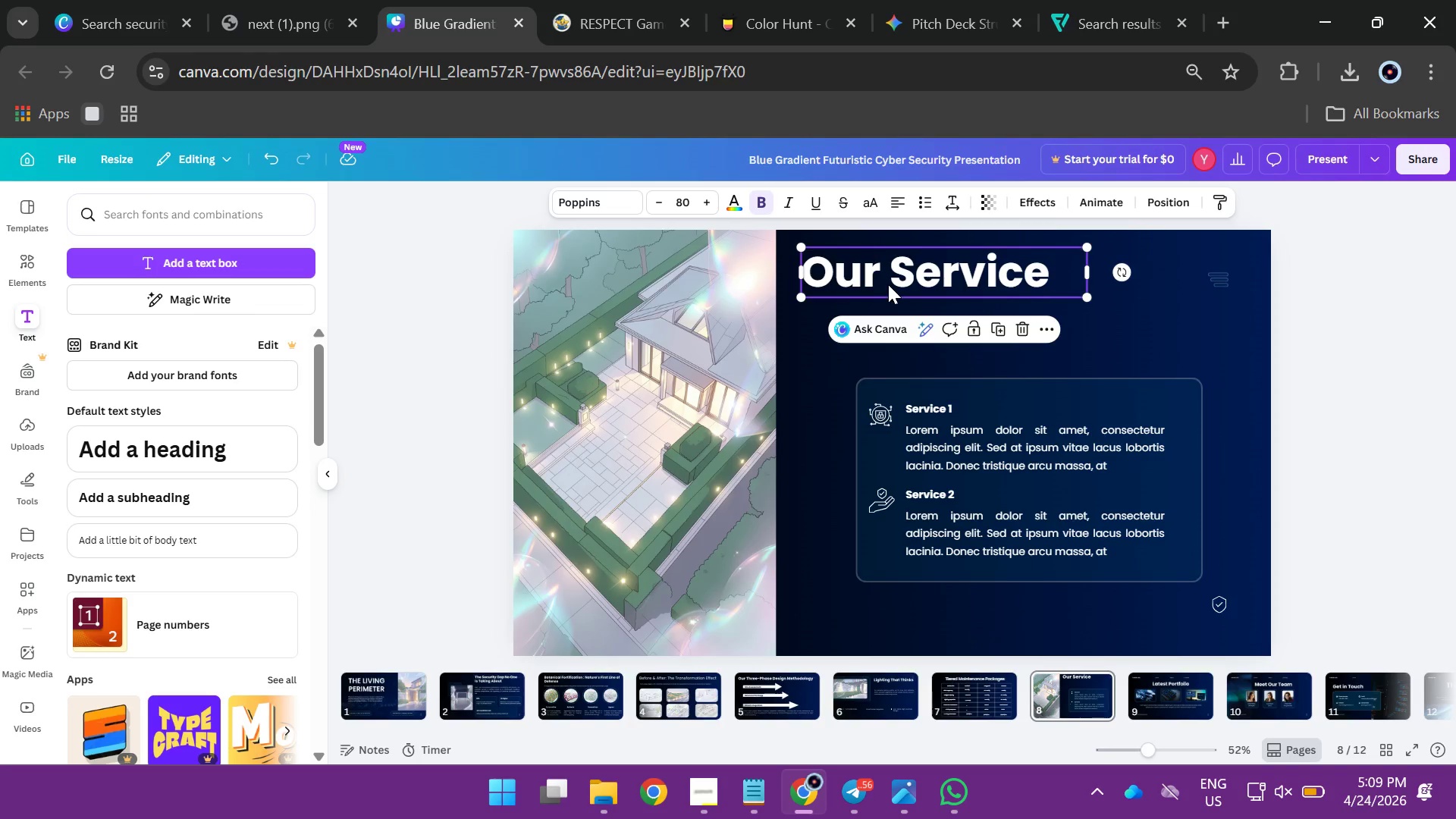 
left_click([888, 284])
 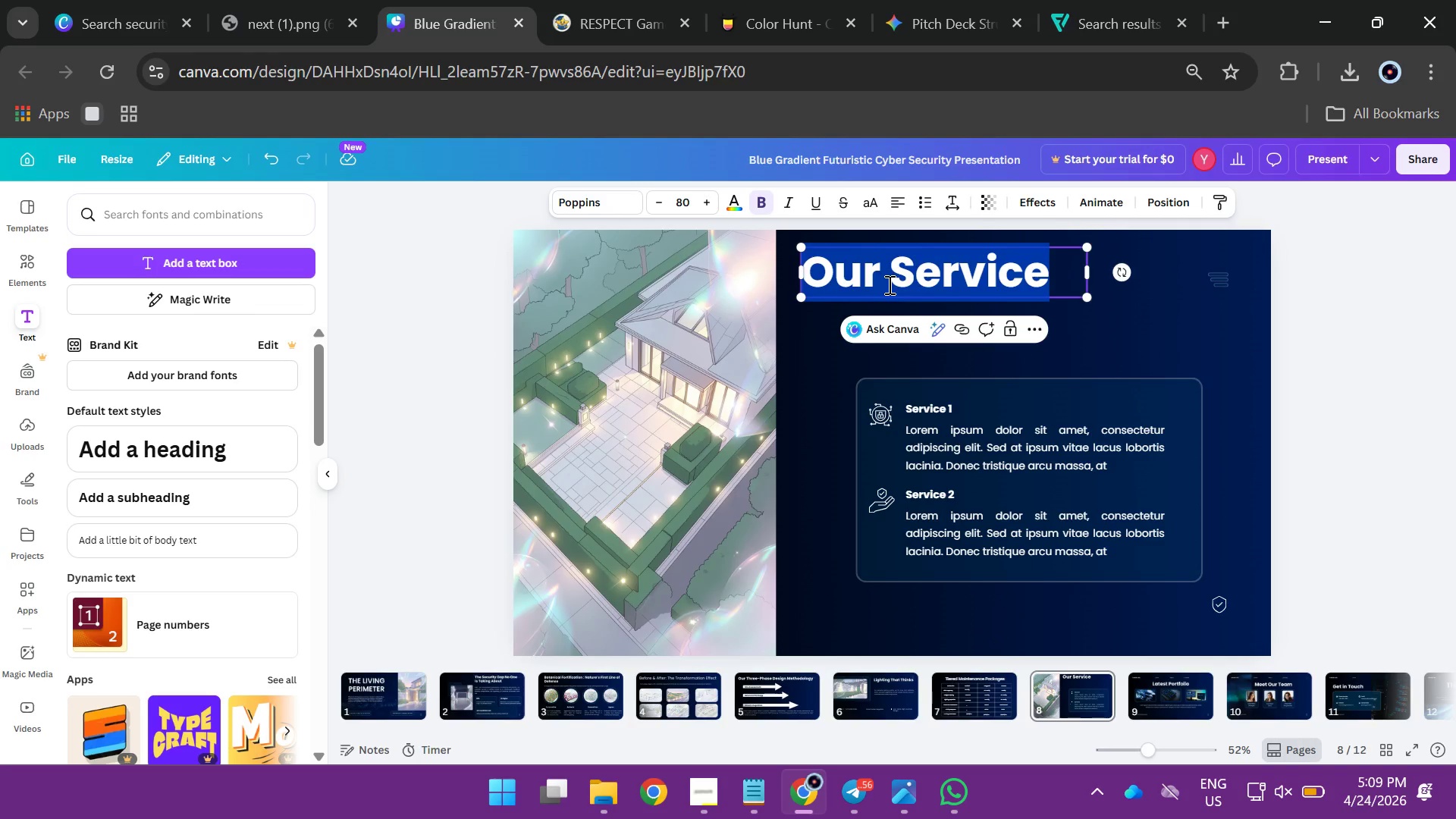 
type(Port)
 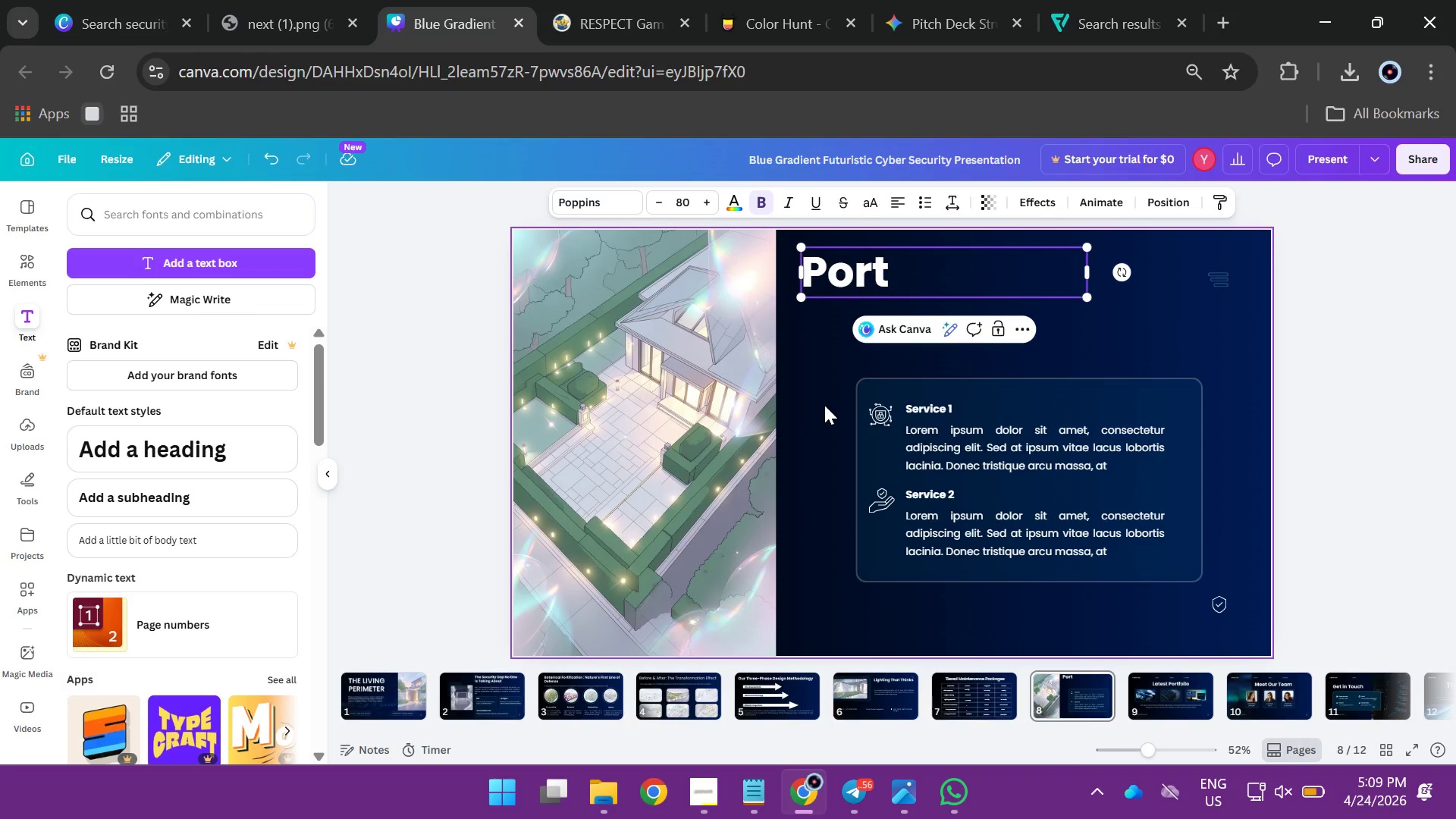 
wait(19.45)
 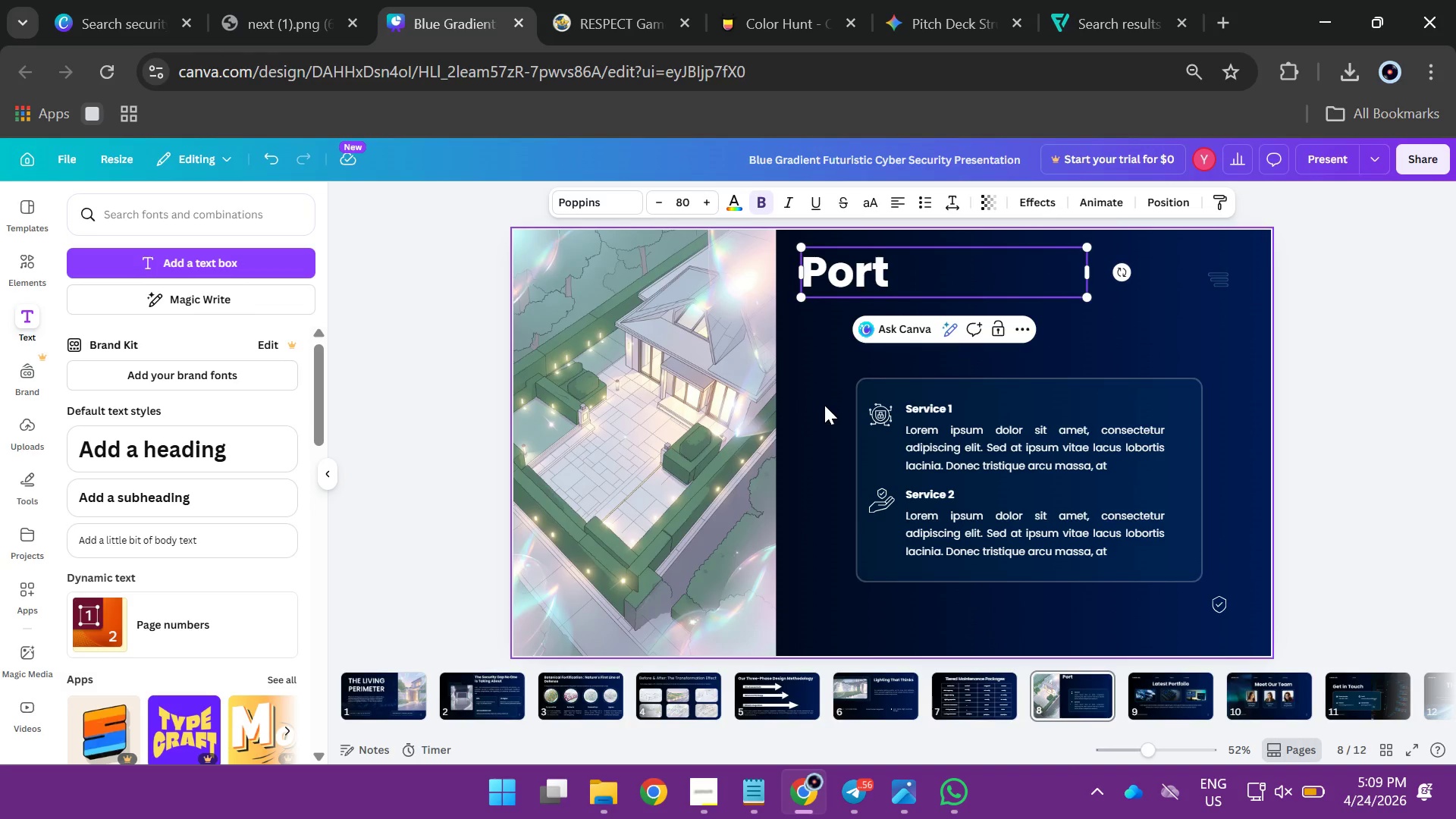 
type(folio)
 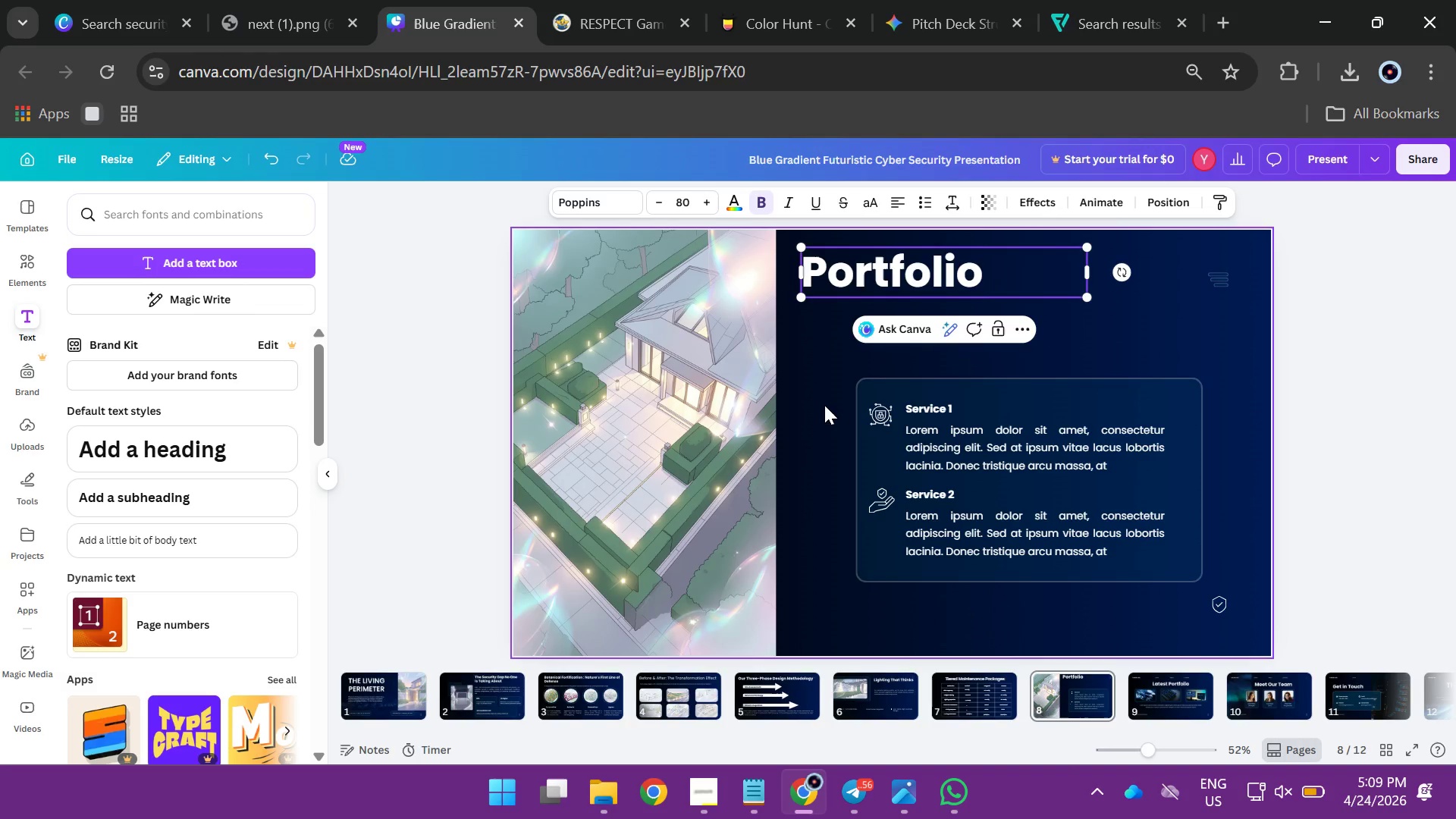 
type(: Estat)
 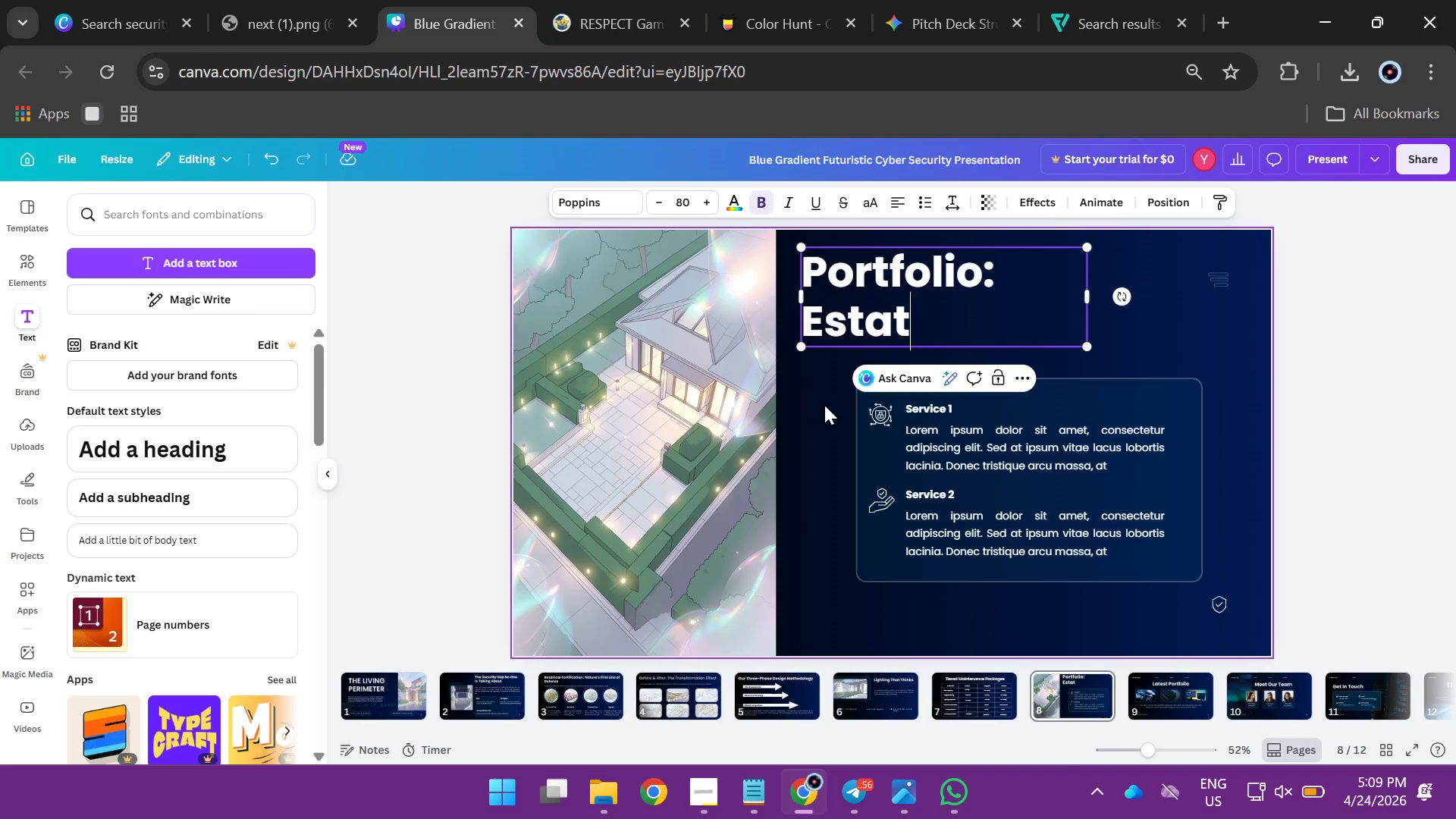 
type(es Transformed)
 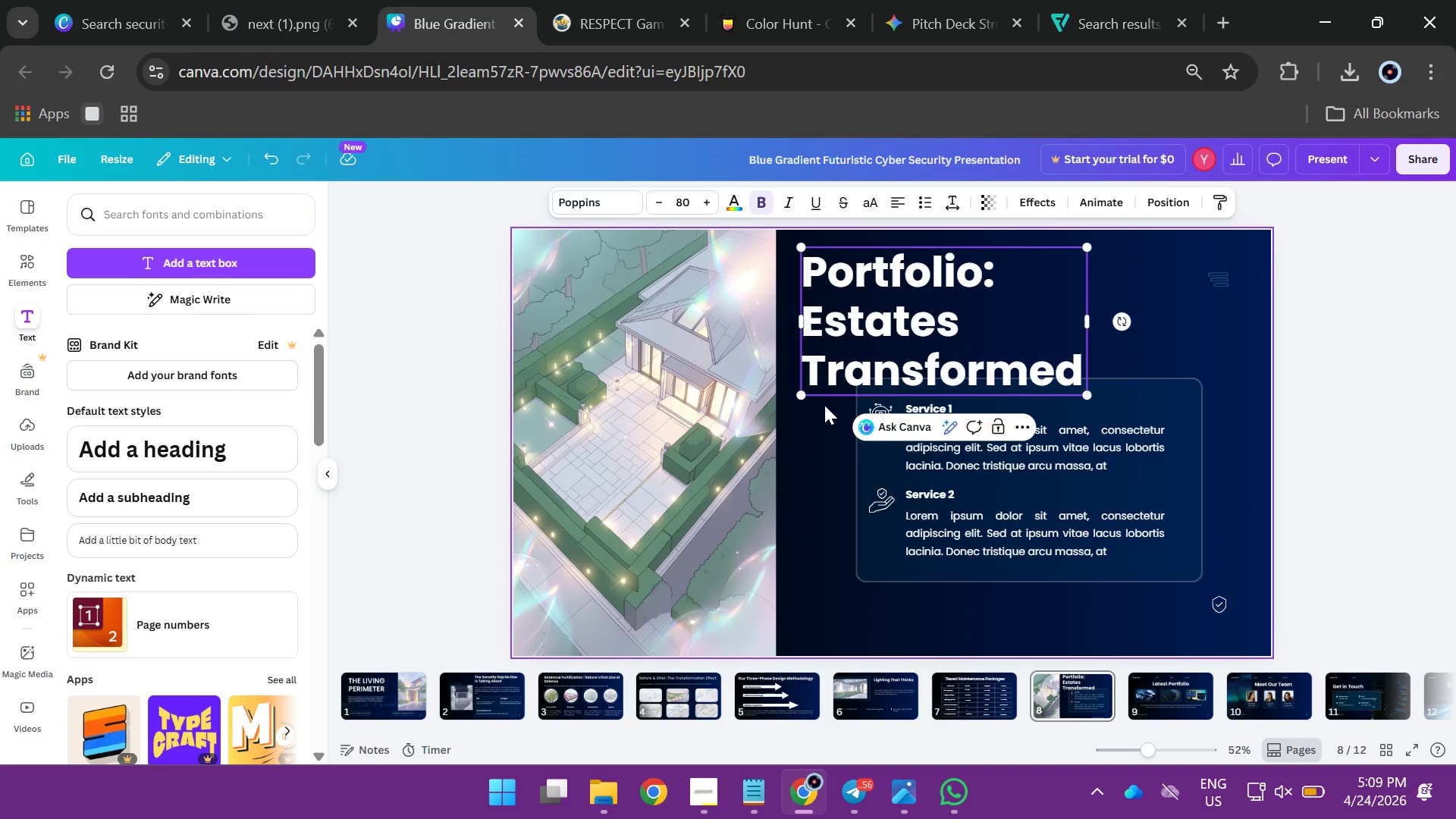 
wait(5.08)
 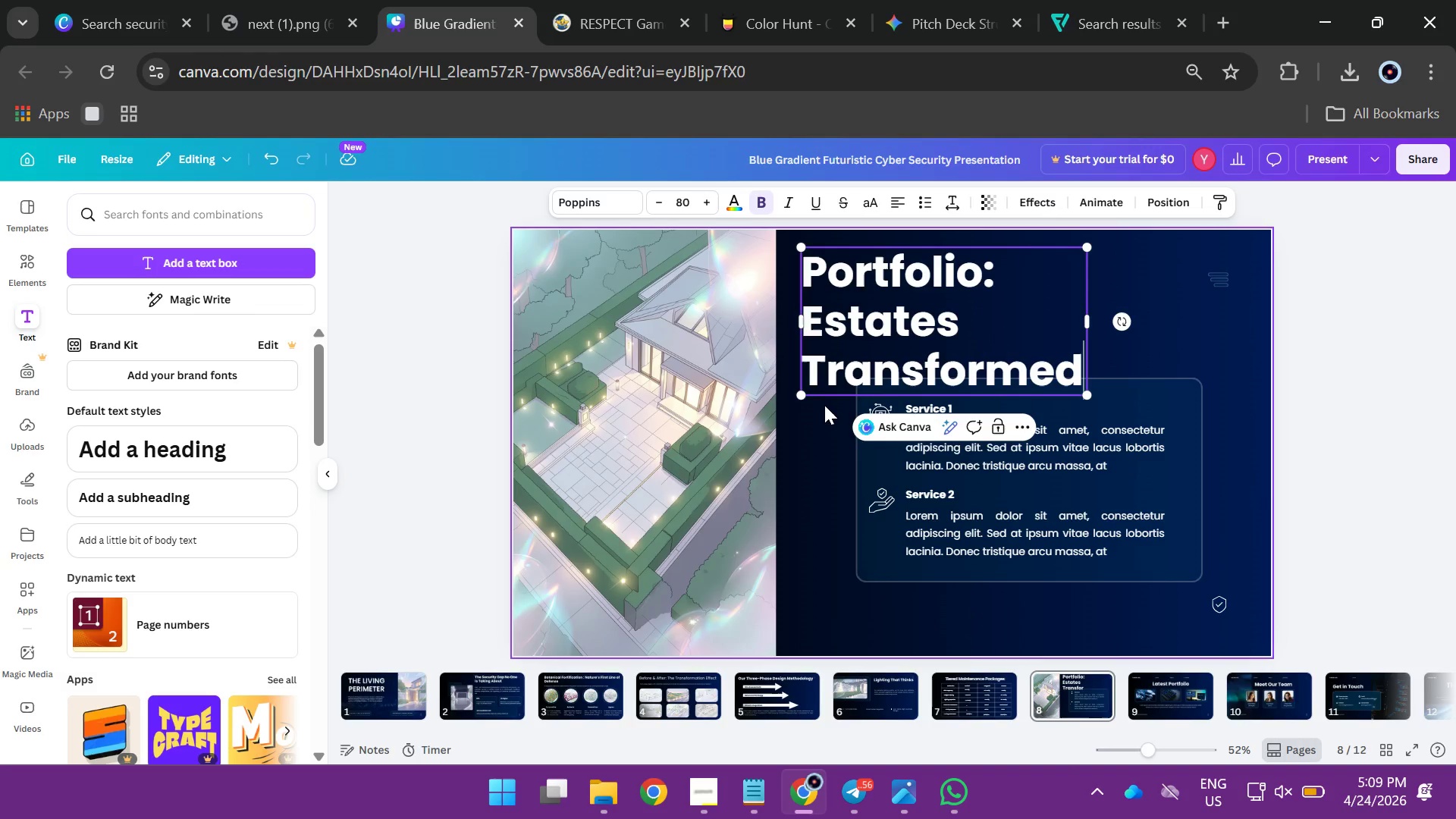 
left_click_drag(start_coordinate=[1091, 323], to_coordinate=[1181, 322])
 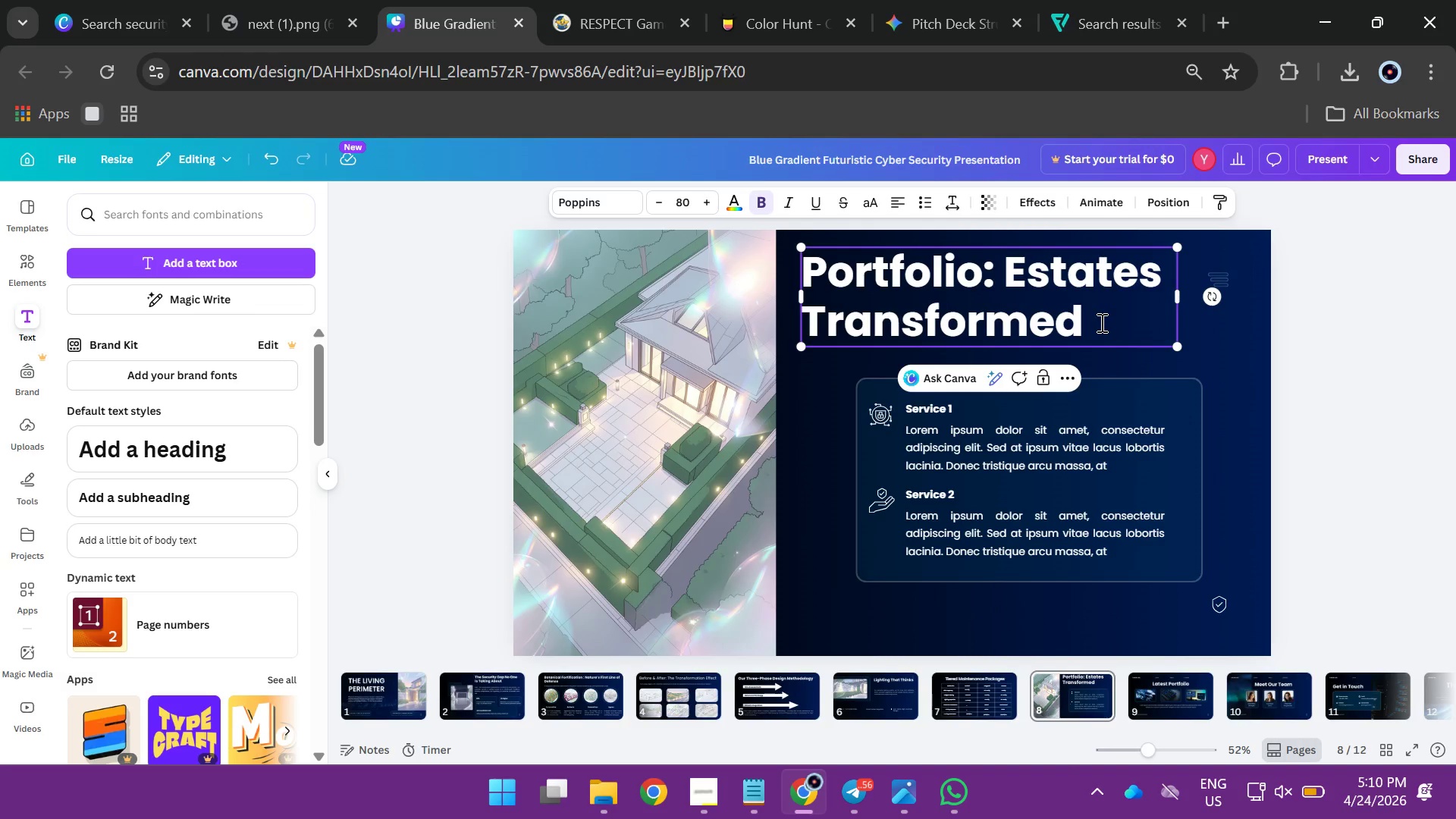 
wait(14.92)
 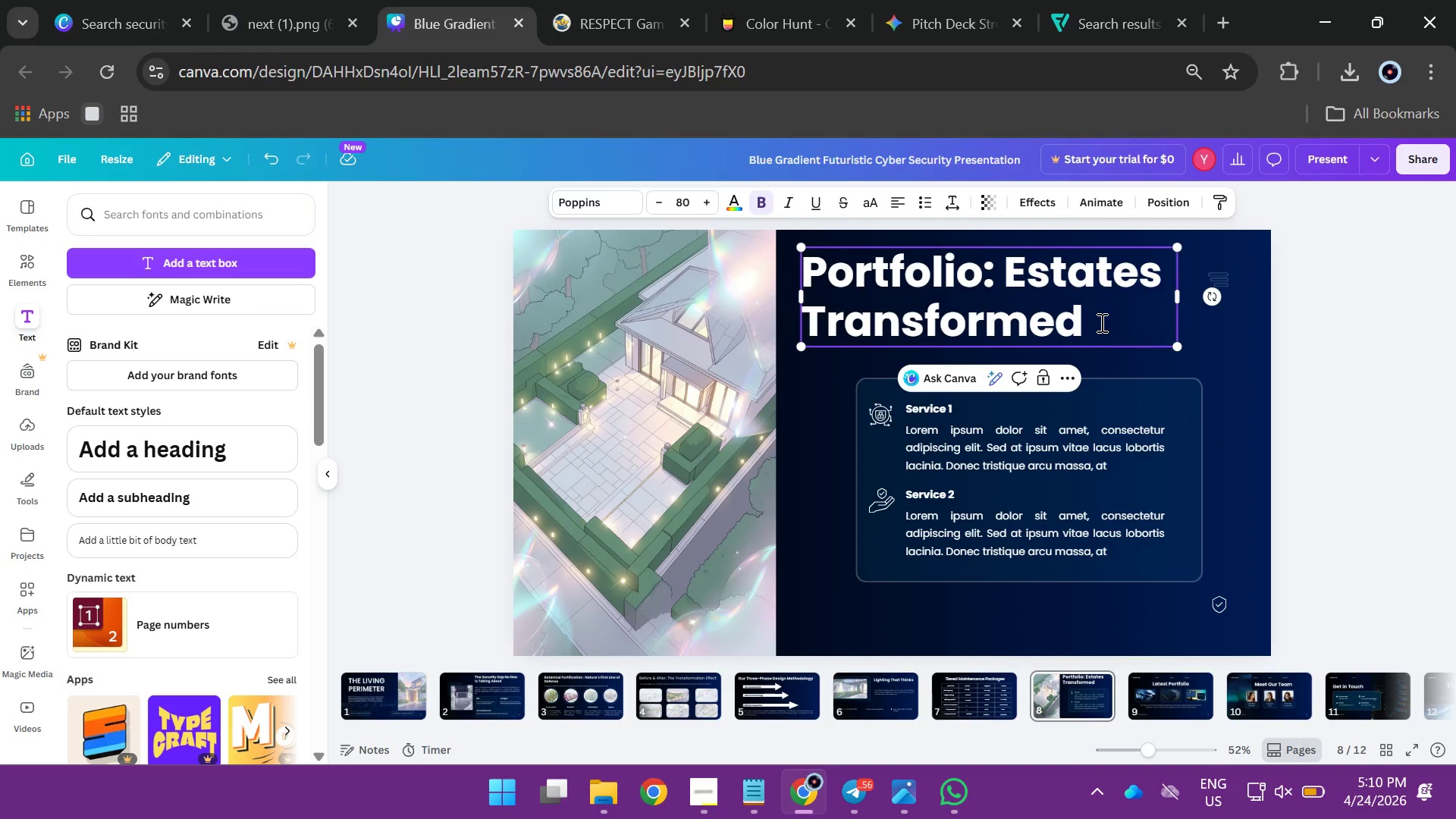 
left_click([1401, 394])
 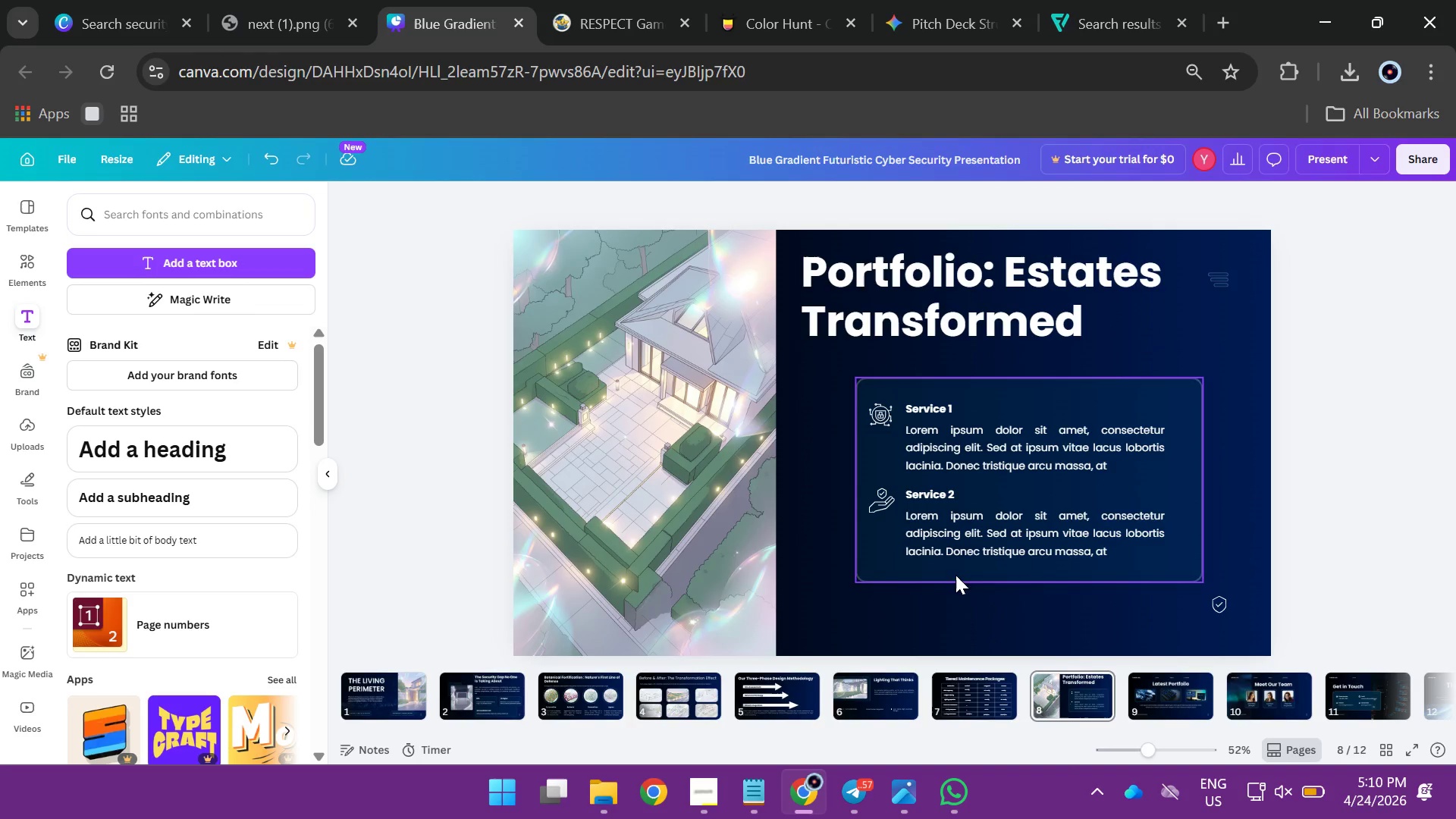 
wait(5.73)
 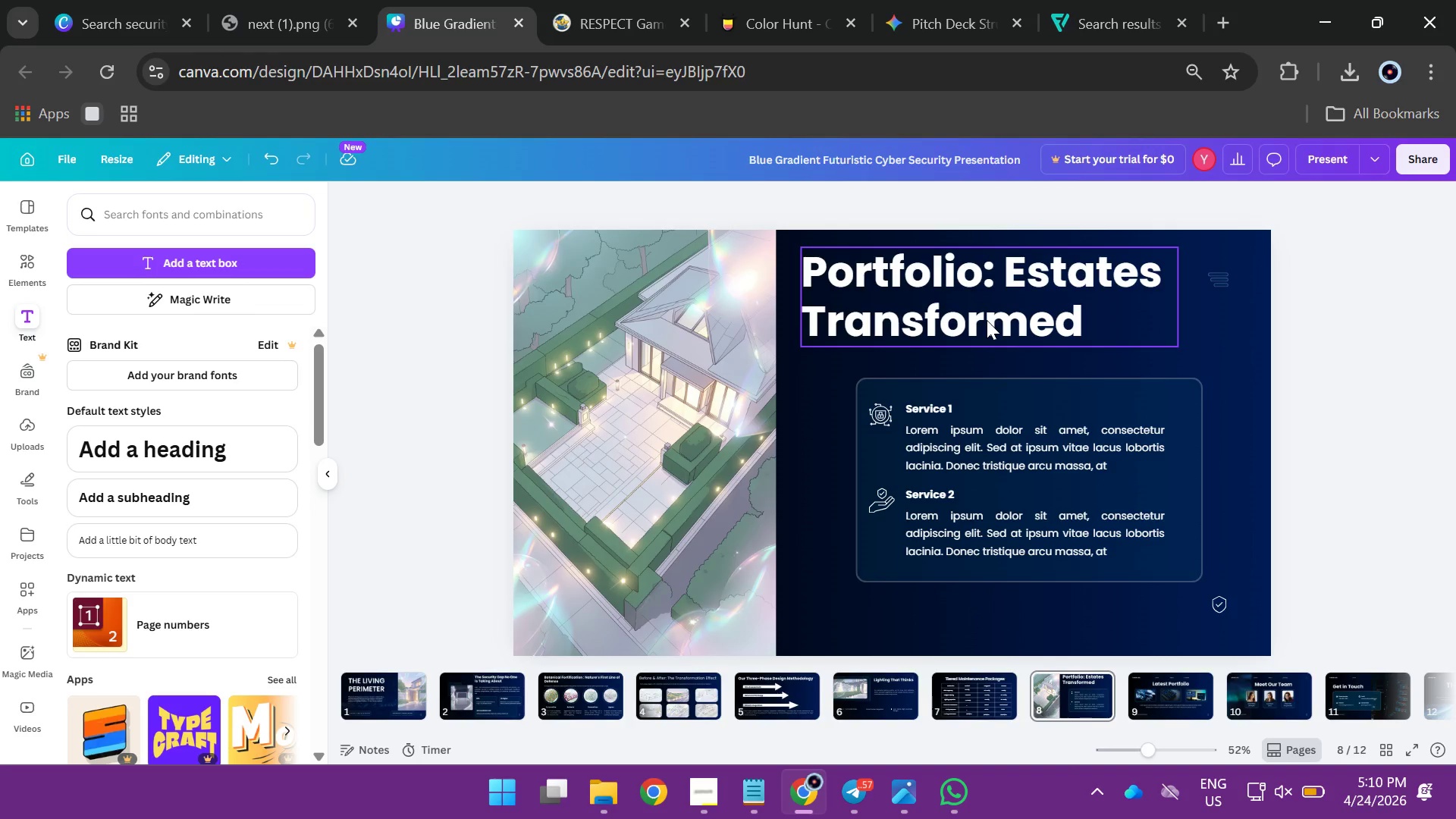 
left_click_drag(start_coordinate=[1003, 393], to_coordinate=[954, 369])
 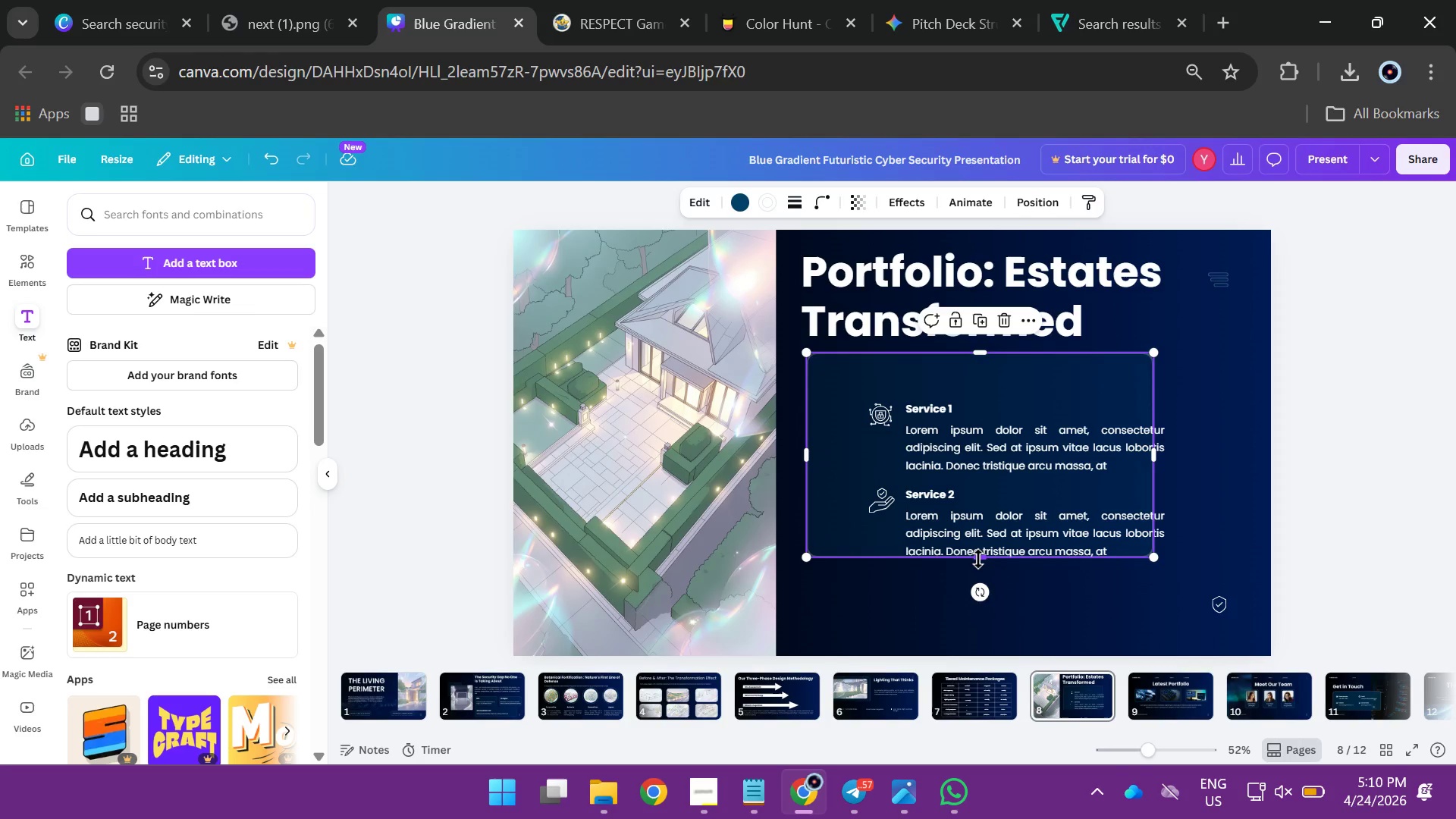 
left_click_drag(start_coordinate=[978, 558], to_coordinate=[983, 444])
 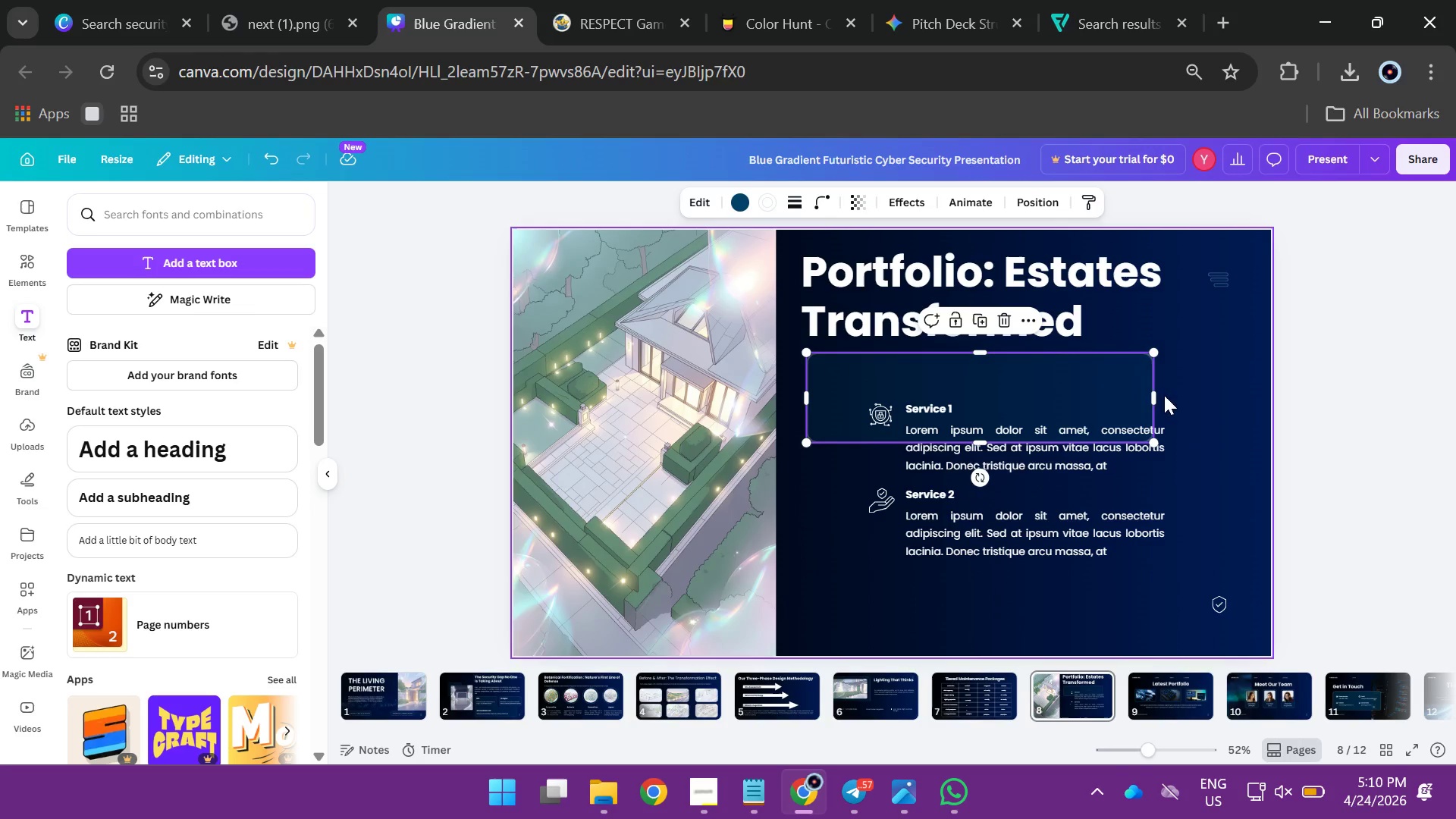 
left_click_drag(start_coordinate=[1151, 396], to_coordinate=[1207, 393])
 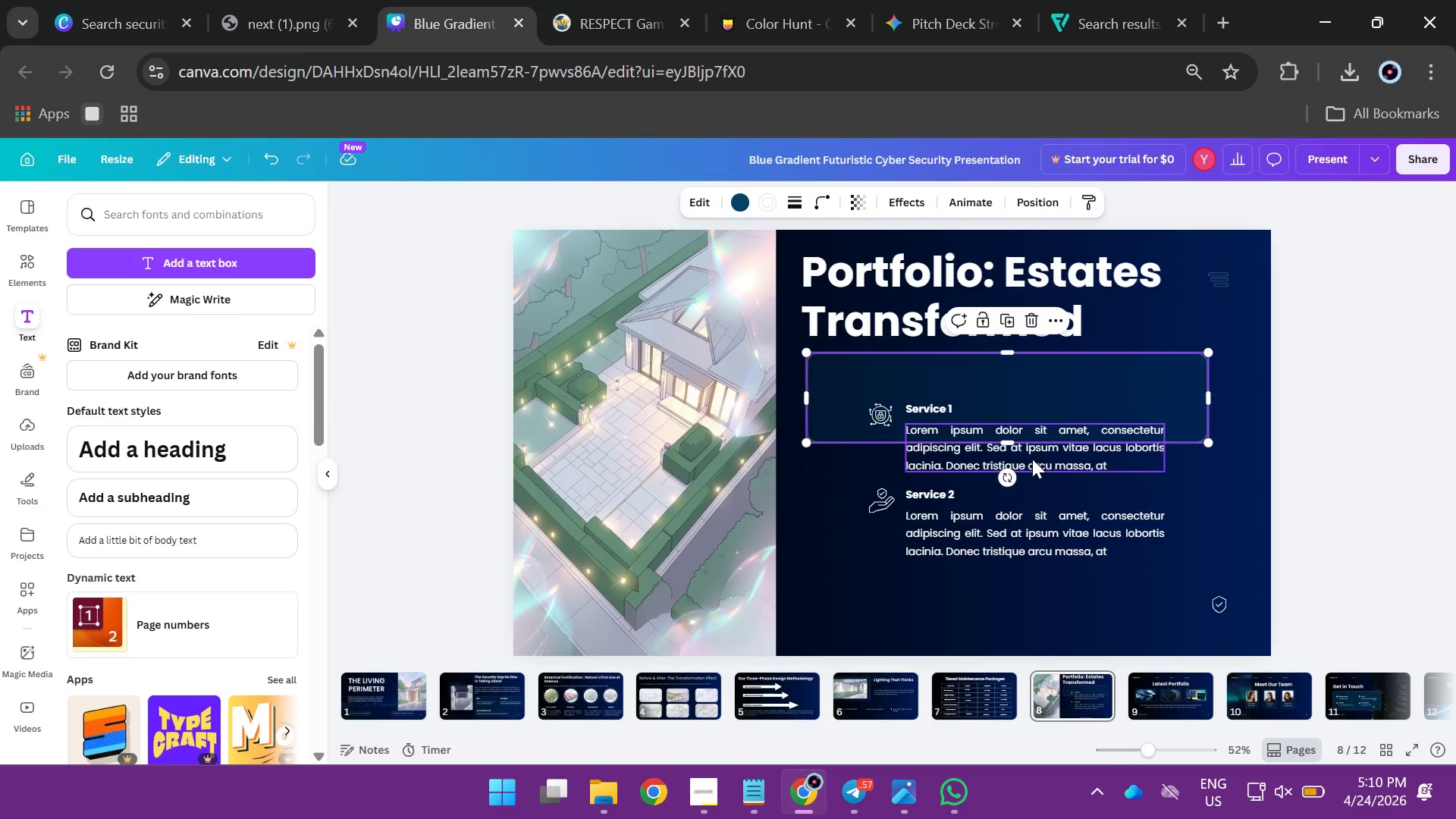 
left_click_drag(start_coordinate=[1032, 459], to_coordinate=[1085, 424])
 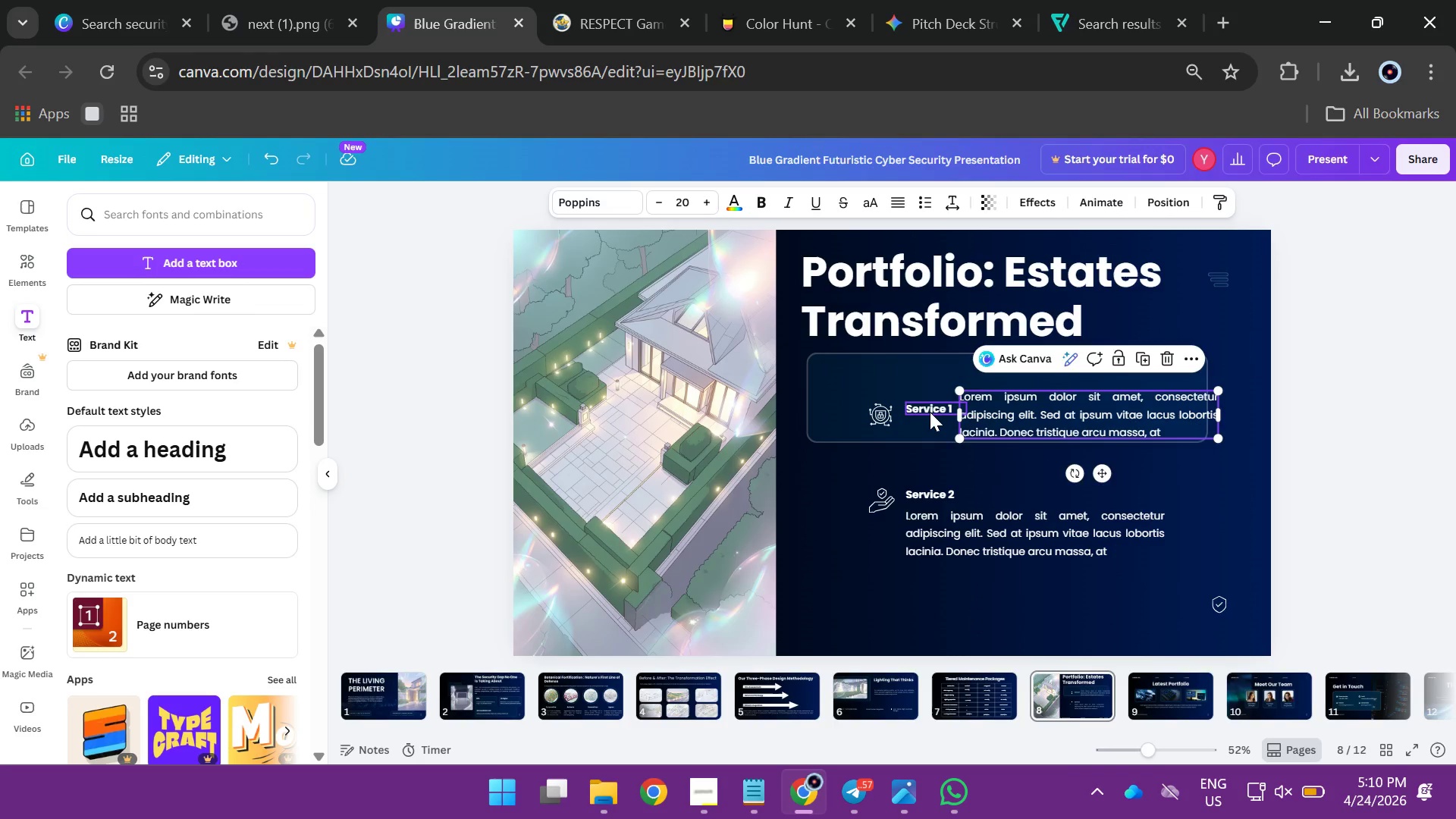 
left_click([930, 412])
 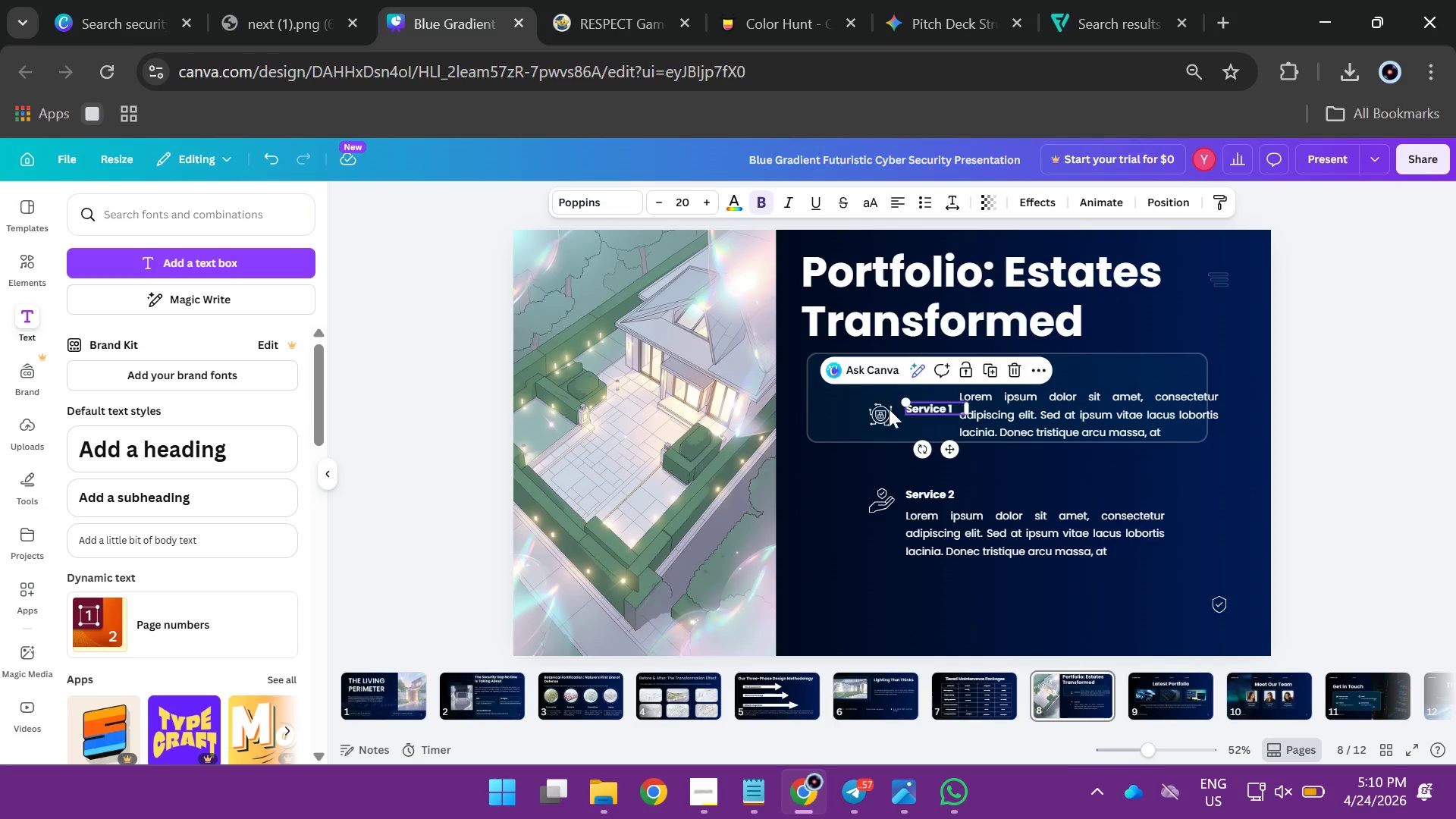 
key(Backspace)
 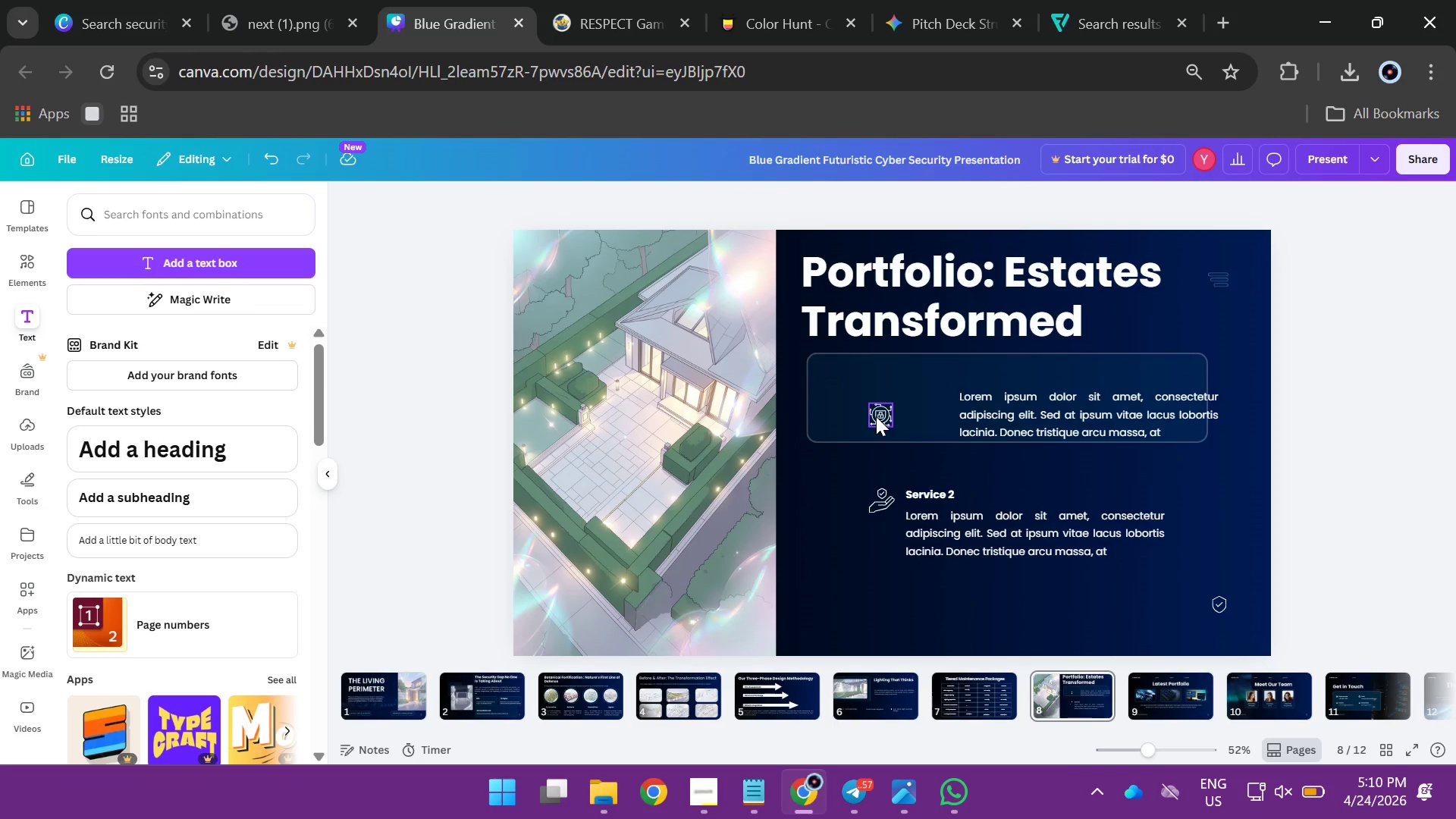 
left_click([876, 416])
 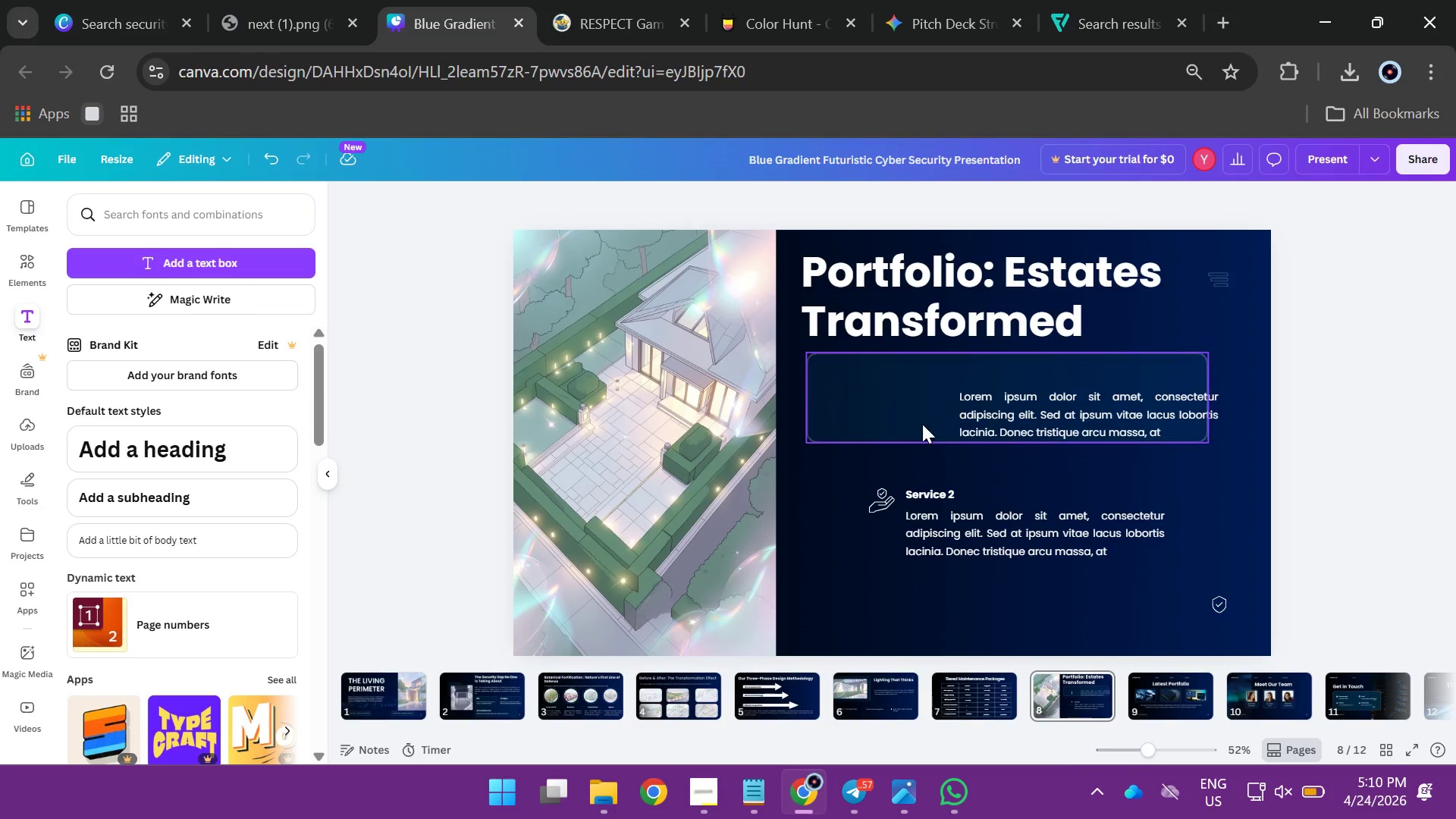 
key(Backspace)
 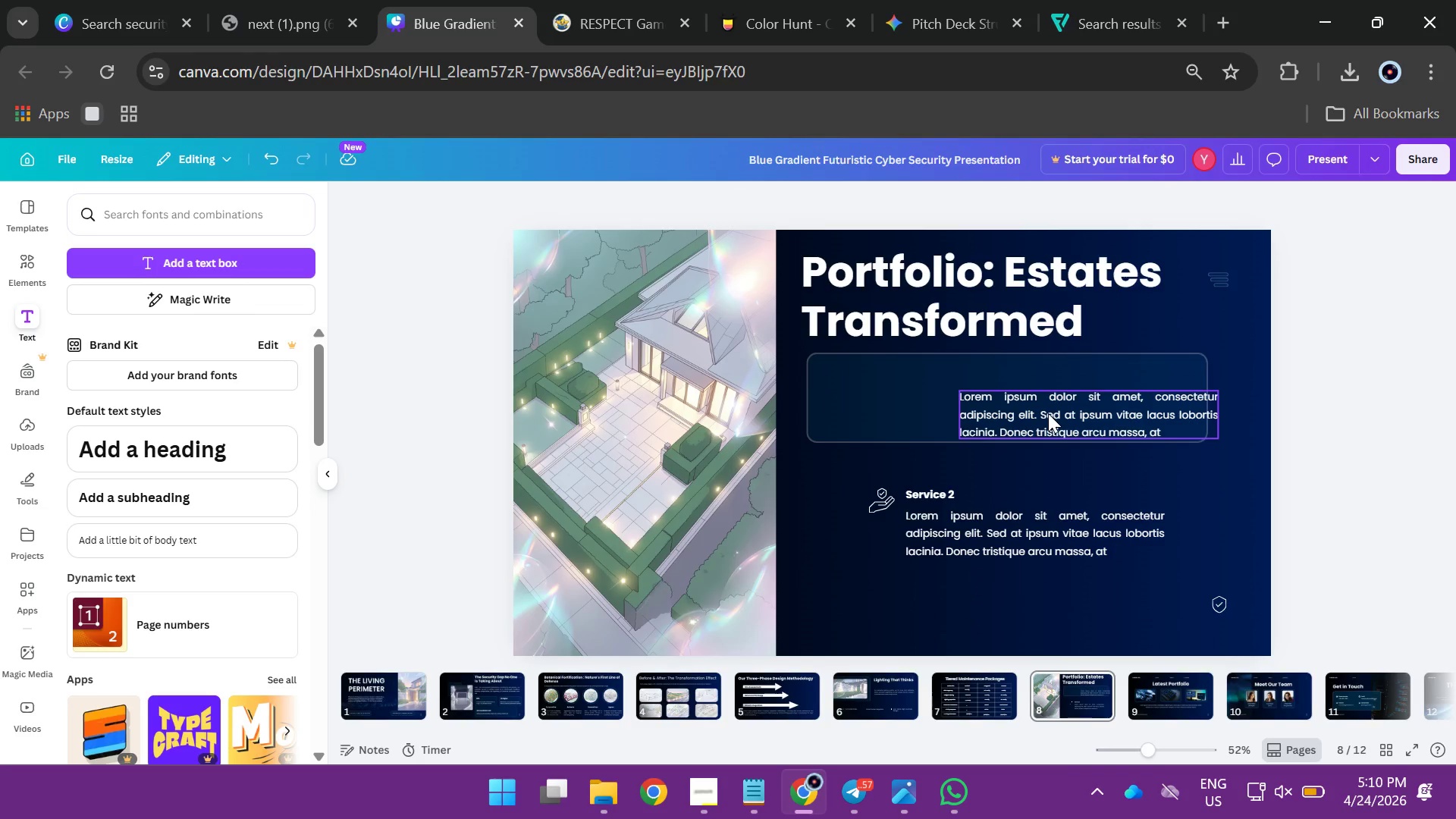 
left_click_drag(start_coordinate=[1048, 413], to_coordinate=[939, 396])
 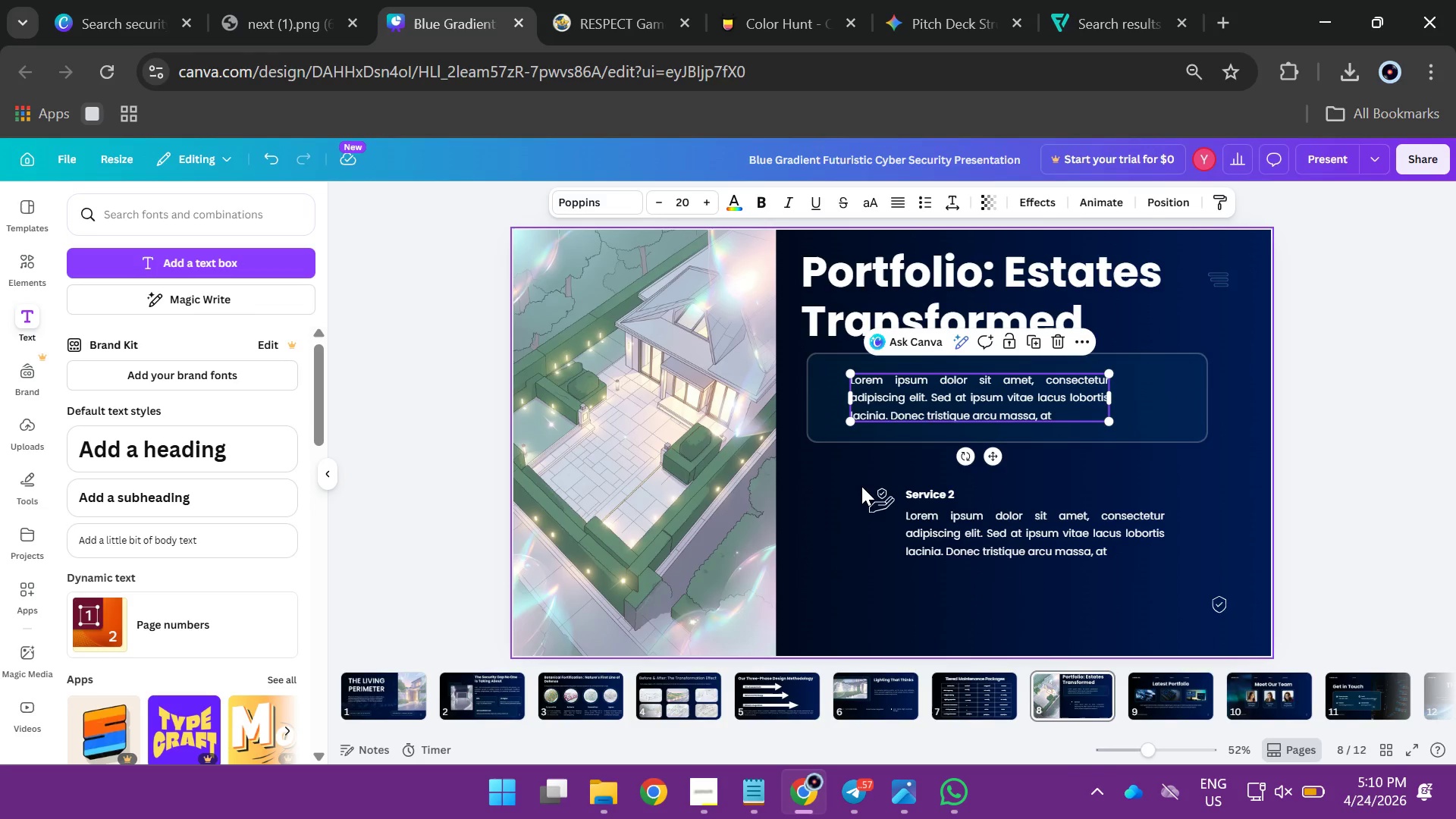 
left_click_drag(start_coordinate=[861, 484], to_coordinate=[1119, 573])
 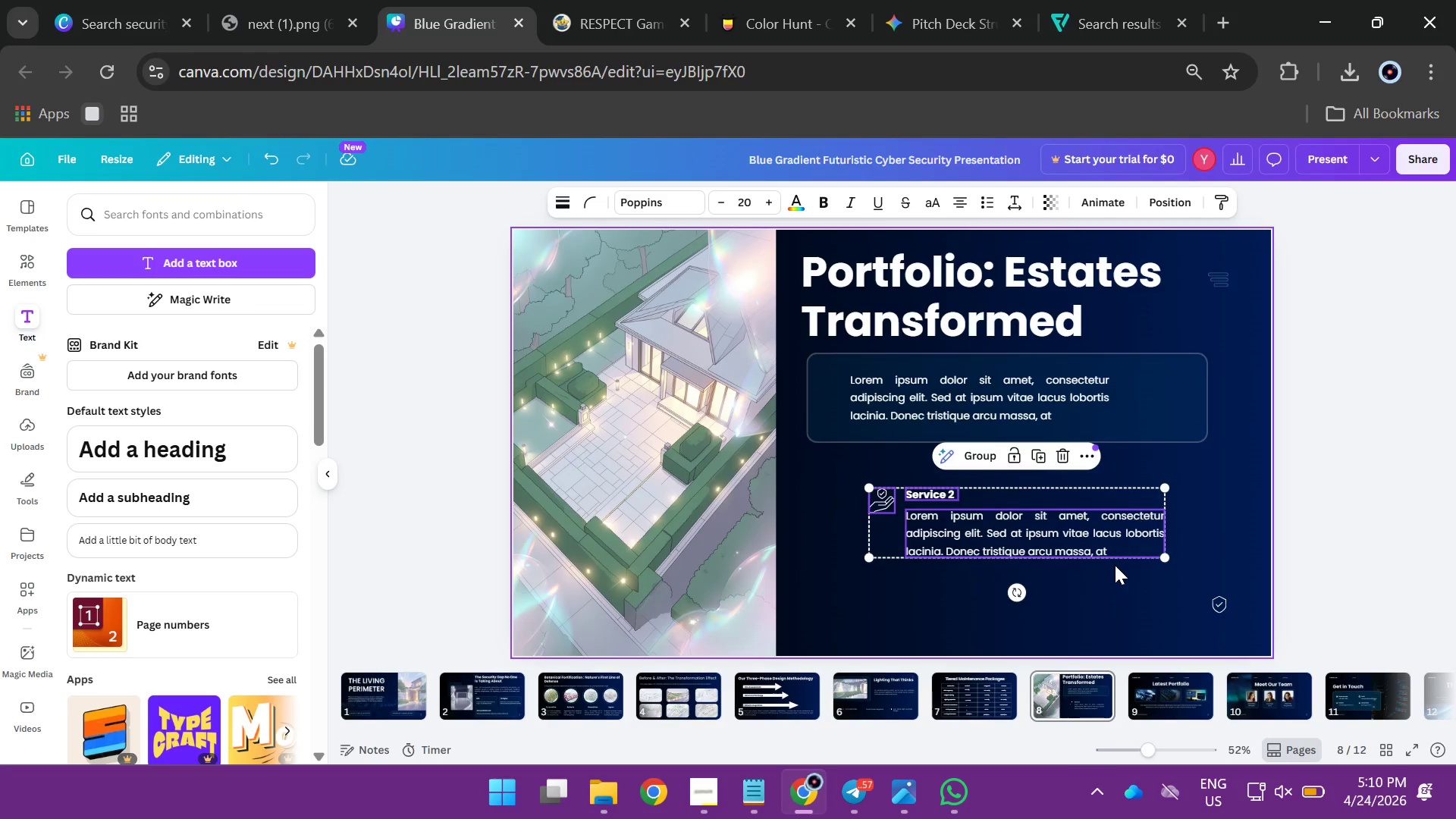 
key(Backspace)
 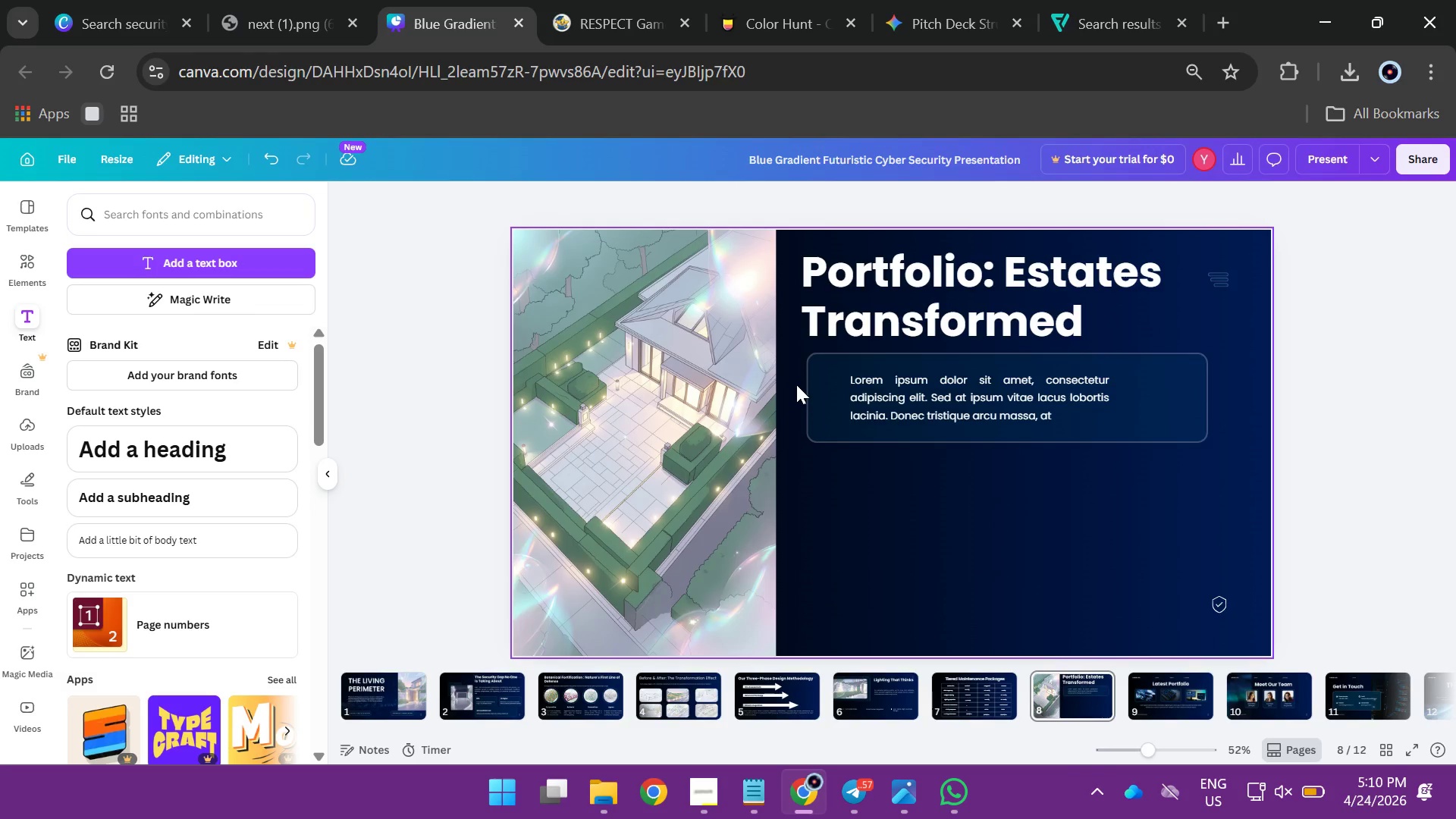 
left_click_drag(start_coordinate=[796, 384], to_coordinate=[953, 383])
 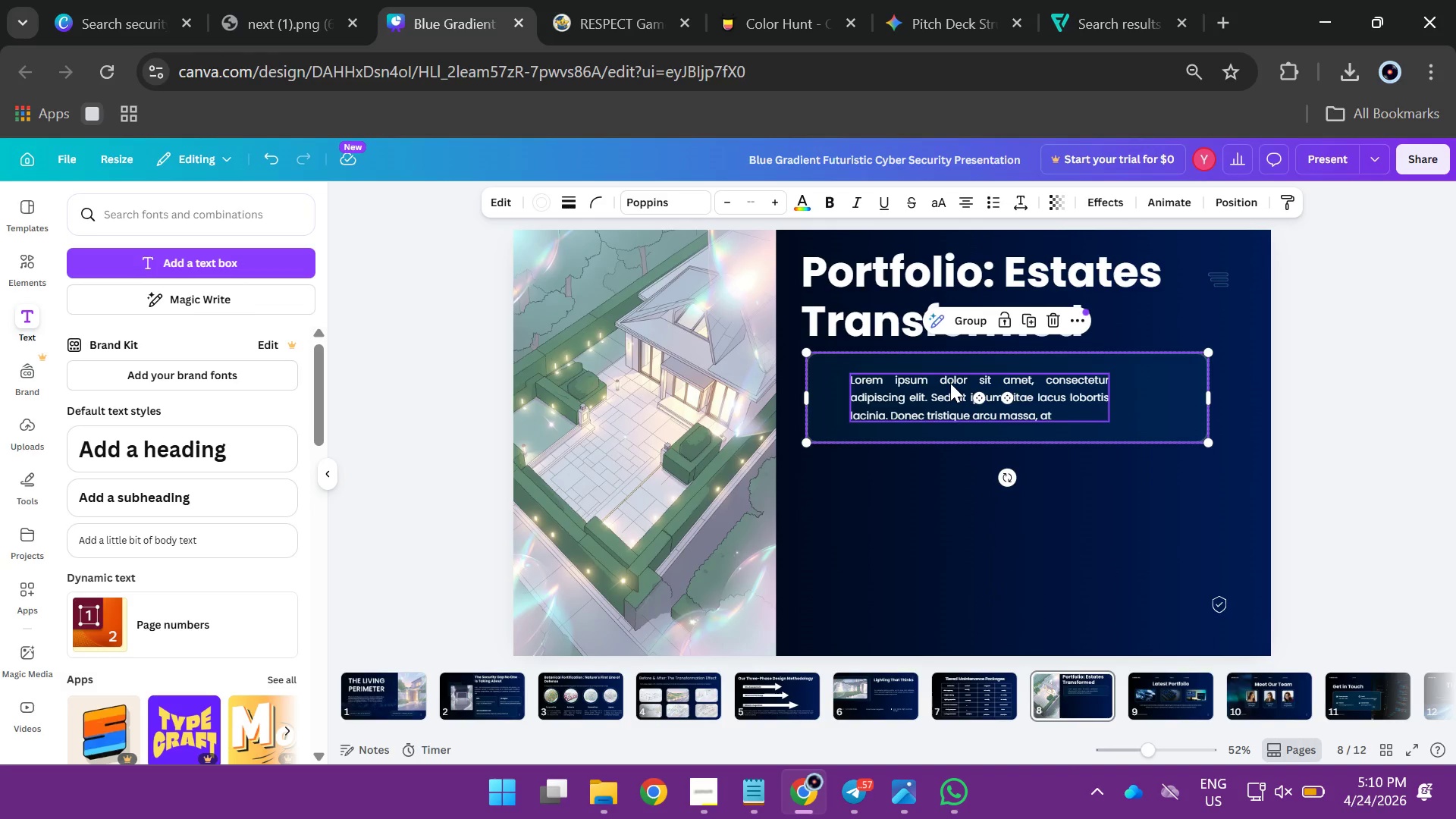 
wait(5.16)
 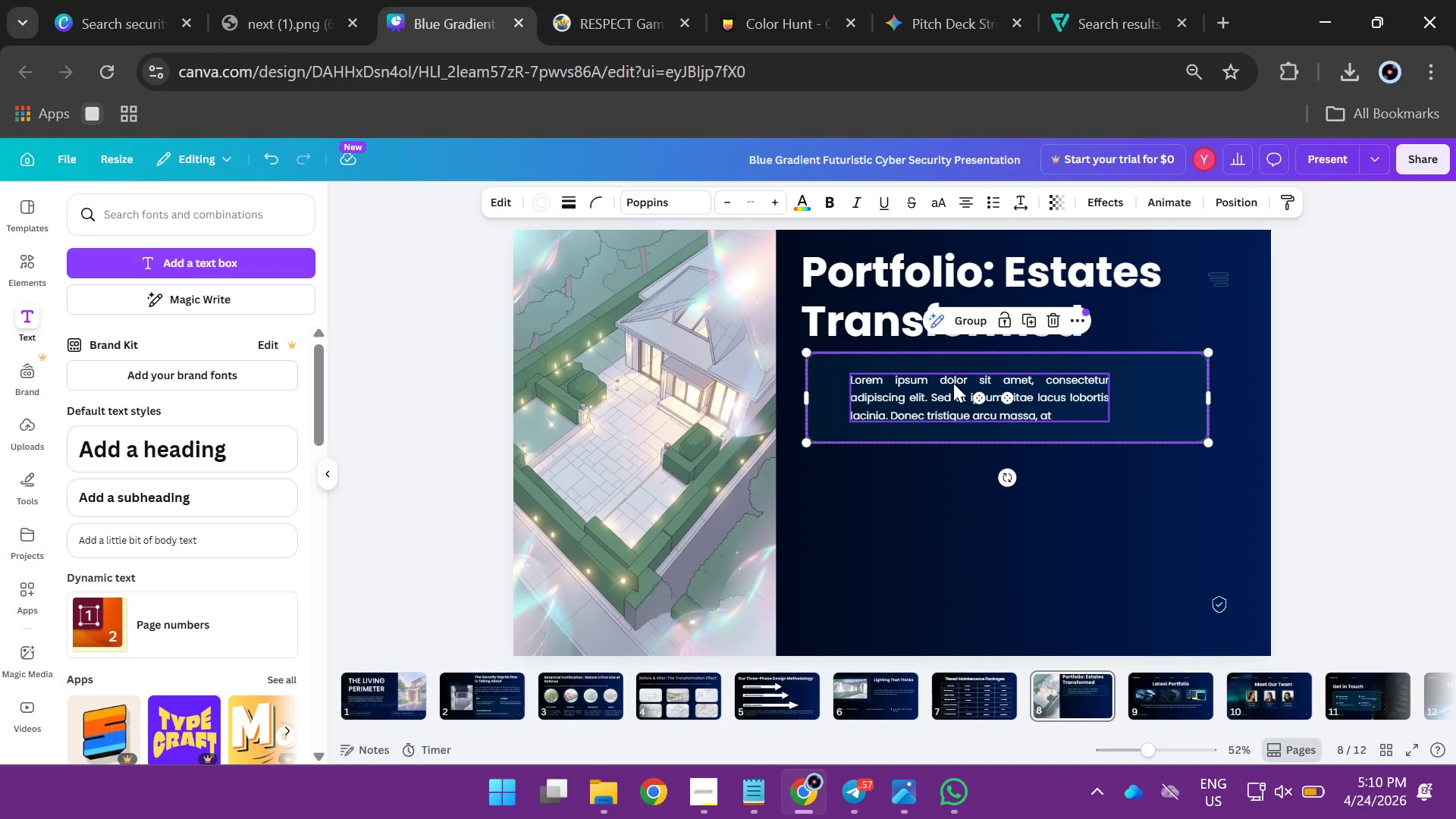 
hold_key(key=AltLeft, duration=3.06)
left_click_drag(start_coordinate=[950, 383], to_coordinate=[951, 485])
 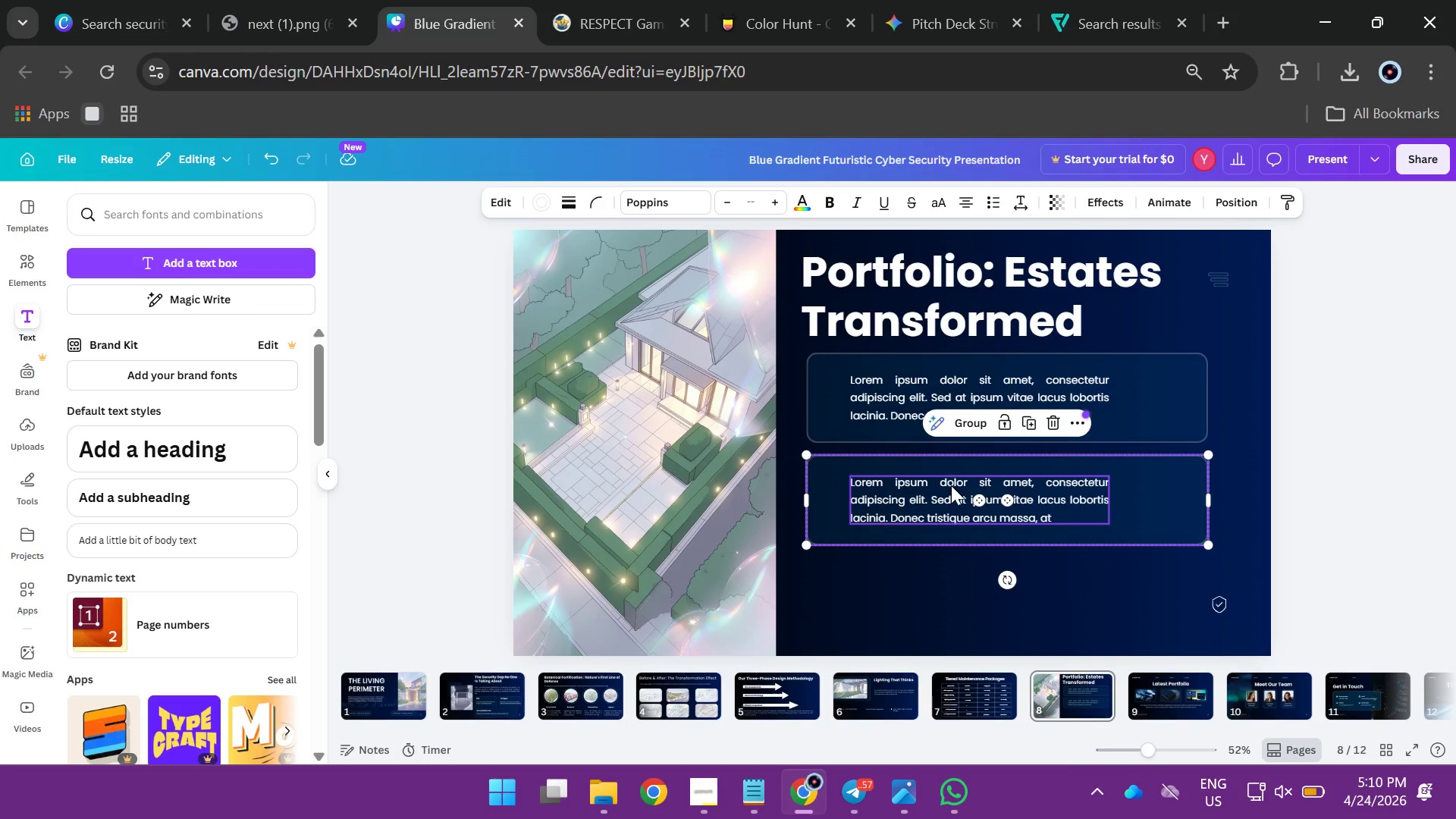 
hold_key(key=AltLeft, duration=5.48)
left_click_drag(start_coordinate=[951, 485], to_coordinate=[949, 587])
 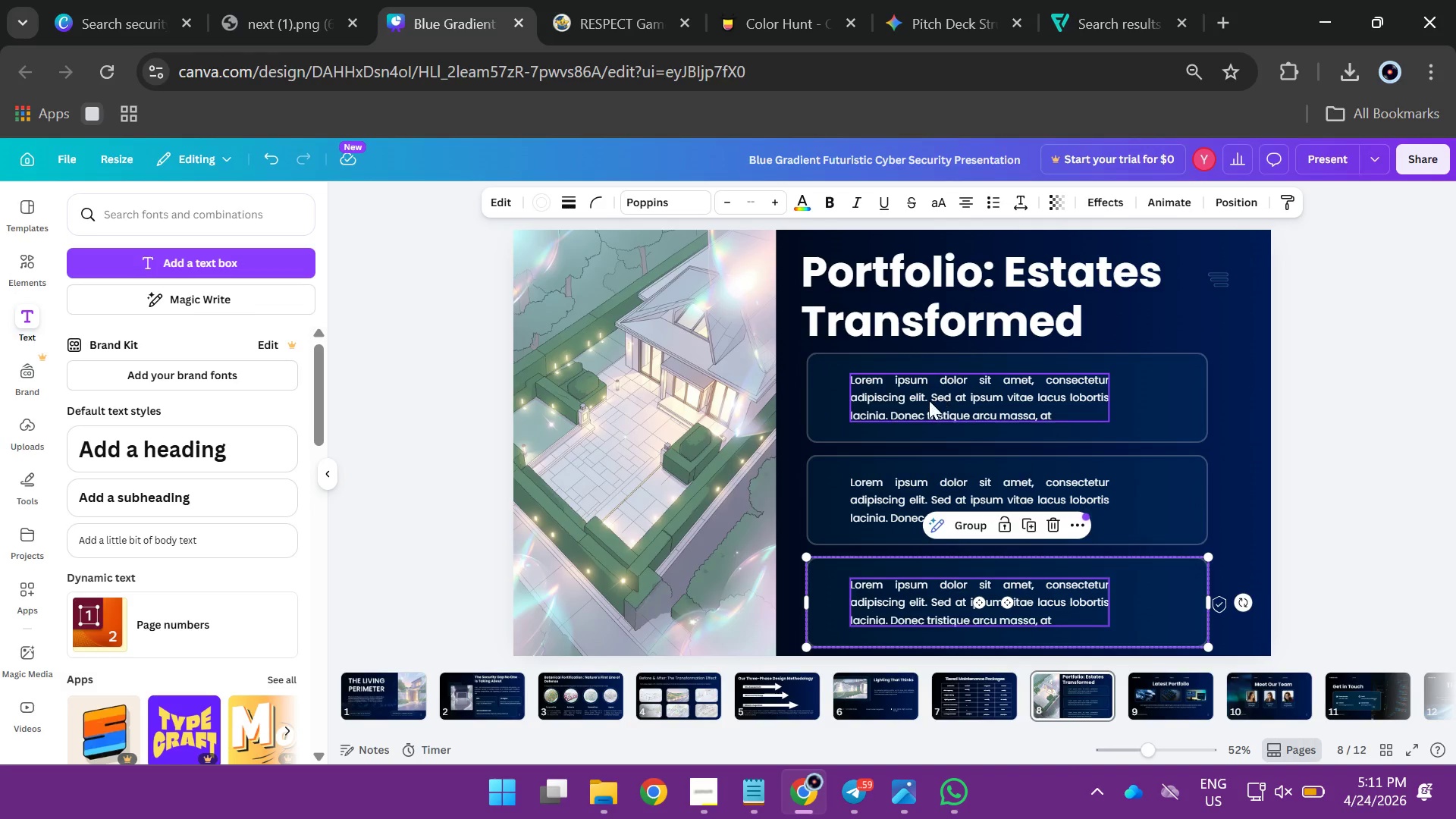 
wait(6.33)
 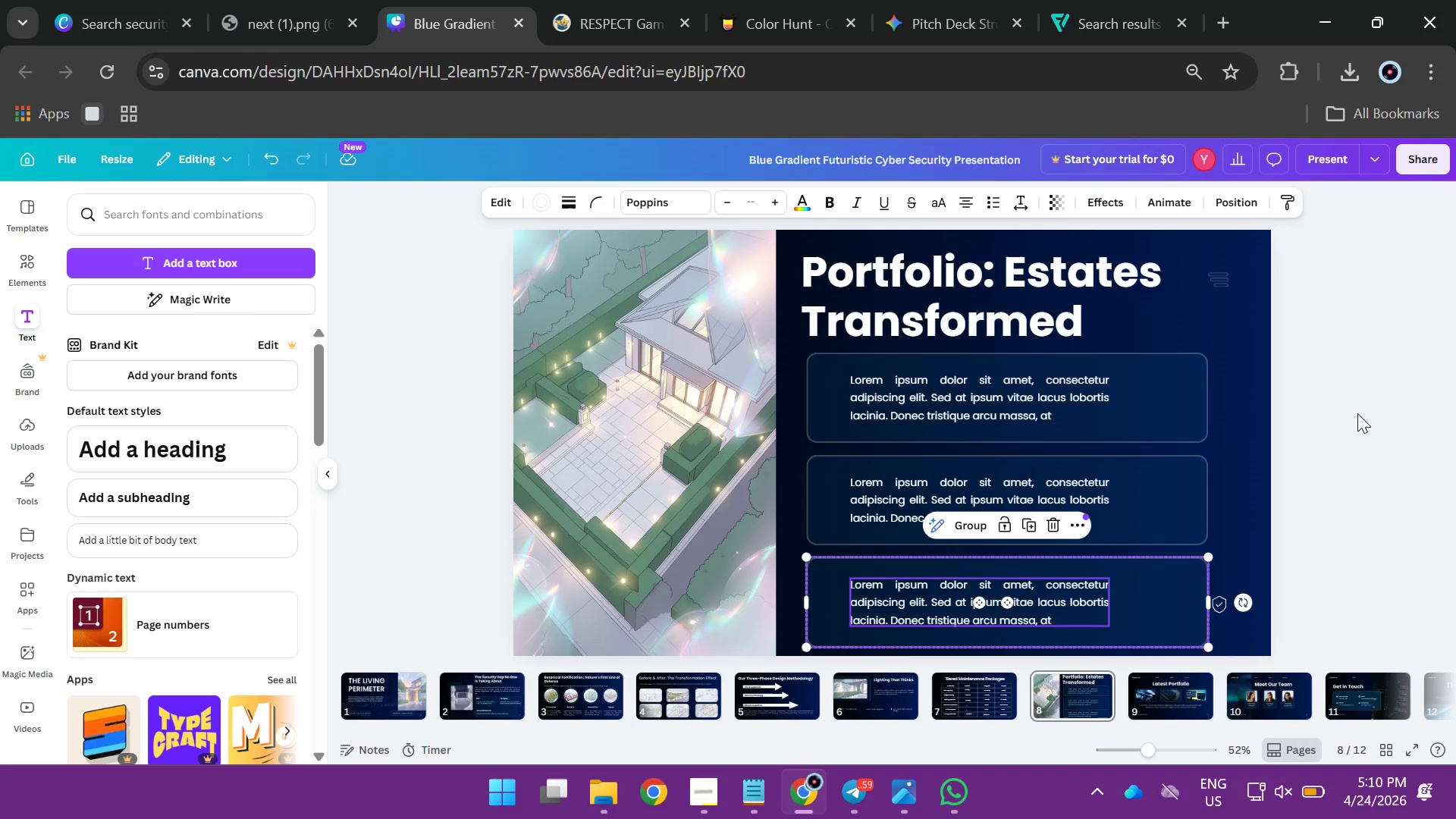 
double_click([929, 400])
 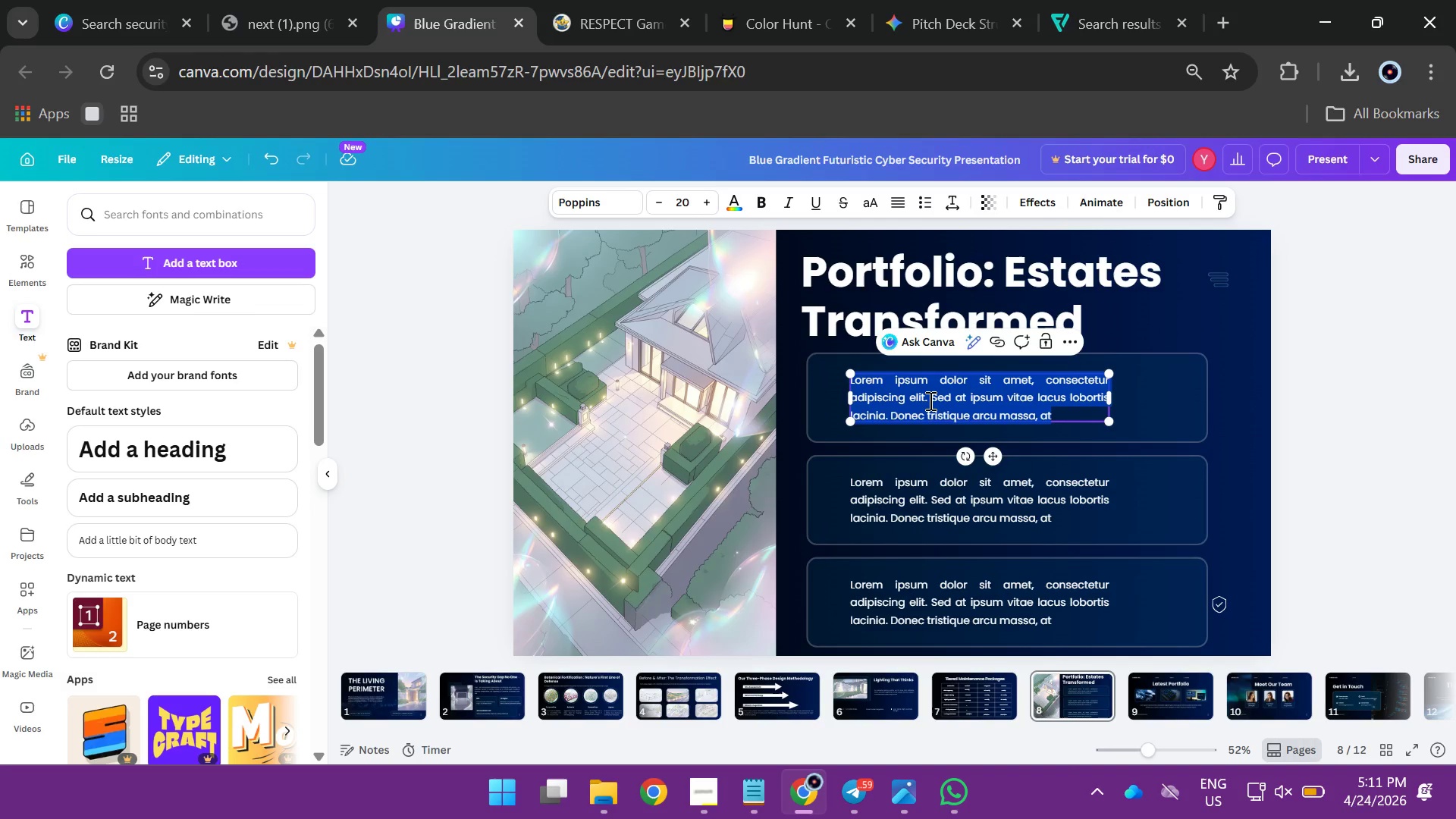 
type(Full perimeter)
 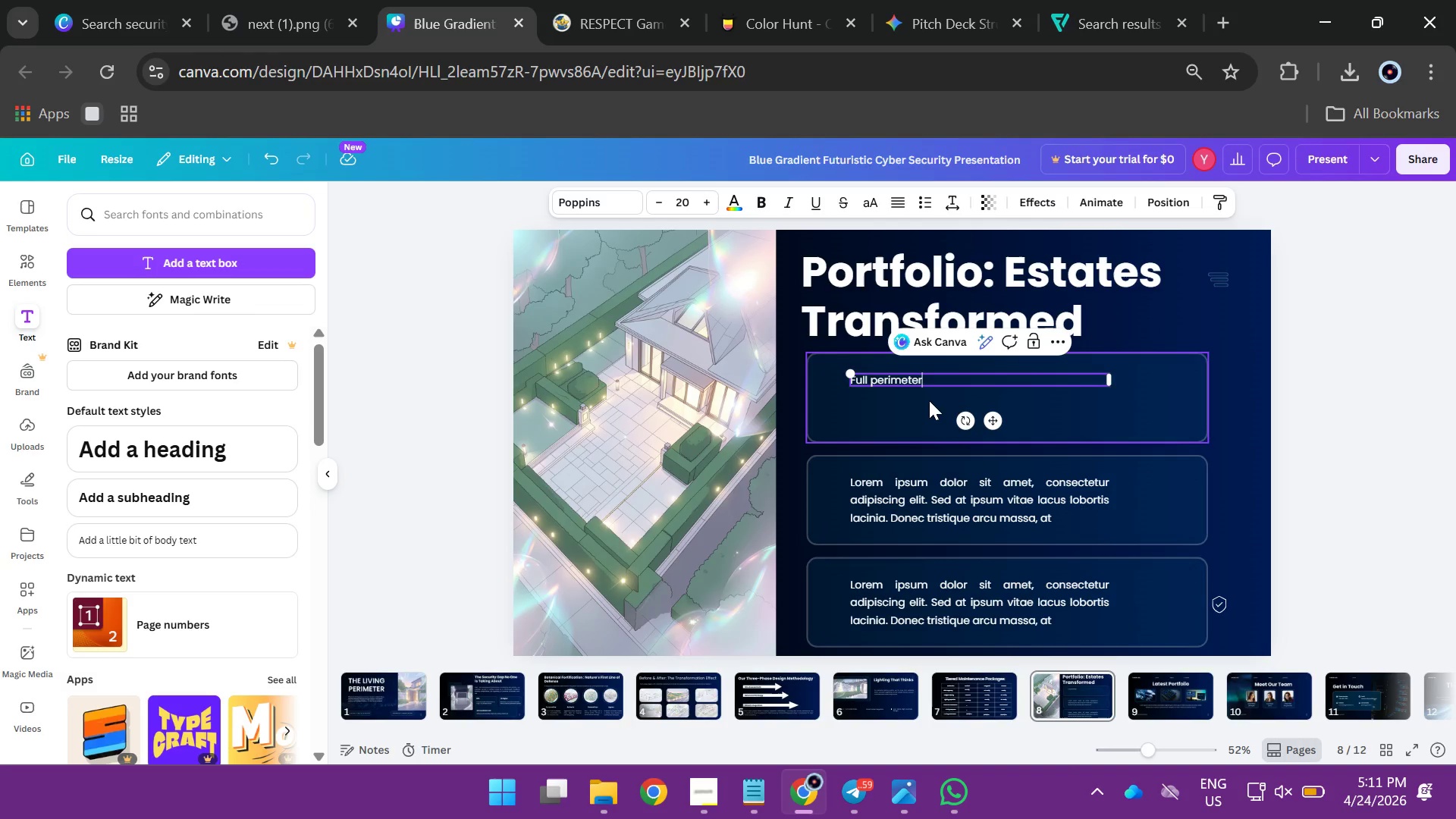 
wait(7.39)
 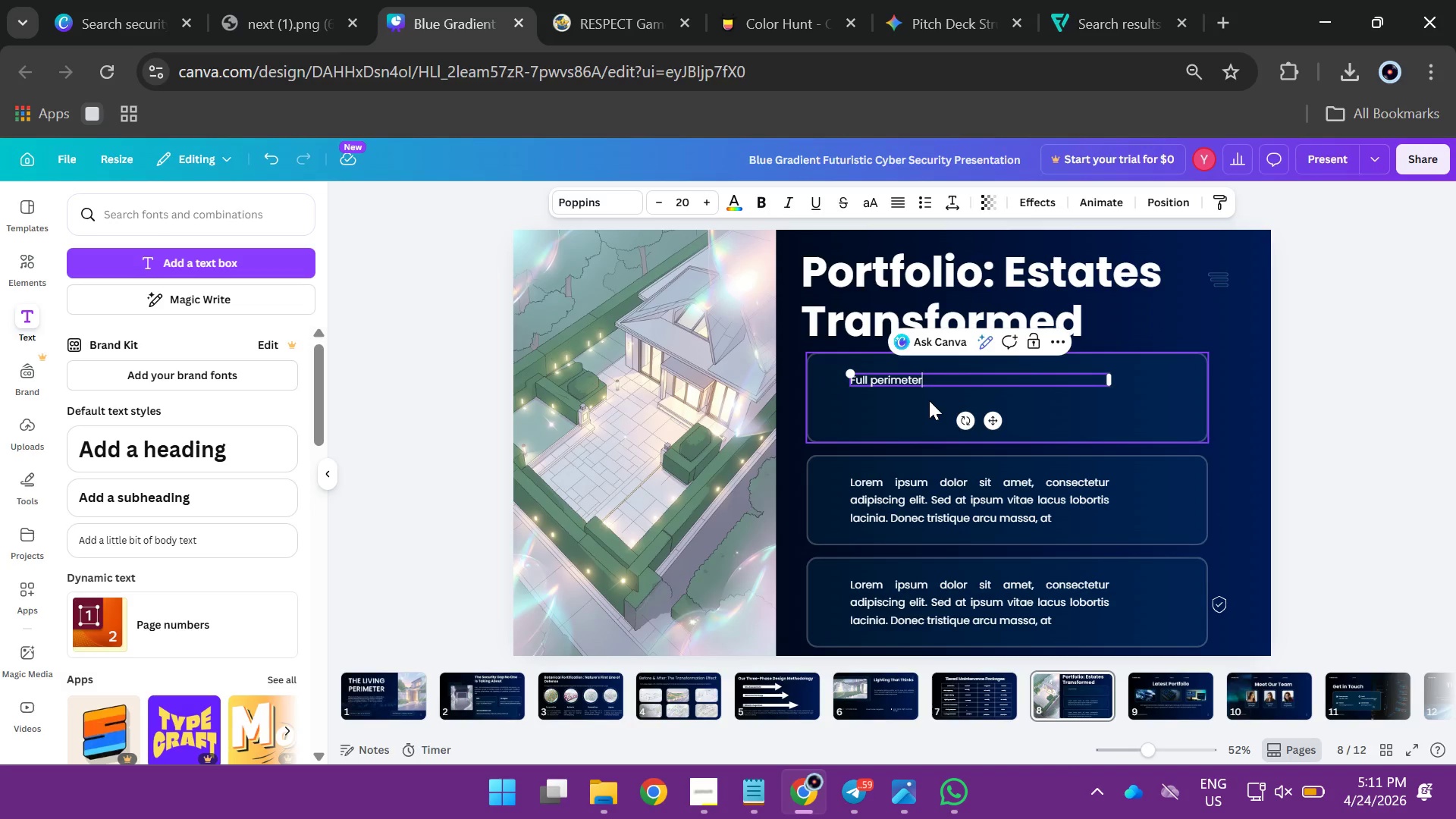 
type( fortification using)
 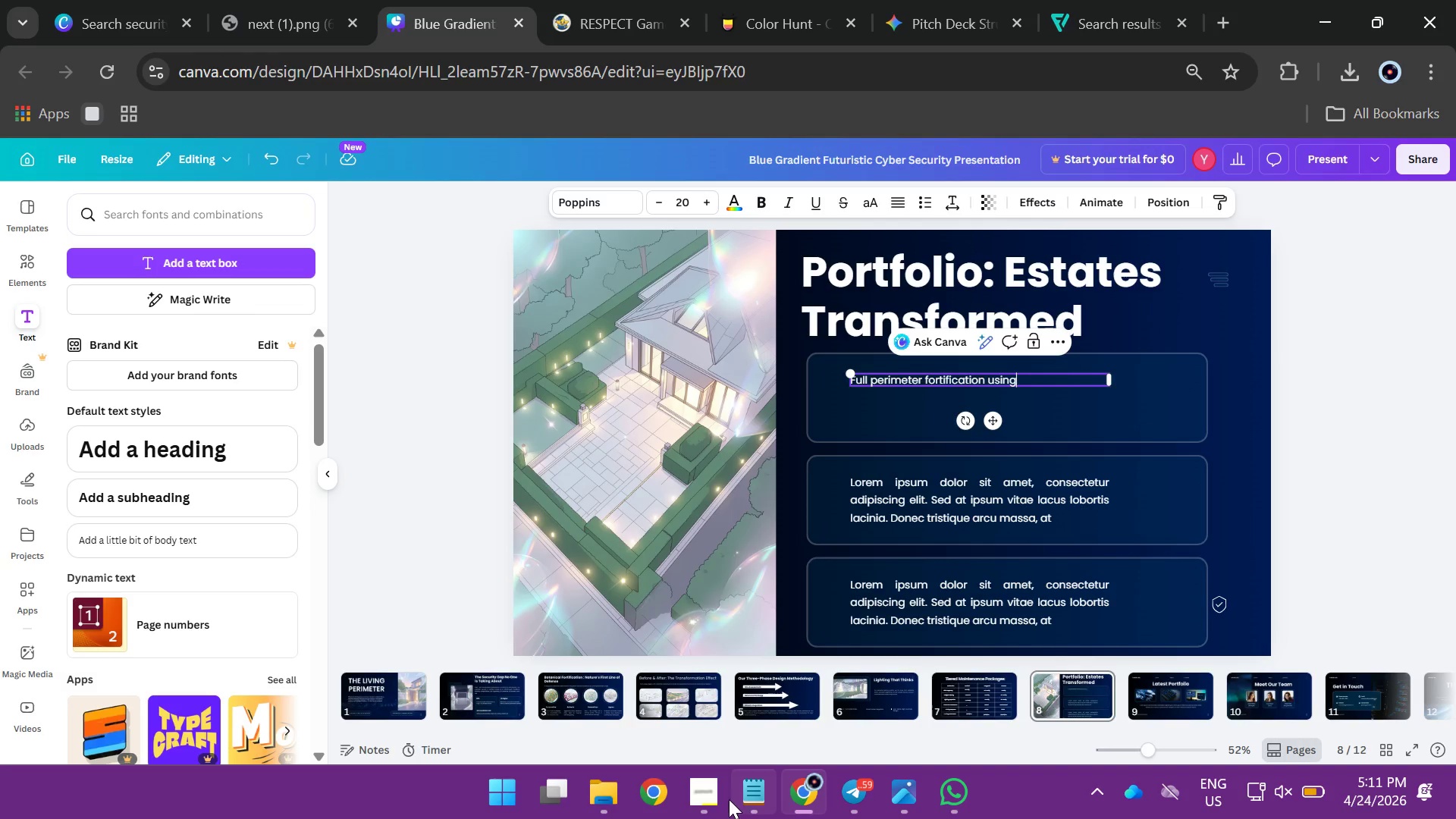 
left_click([704, 797])